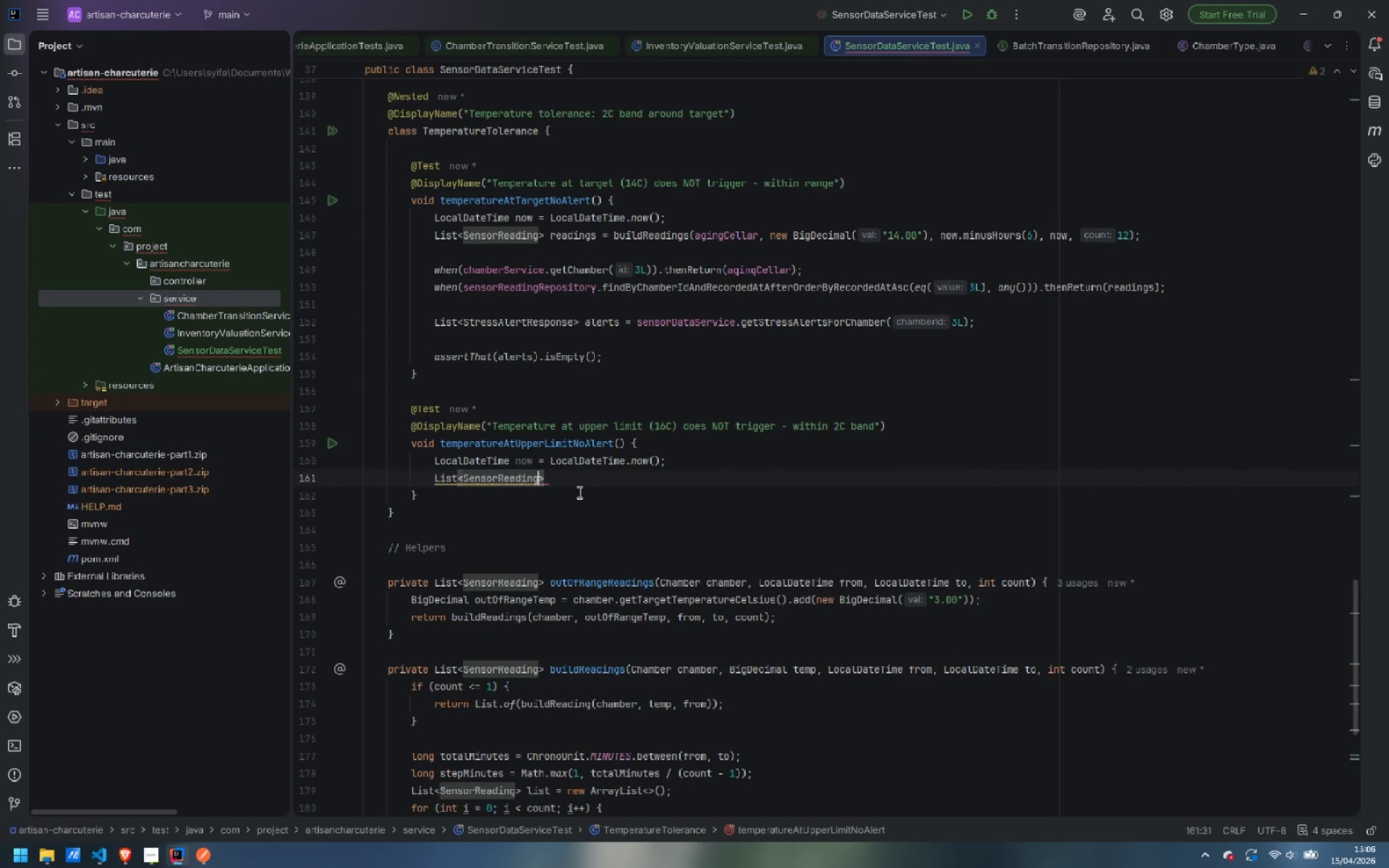 
 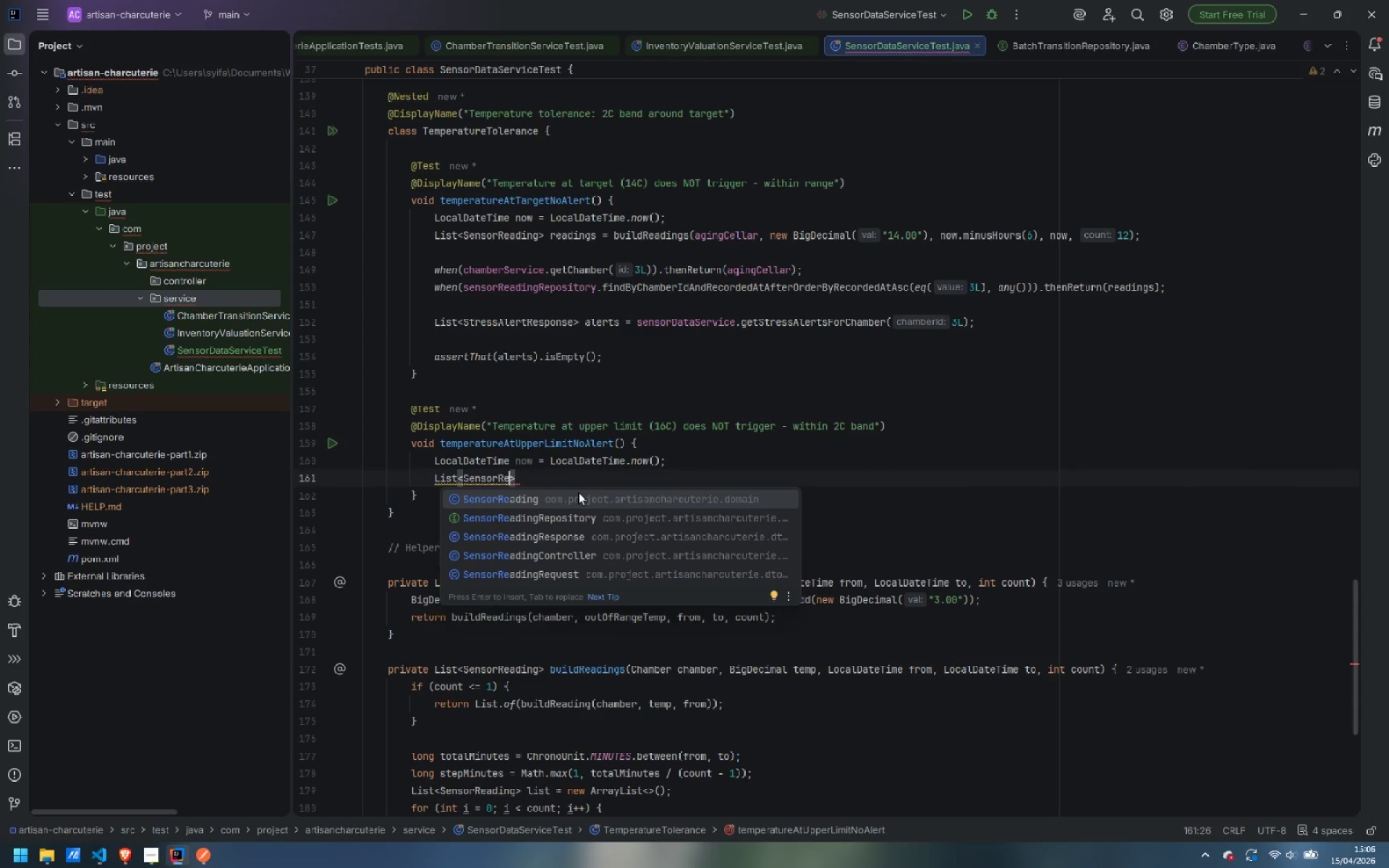 
key(Enter)
 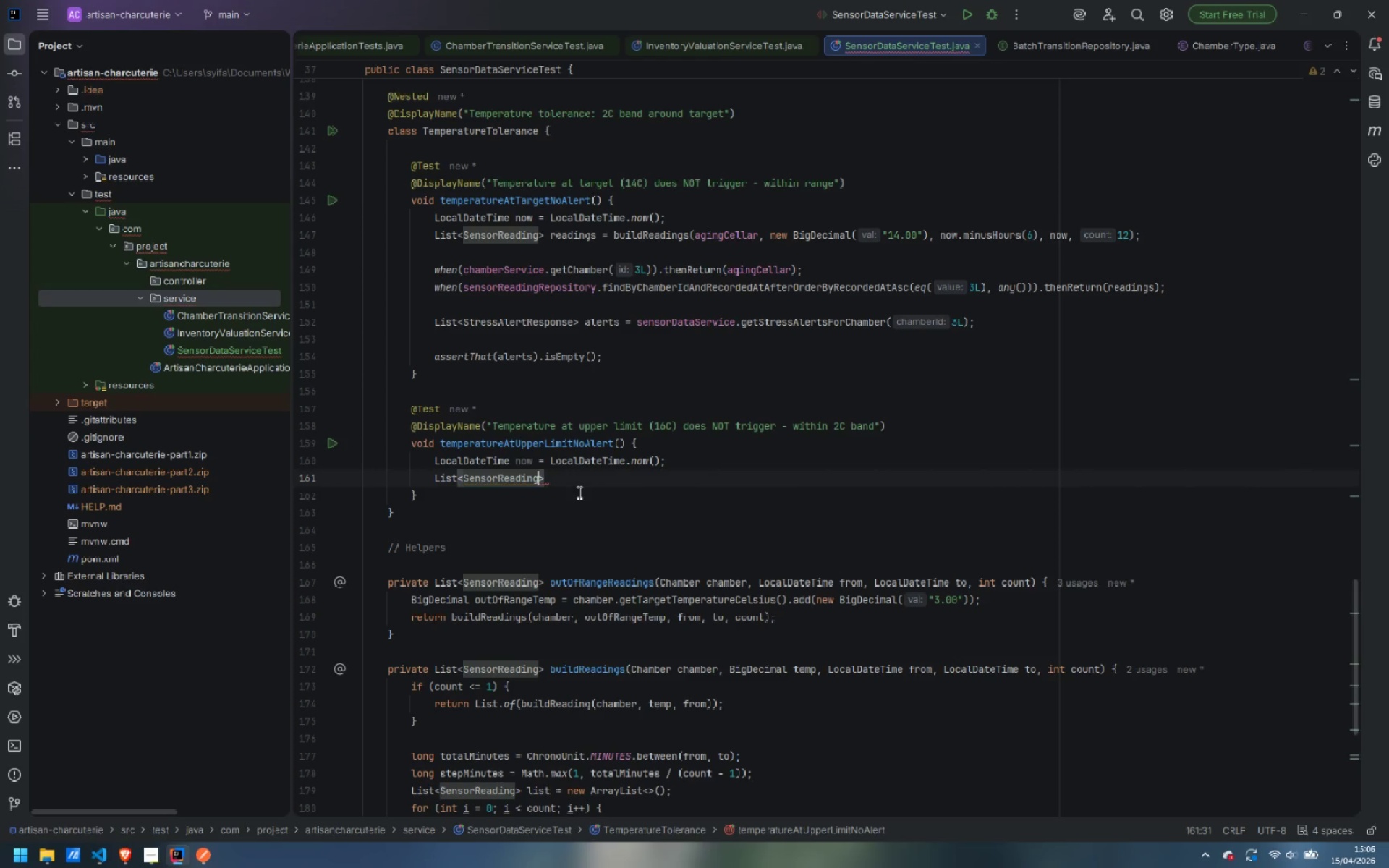 
key(ArrowRight)
 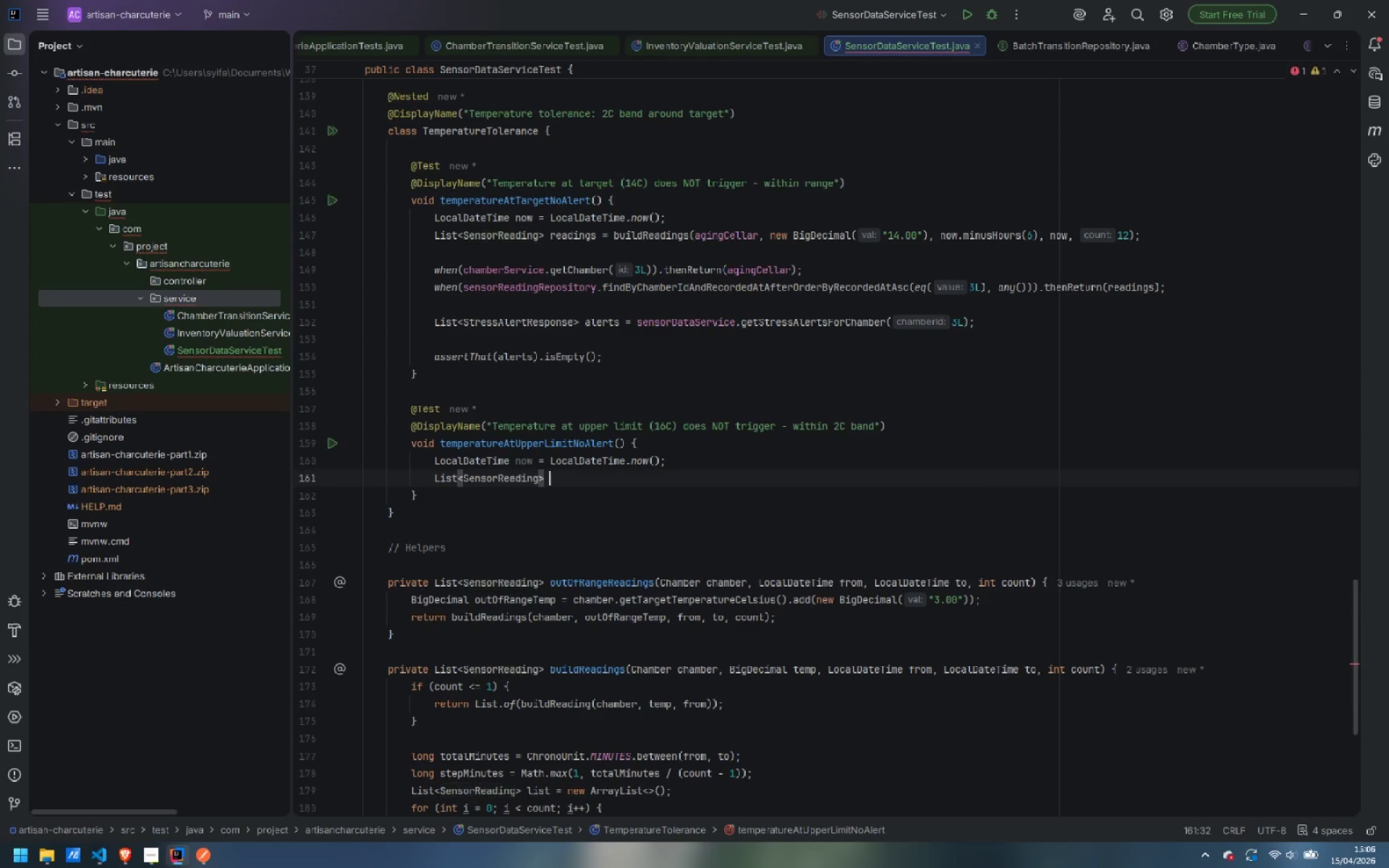 
type( readings = bui)
 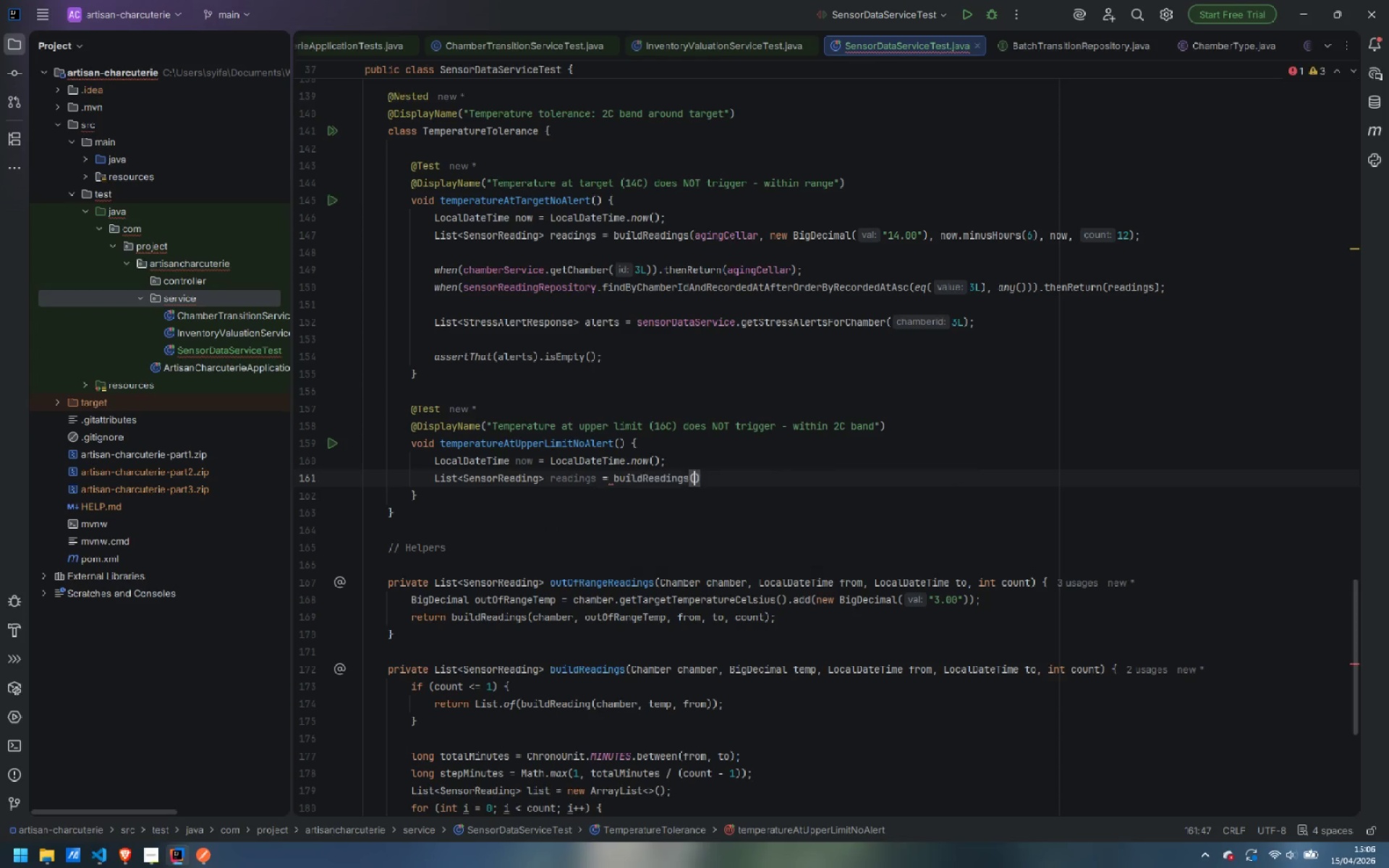 
key(Enter)
 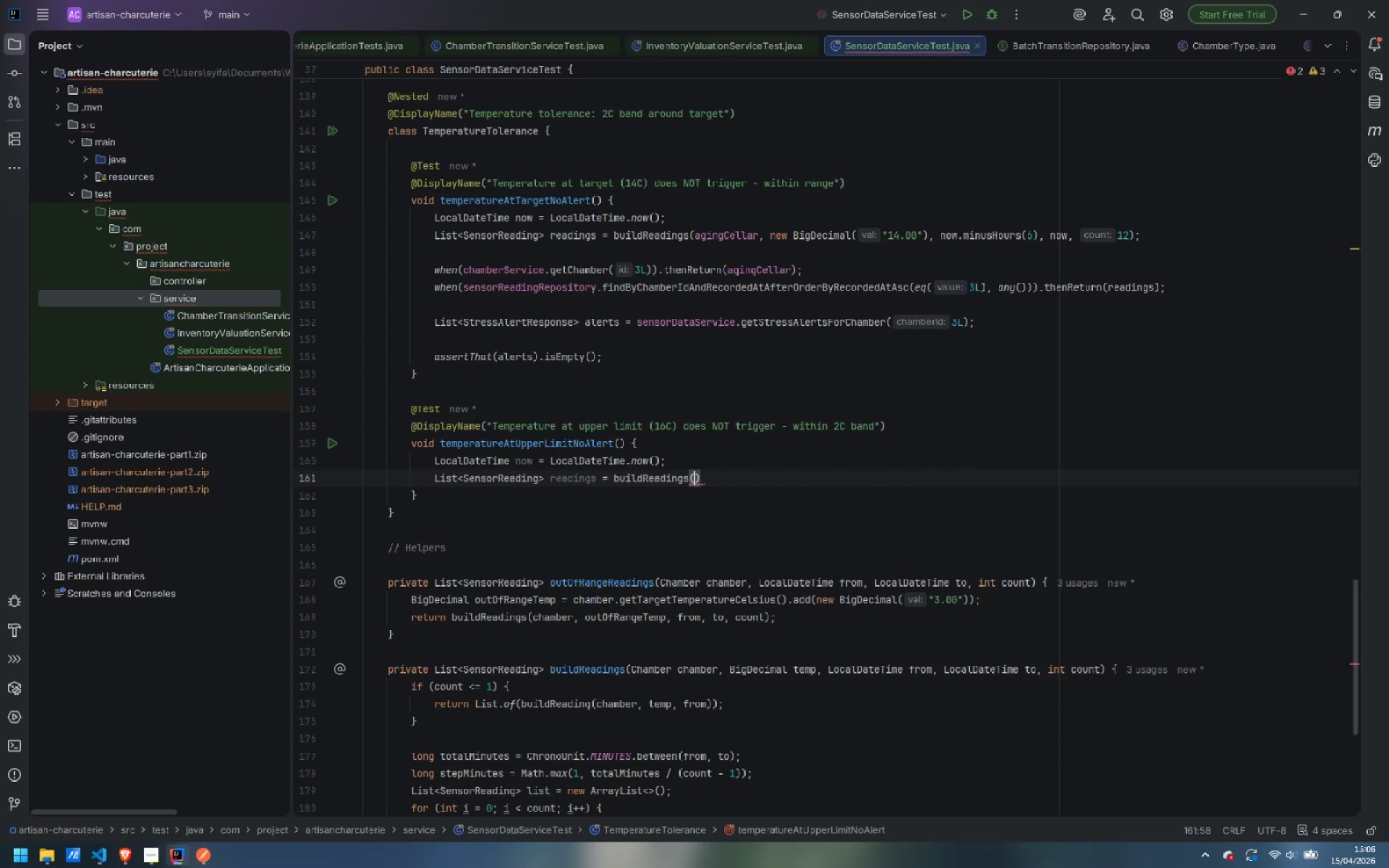 
type(aging)
 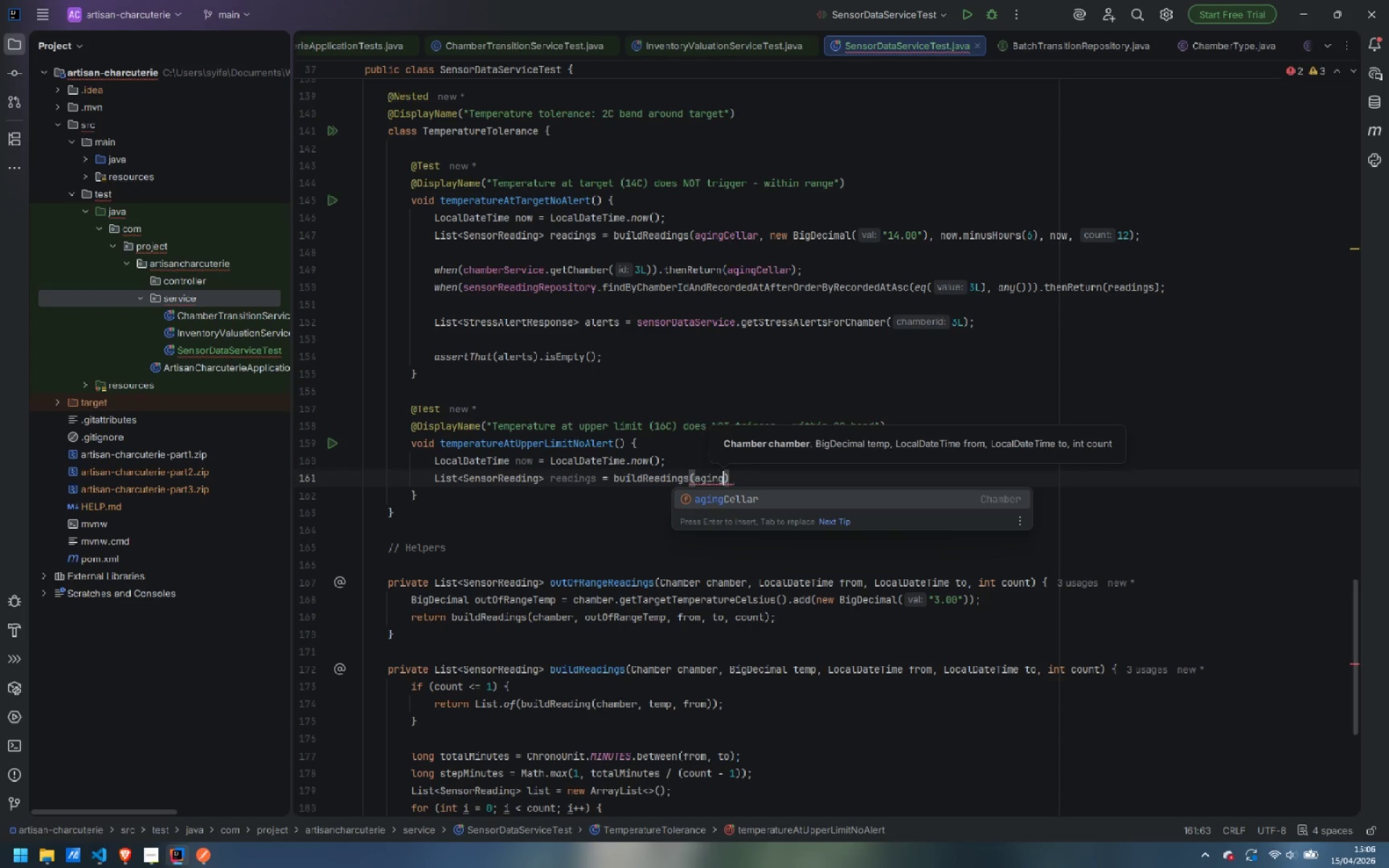 
key(Enter)
 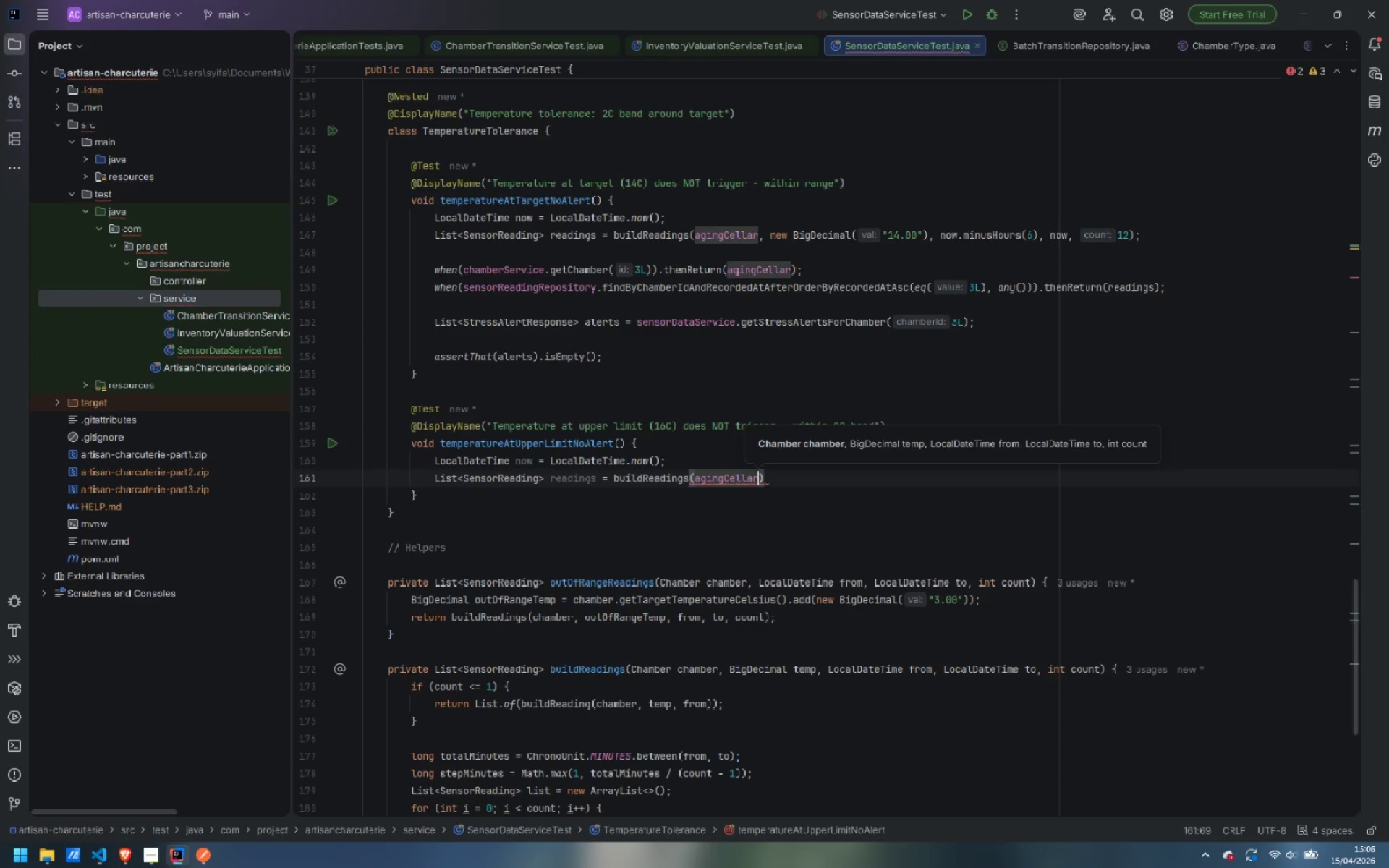 
type(, new BigDemi)
key(Backspace)
key(Backspace)
type(cimal)
 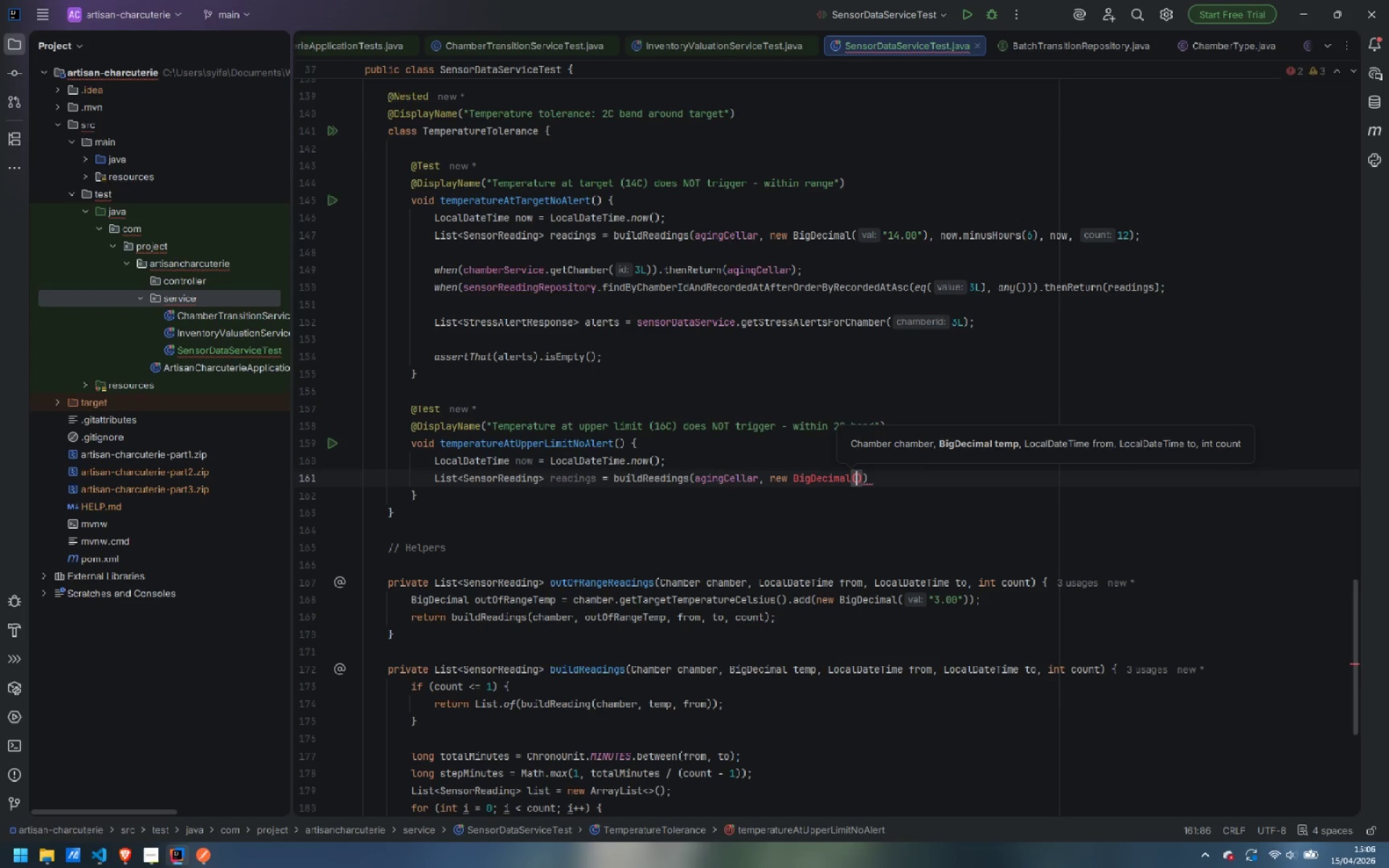 
 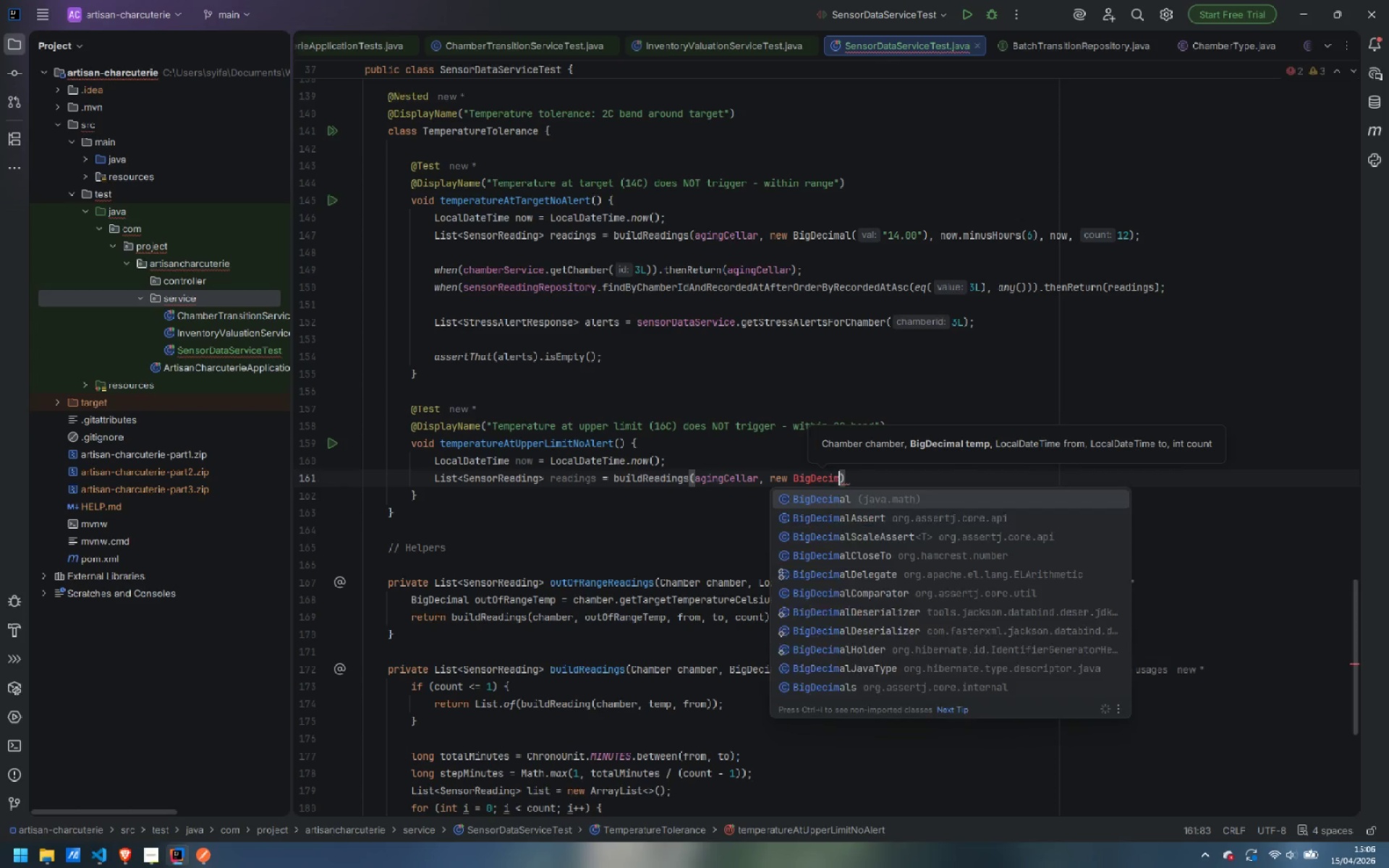 
key(Enter)
 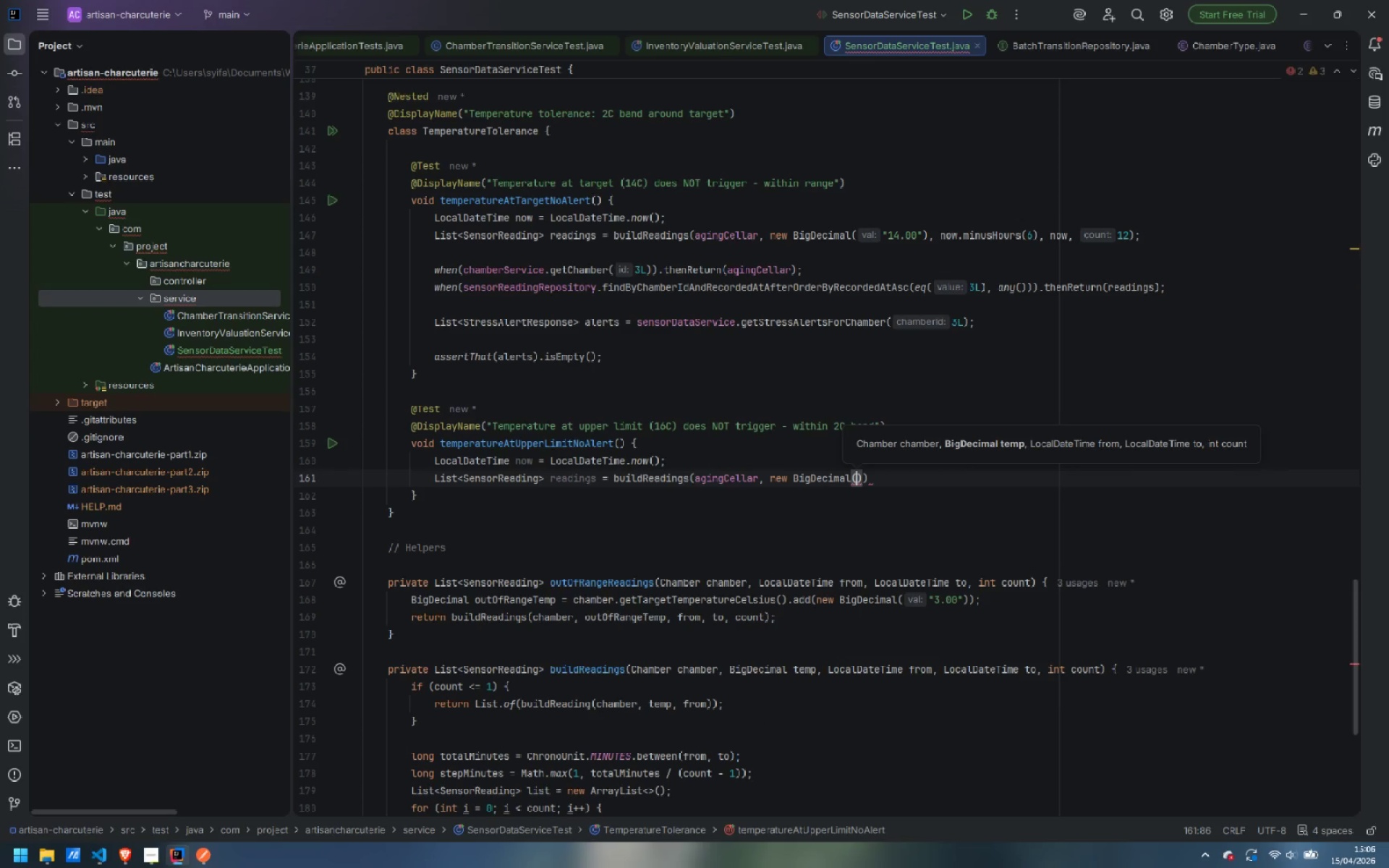 
type("16.00)
 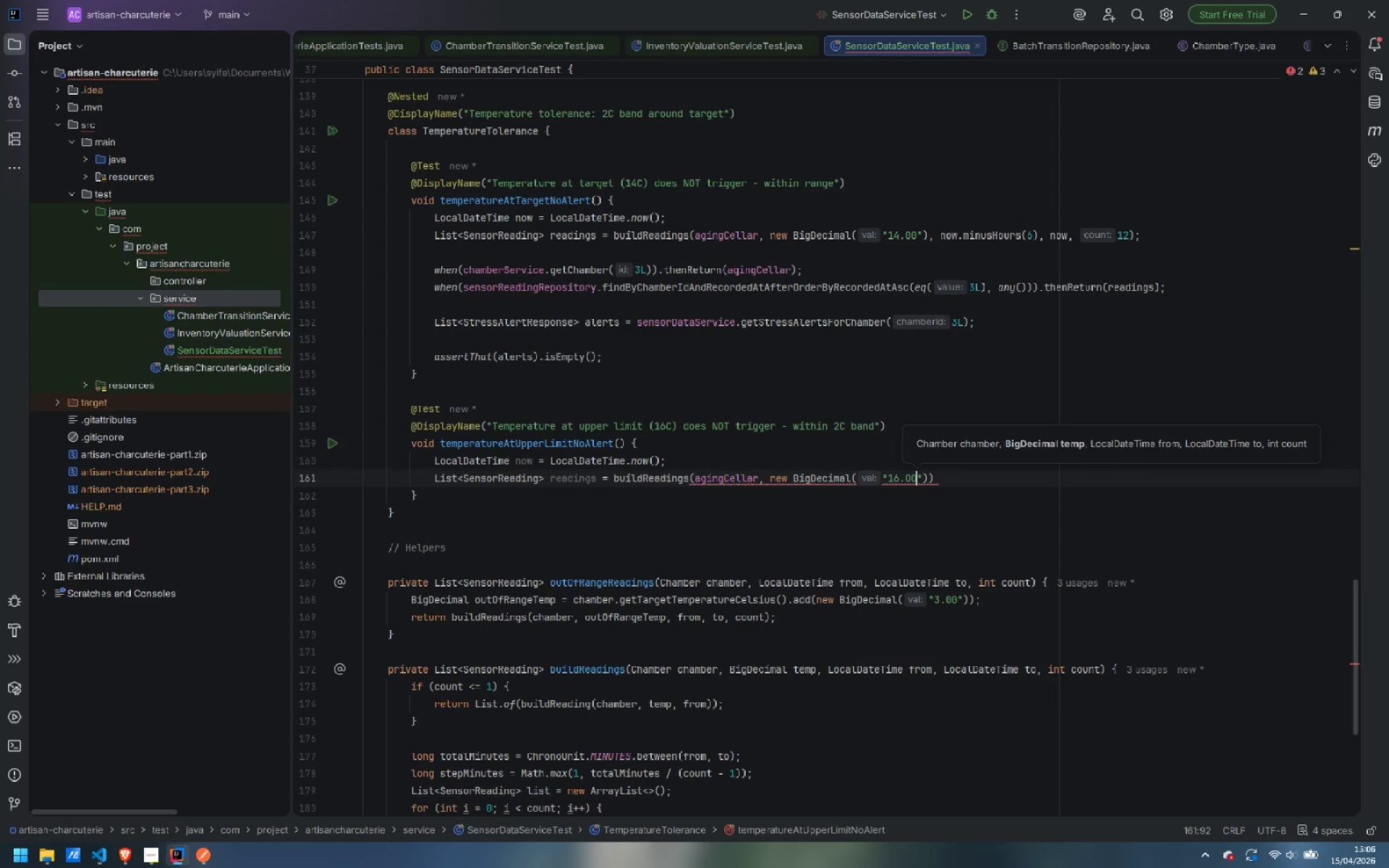 
key(ArrowRight)
 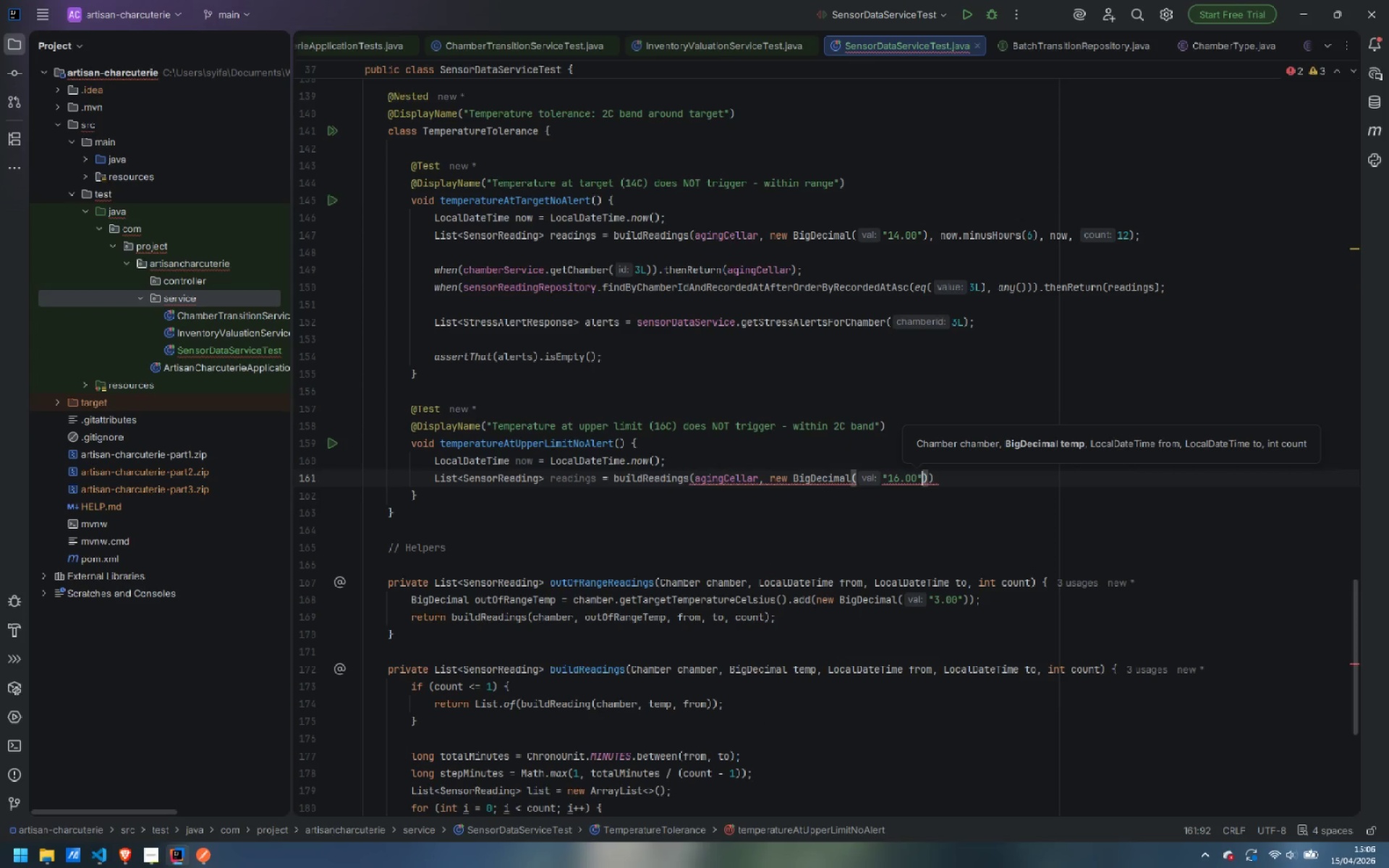 
key(ArrowRight)
 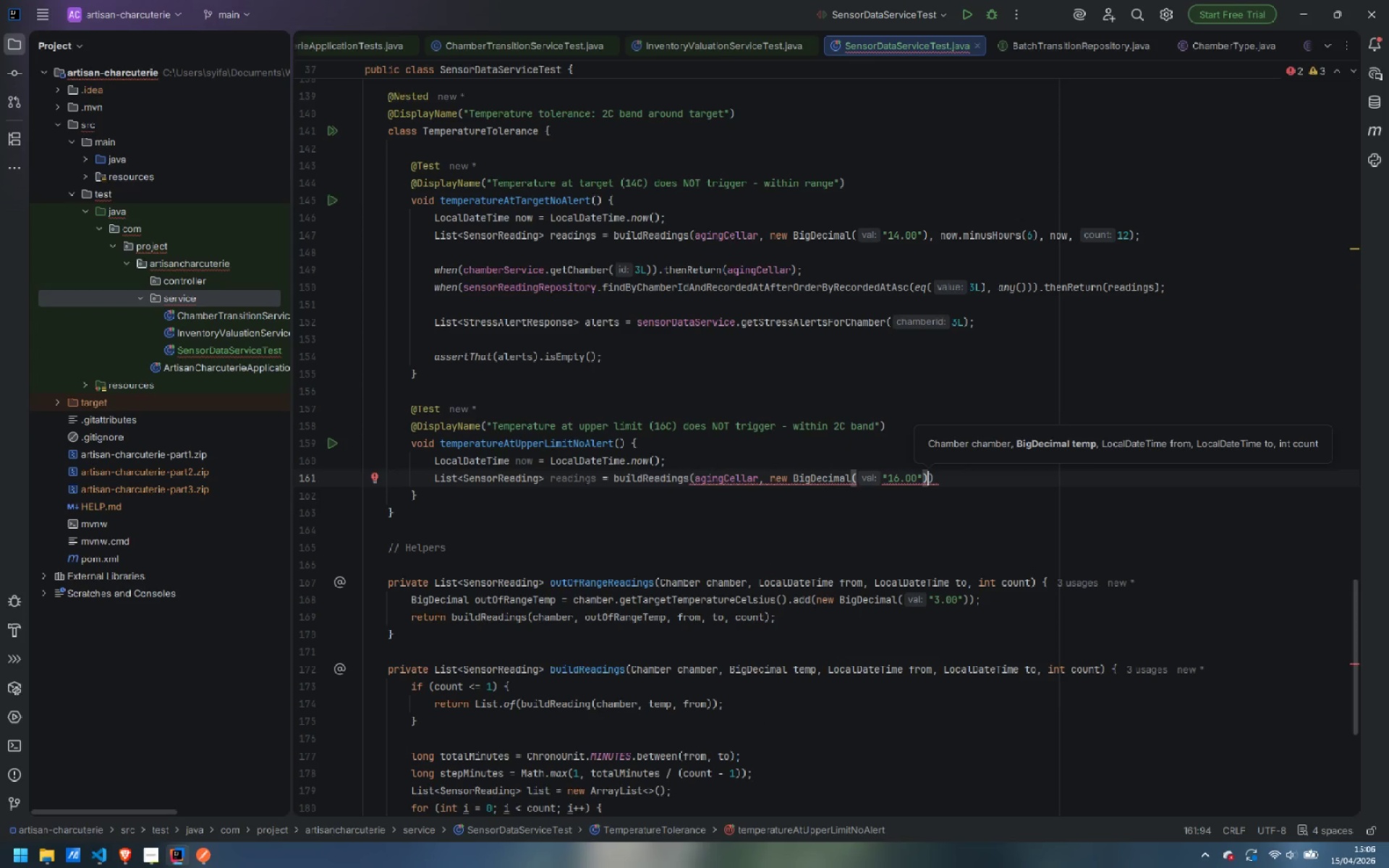 
type(, now.minus)
 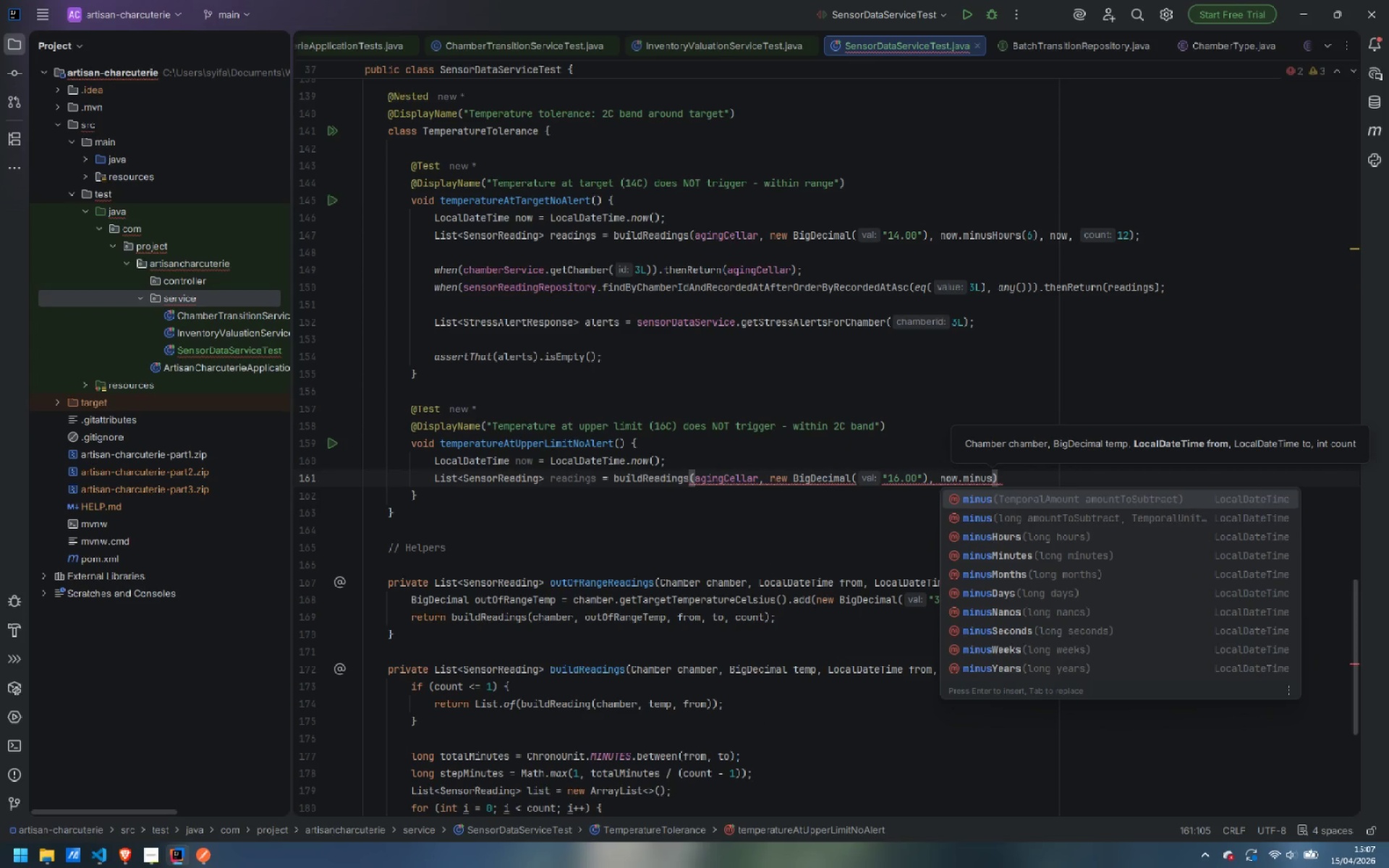 
key(ArrowDown)
 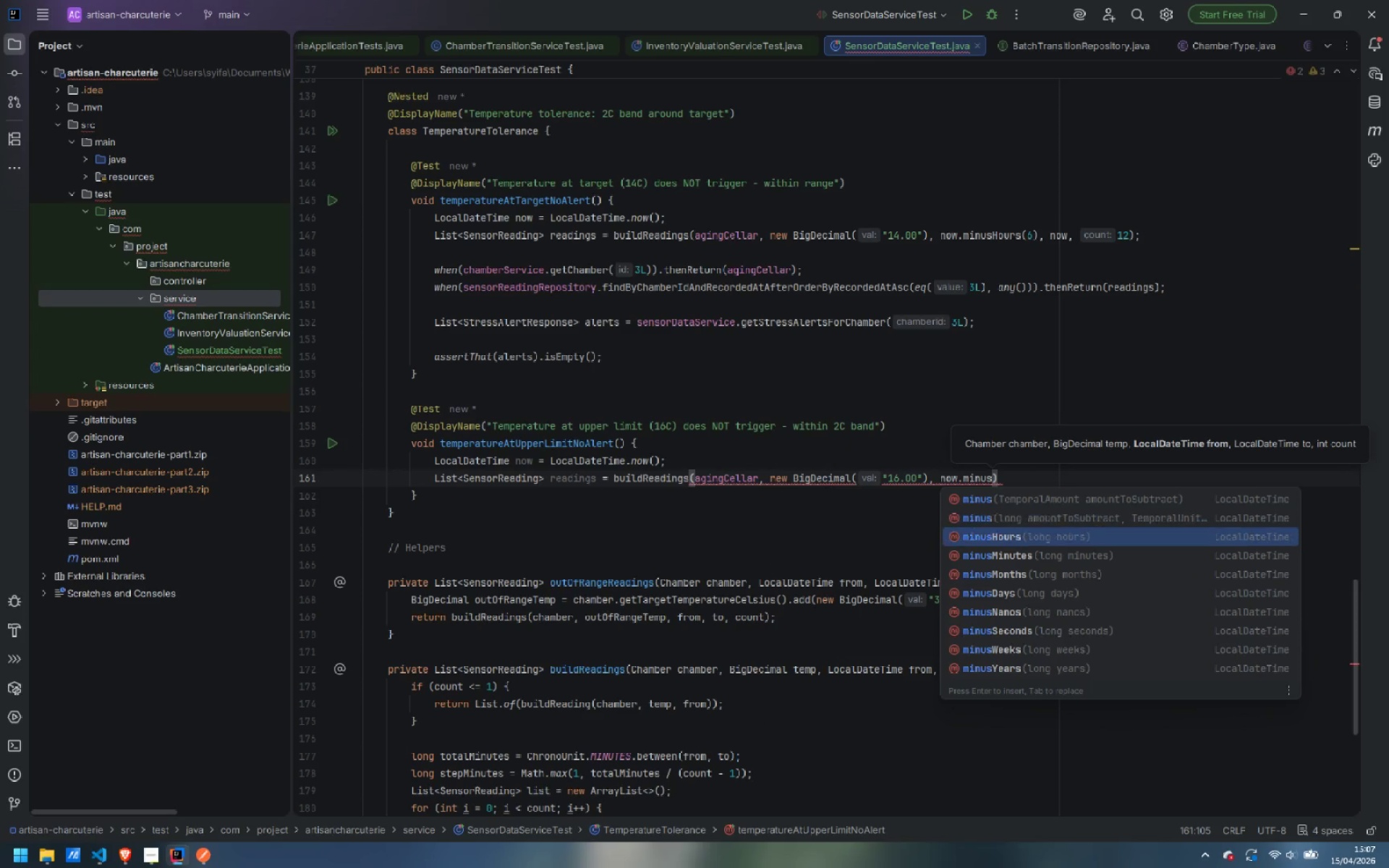 
key(ArrowDown)
 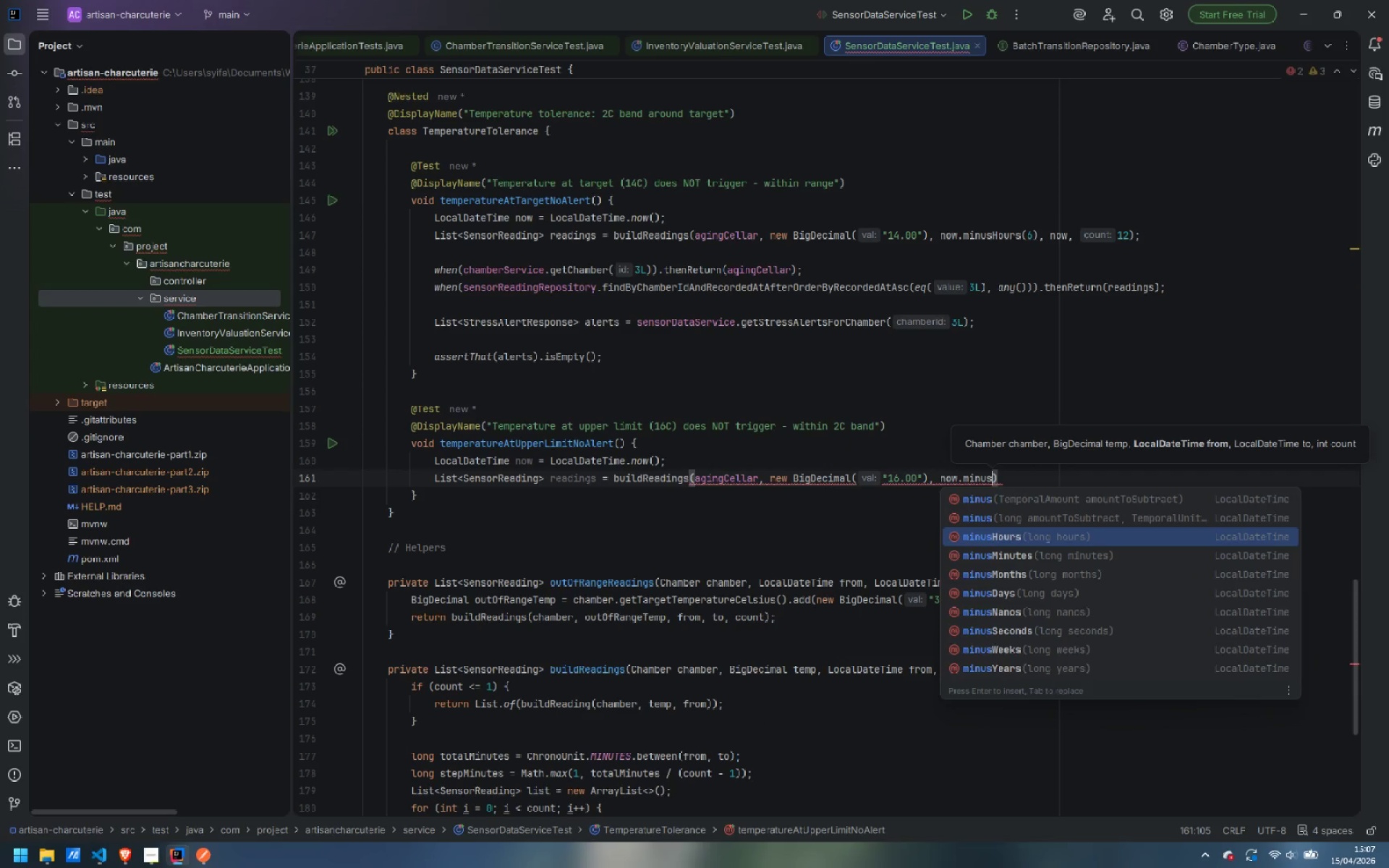 
key(Enter)
 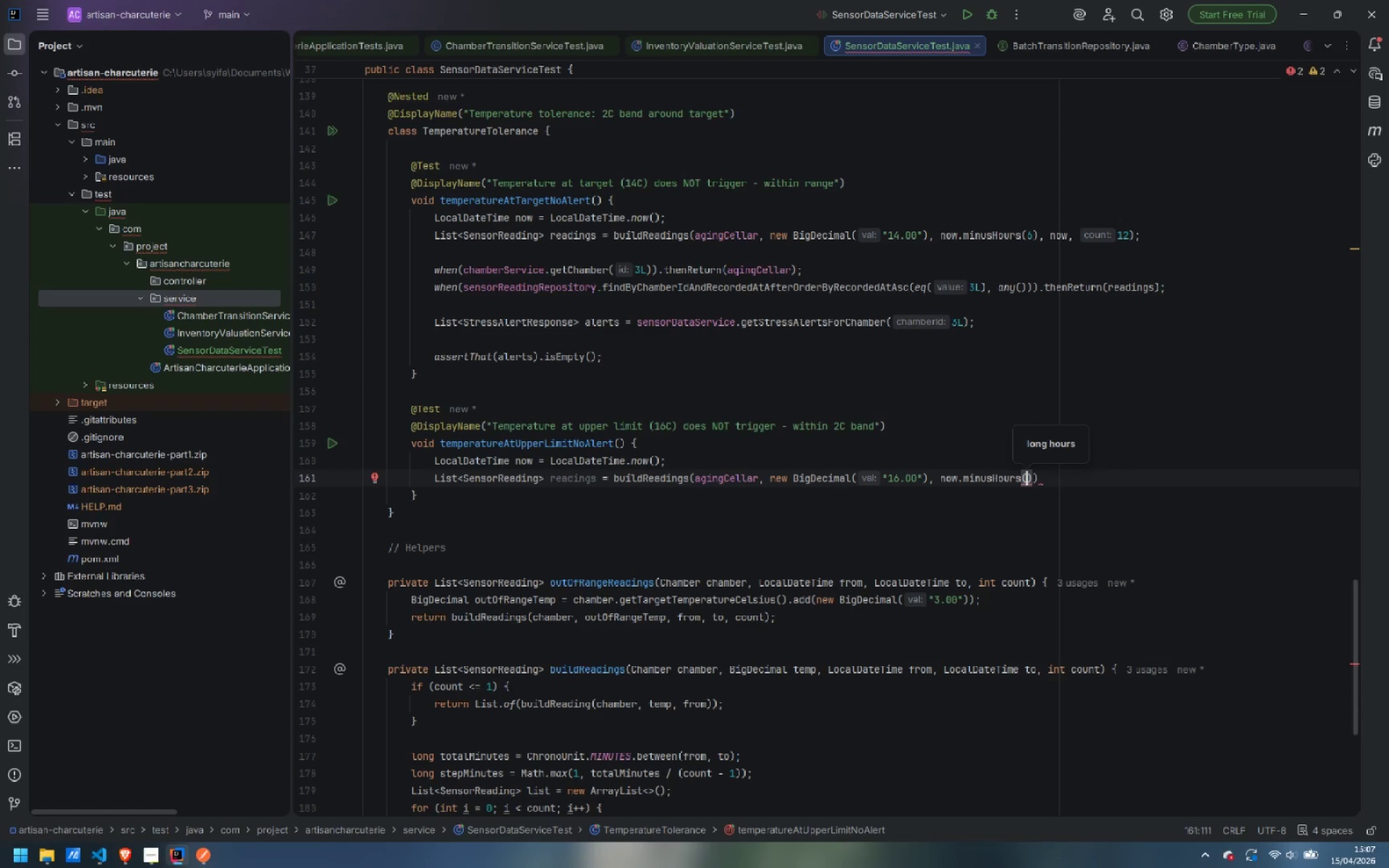 
key(6)
 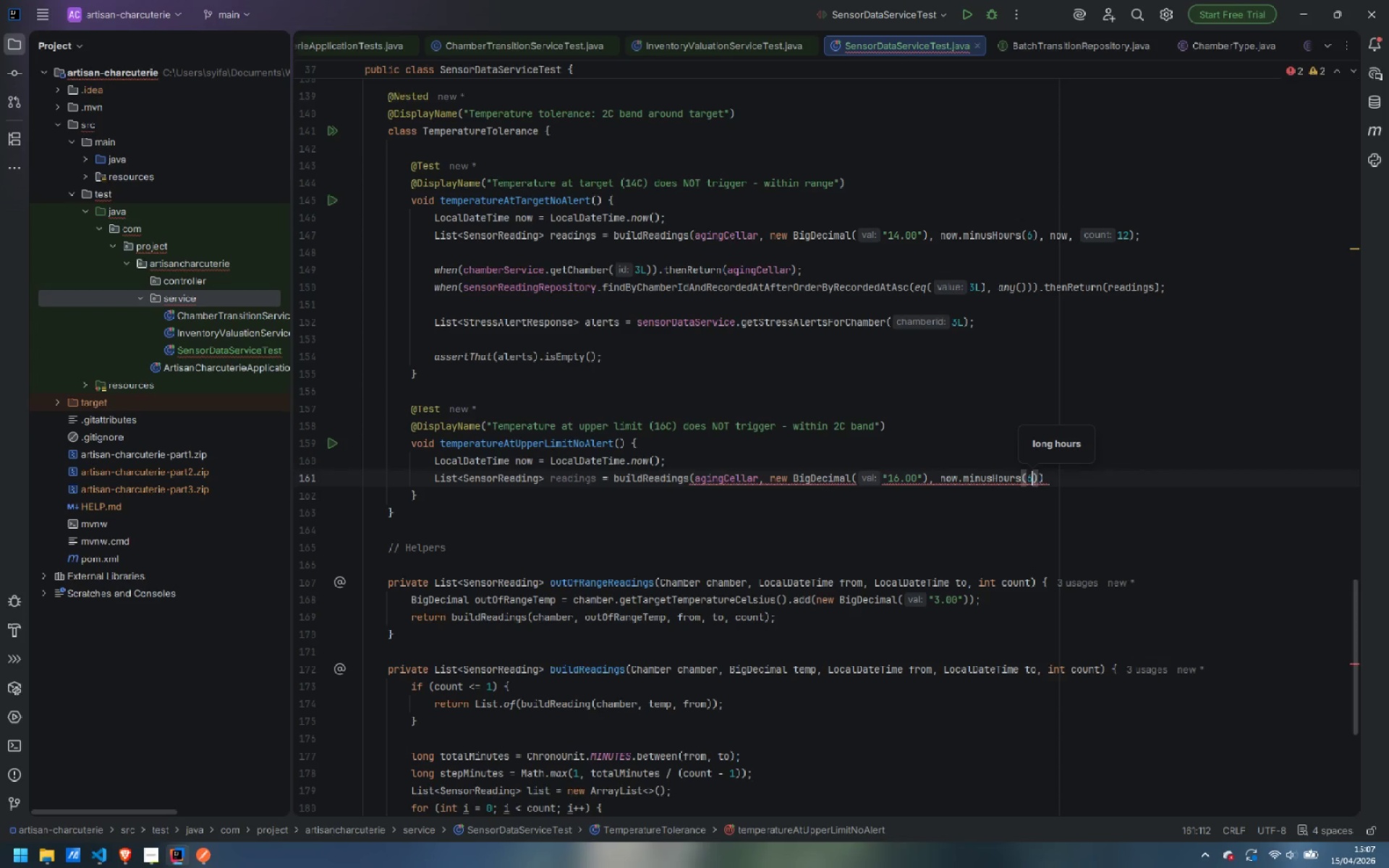 
key(ArrowRight)
 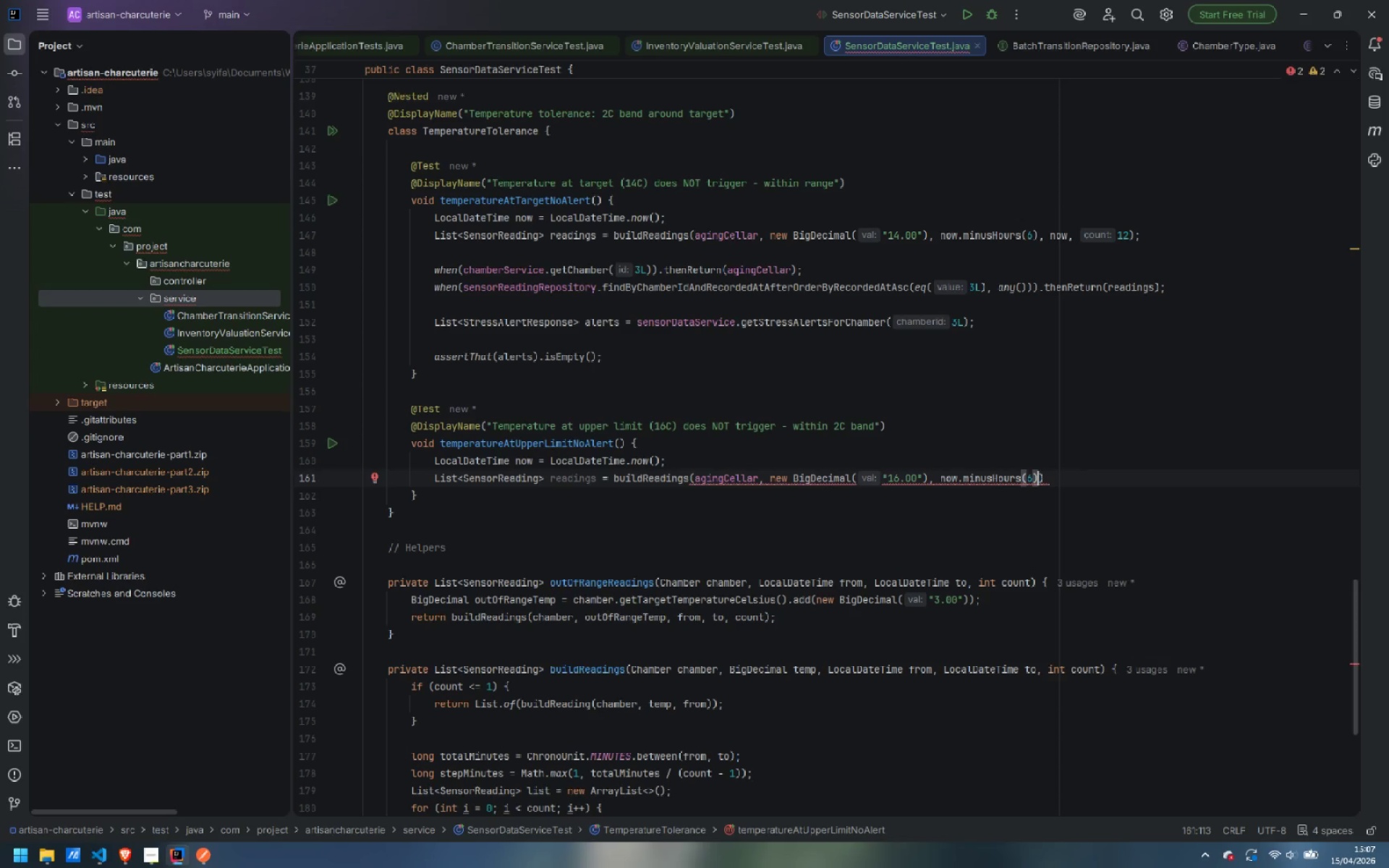 
type(, now, 12)
 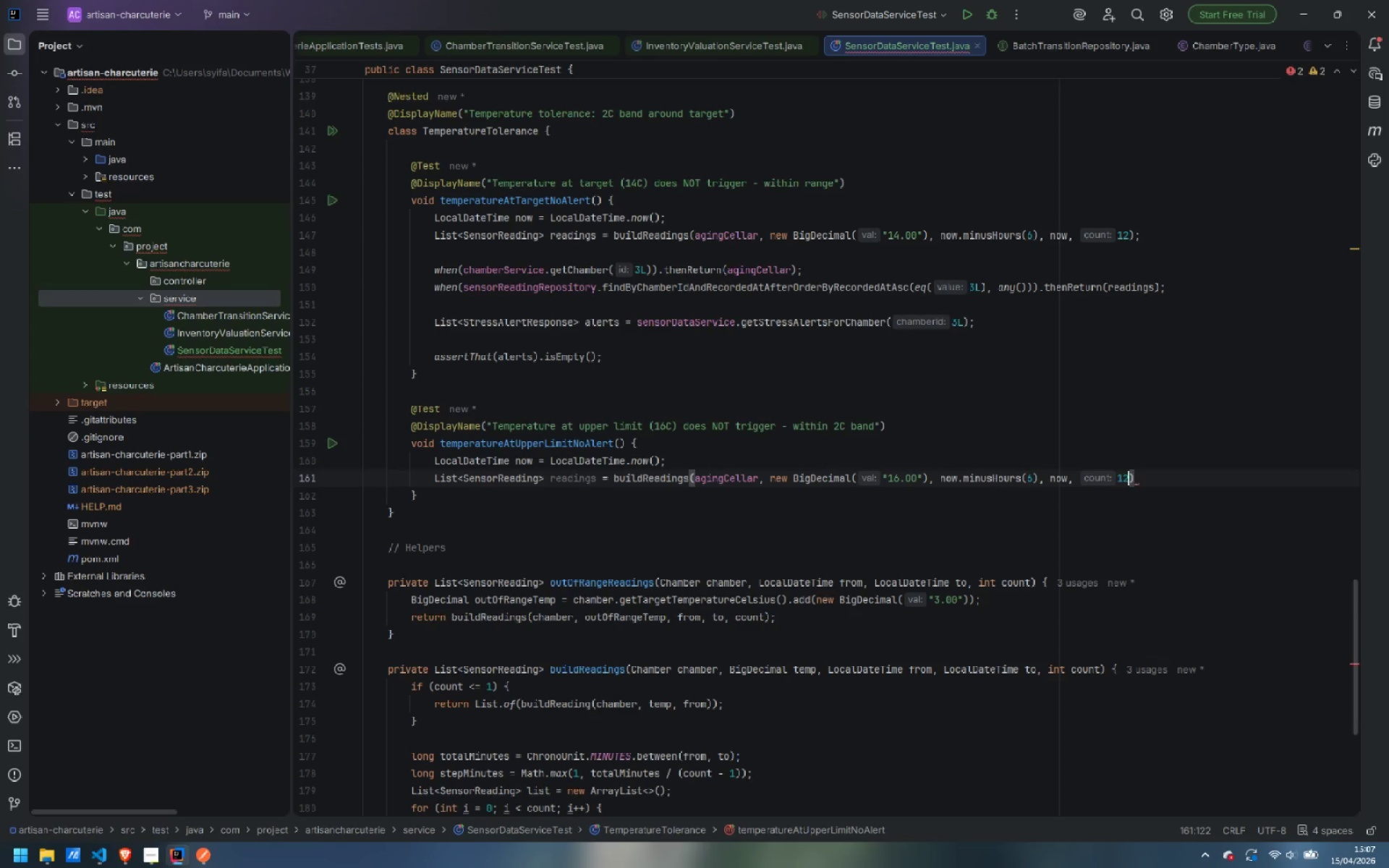 
key(ArrowRight)
 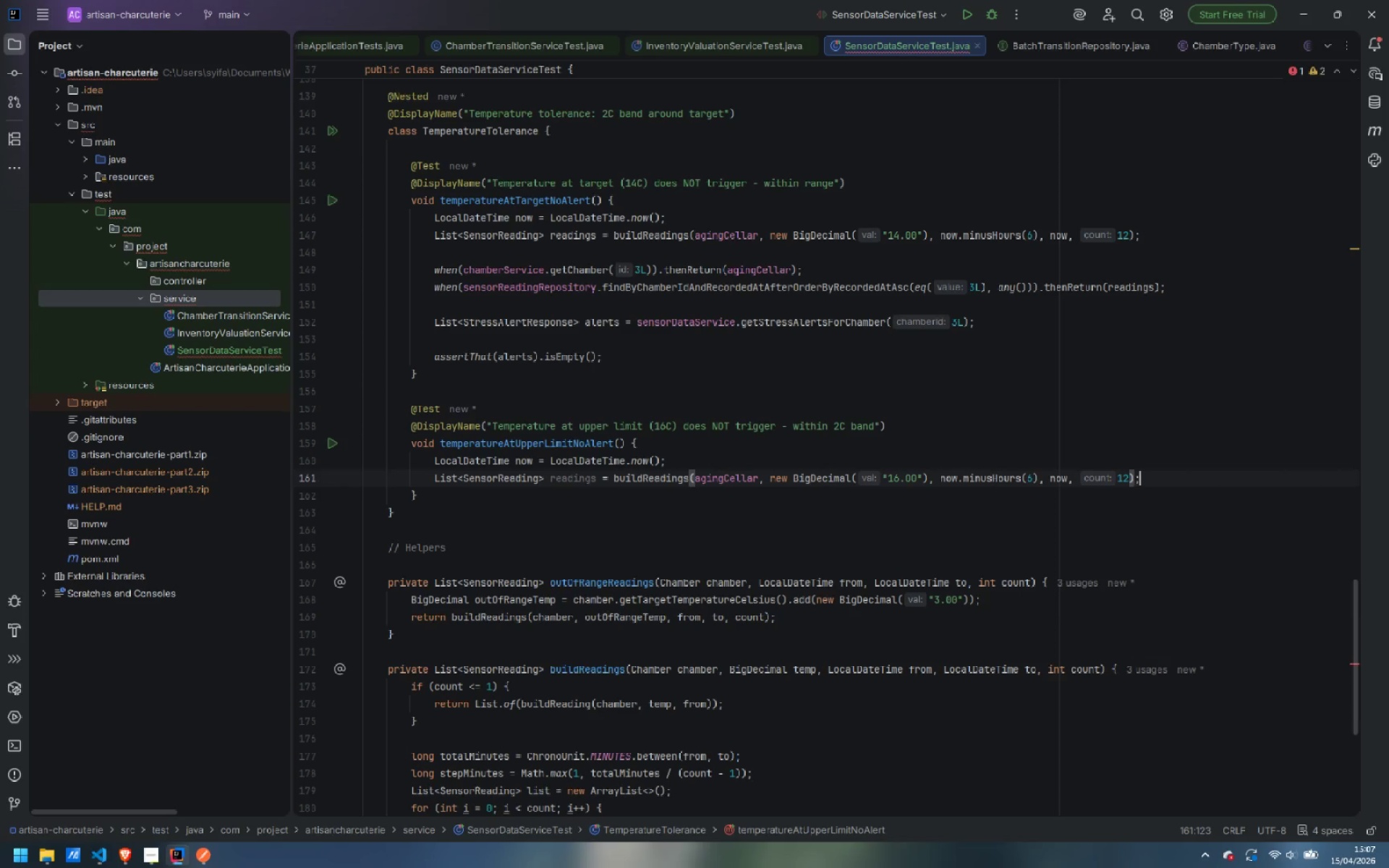 
key(Semicolon)
 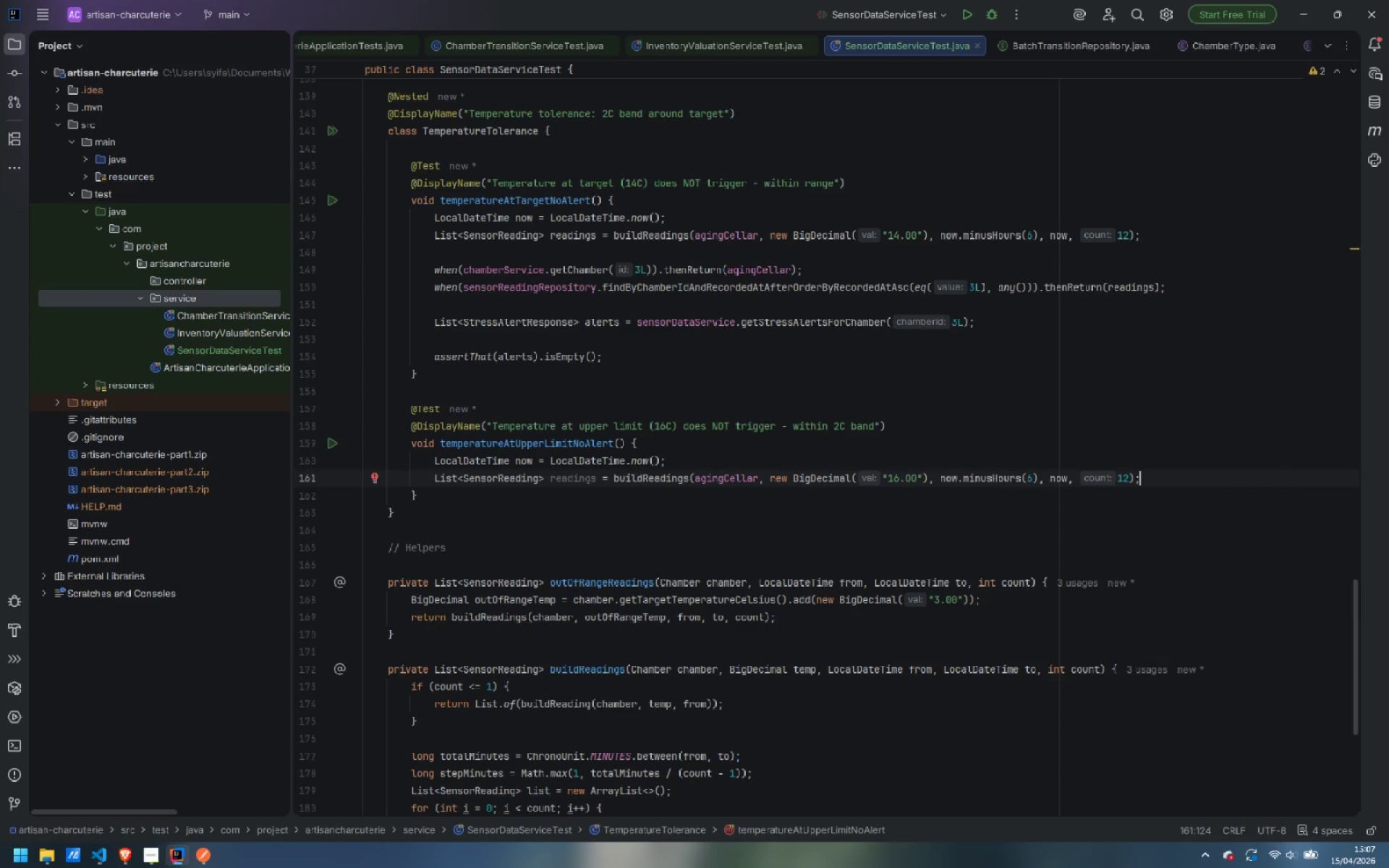 
key(Enter)
 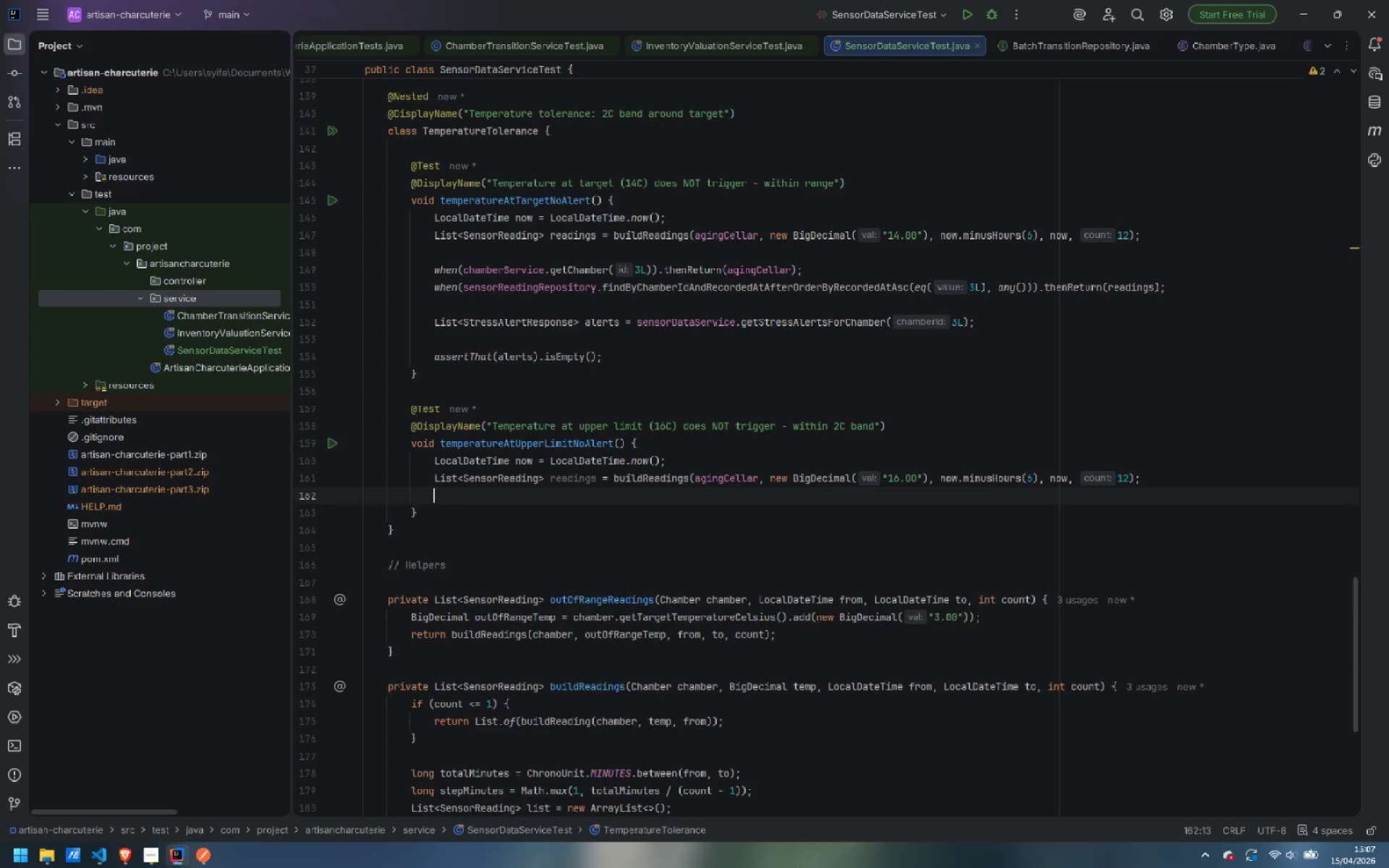 
key(Enter)
 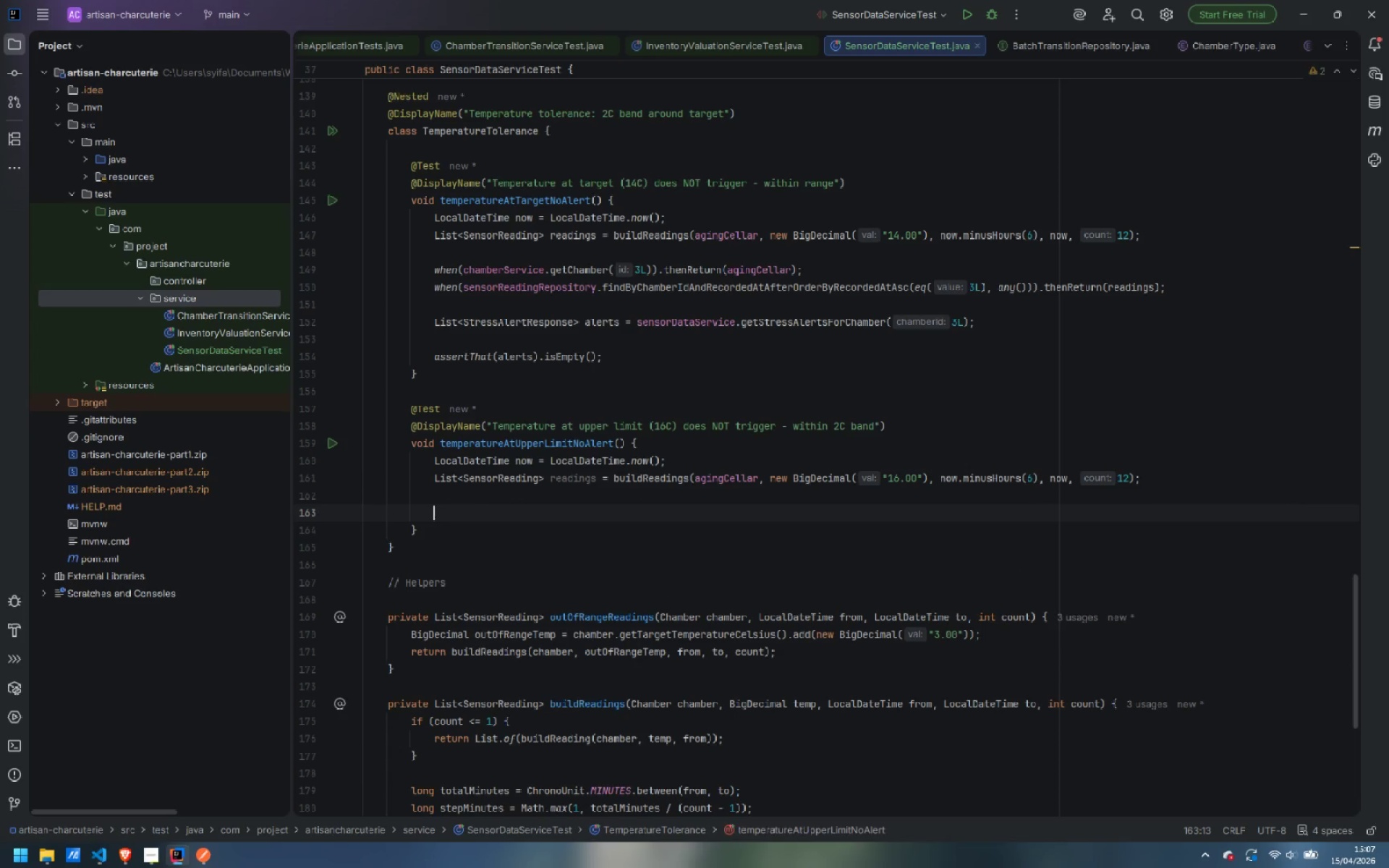 
type(when)
 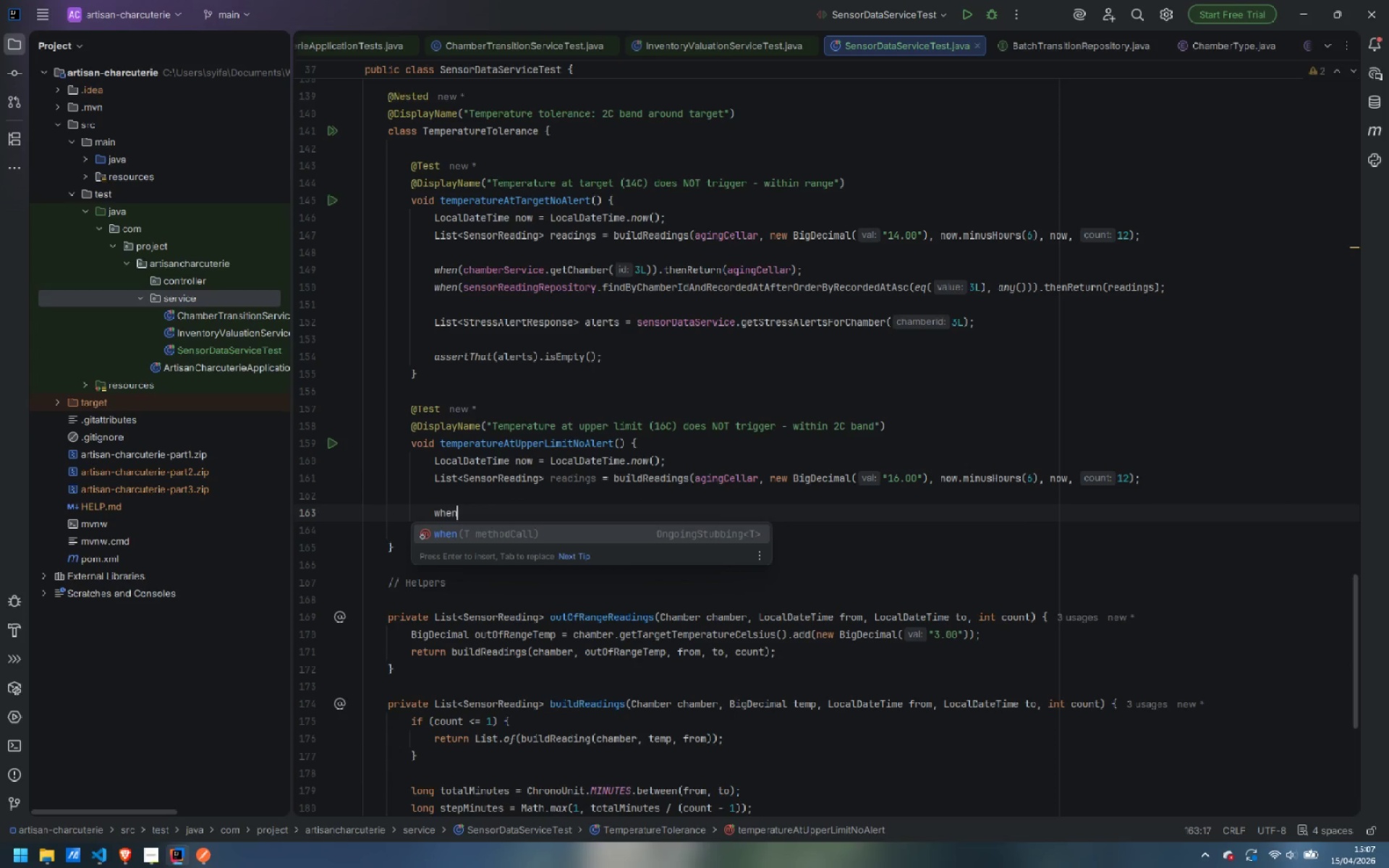 
key(Enter)
 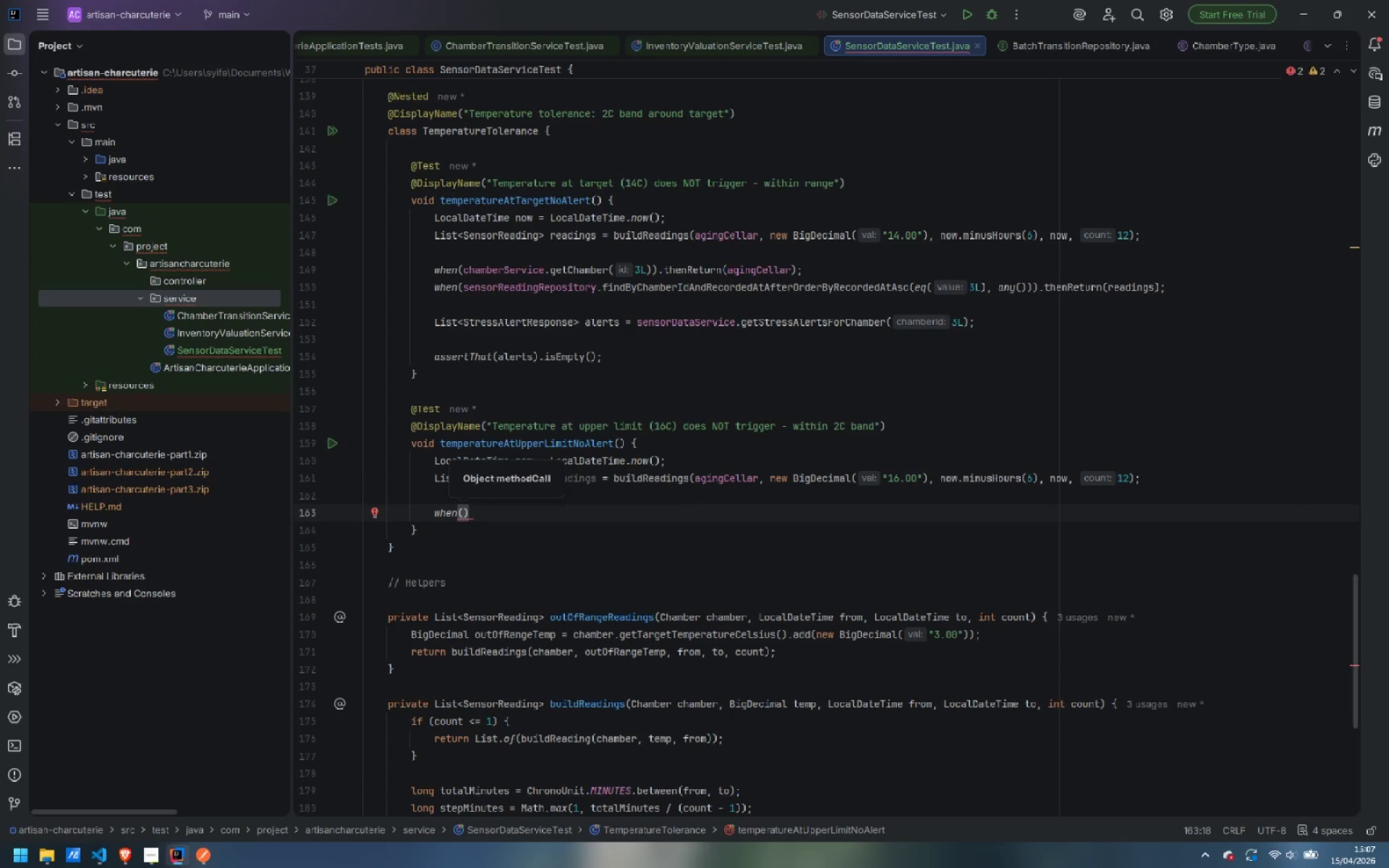 
type(cham)
 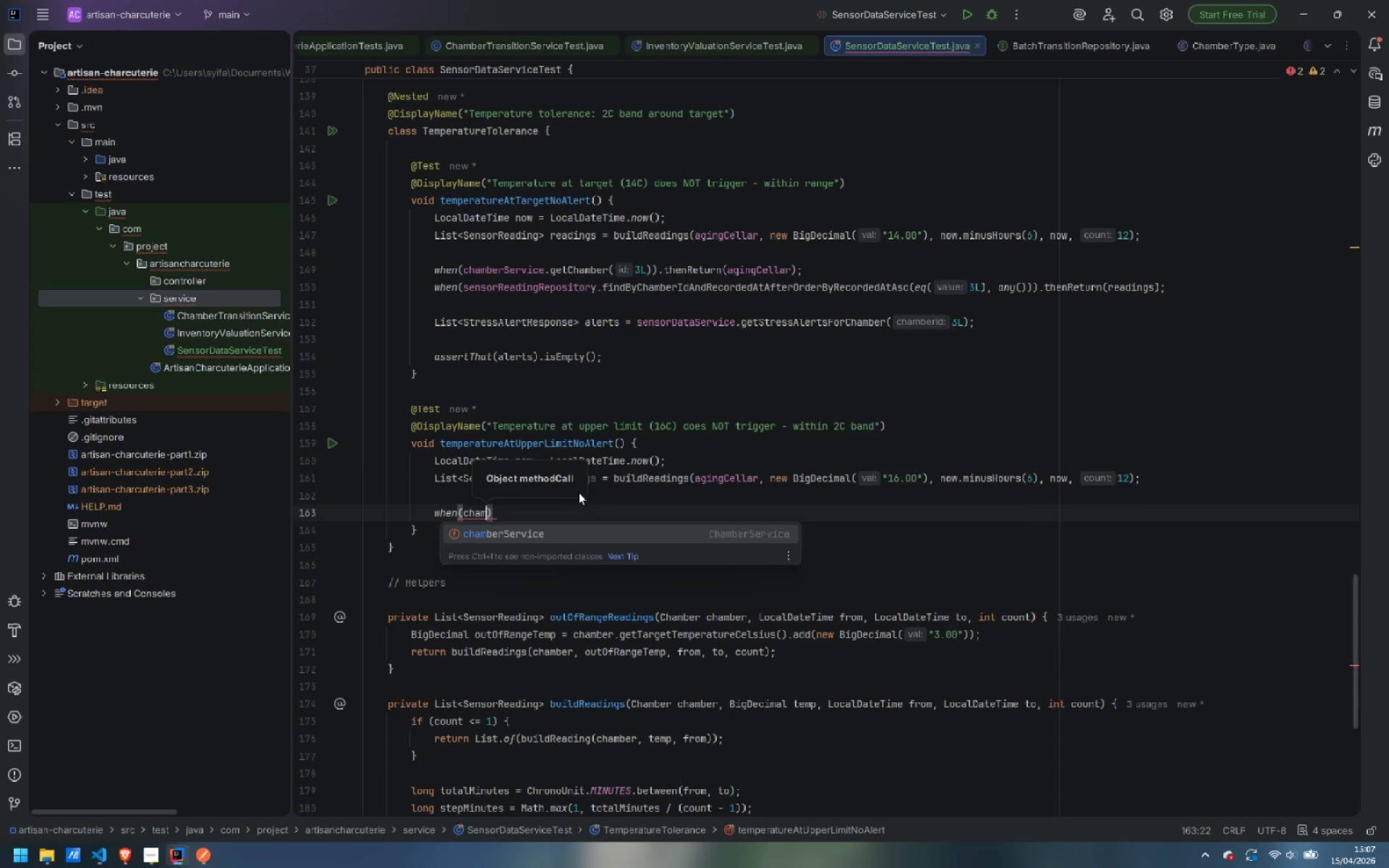 
key(Enter)
 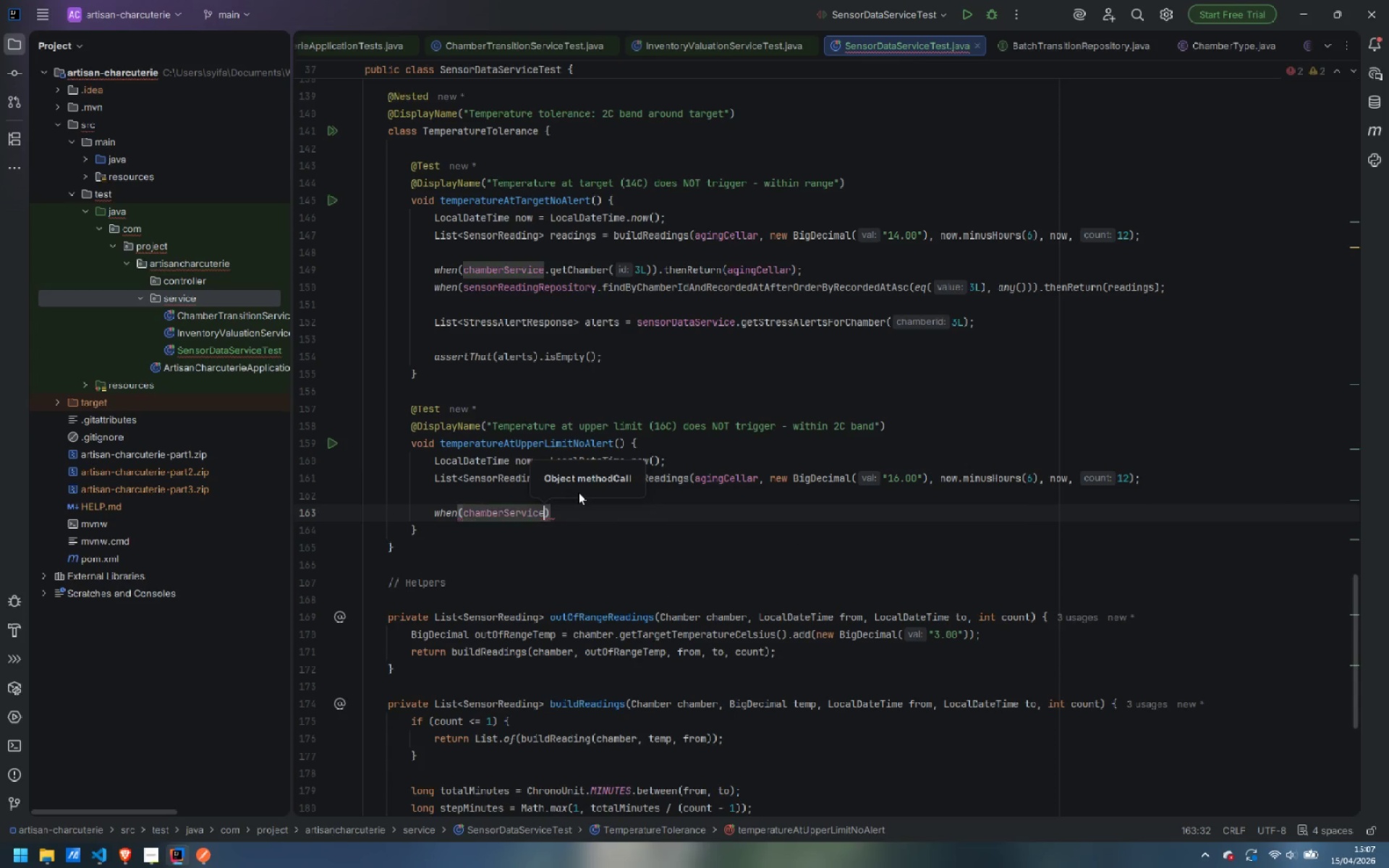 
type(.getCha)
 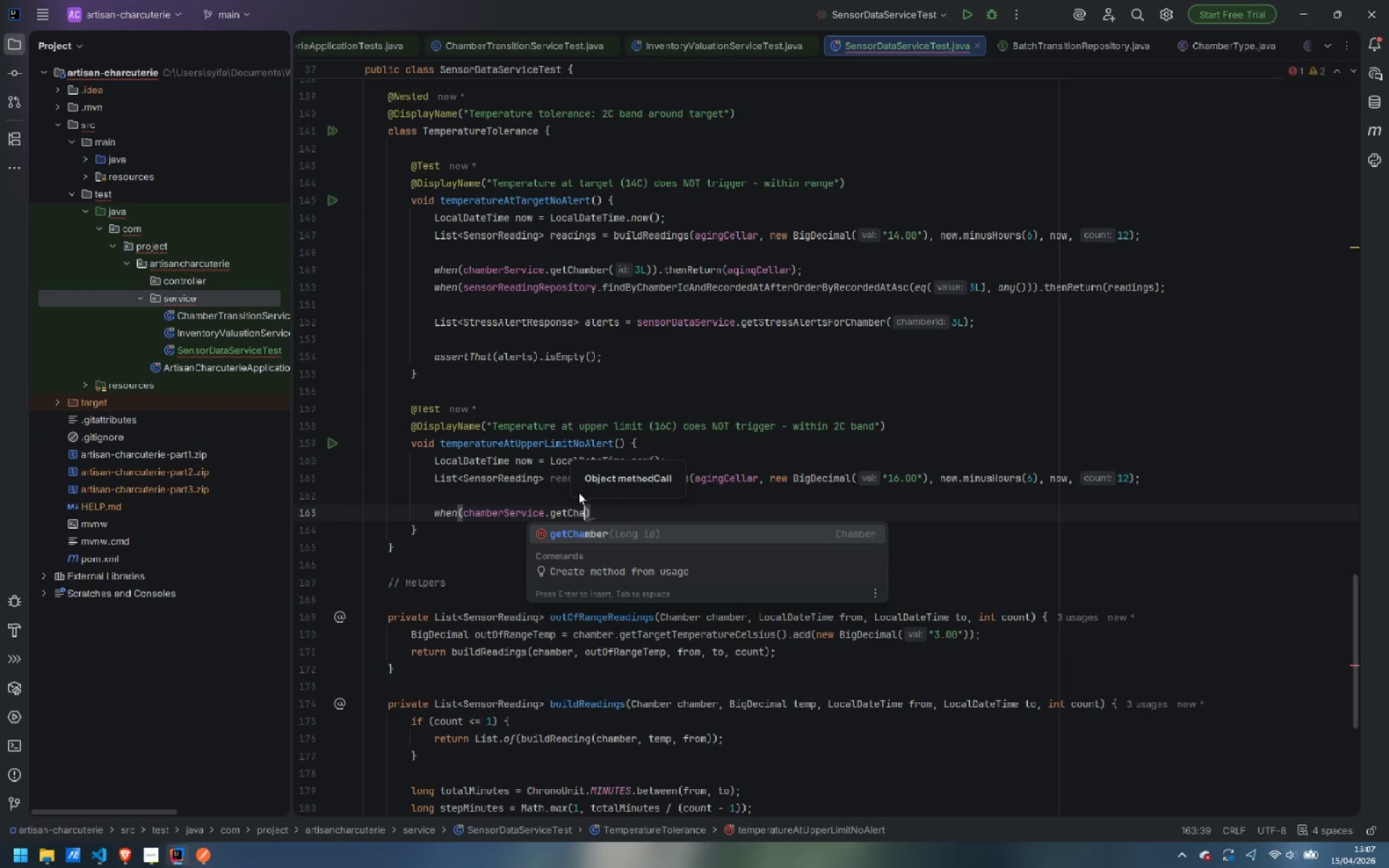 
key(Enter)
 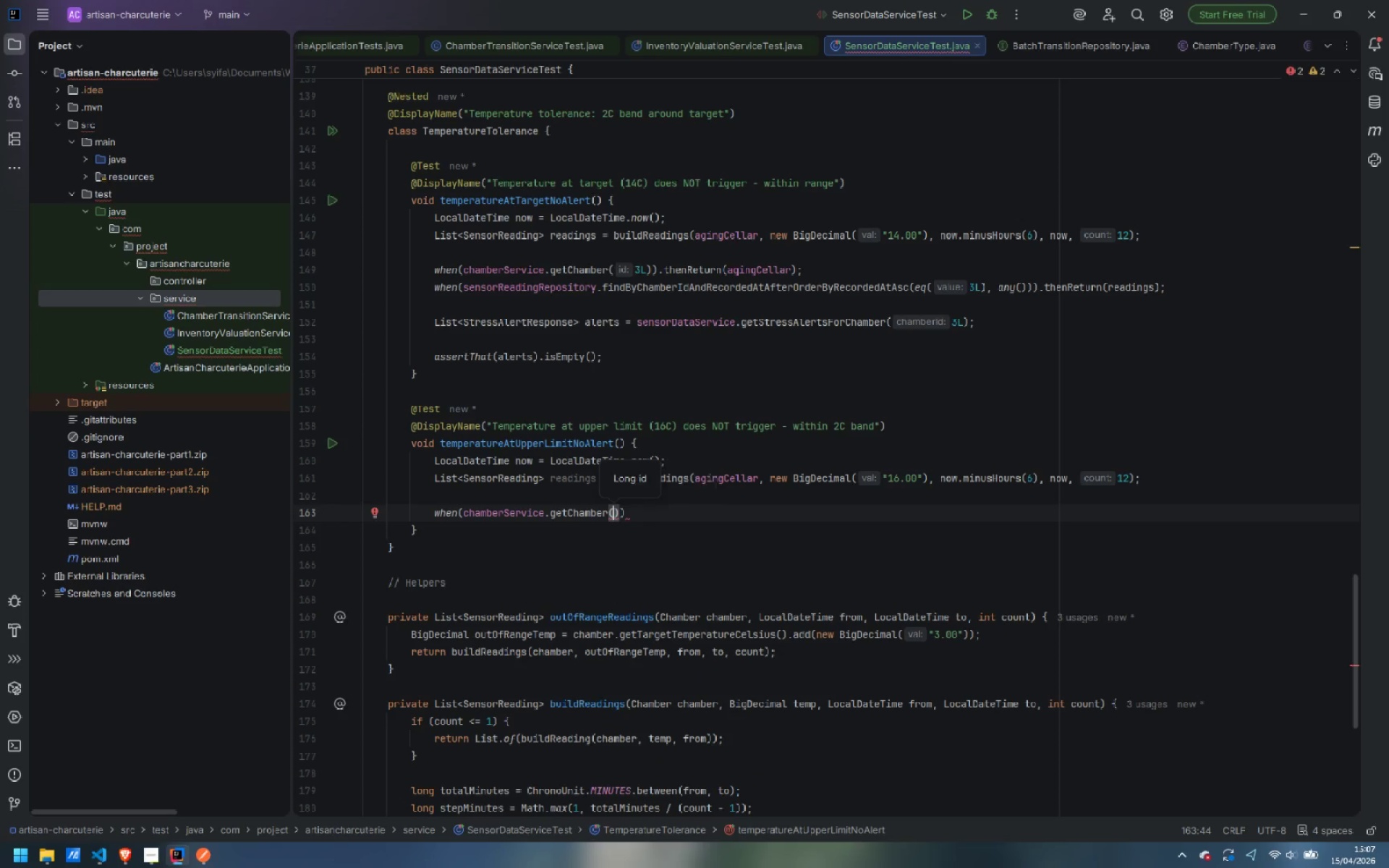 
key(3)
 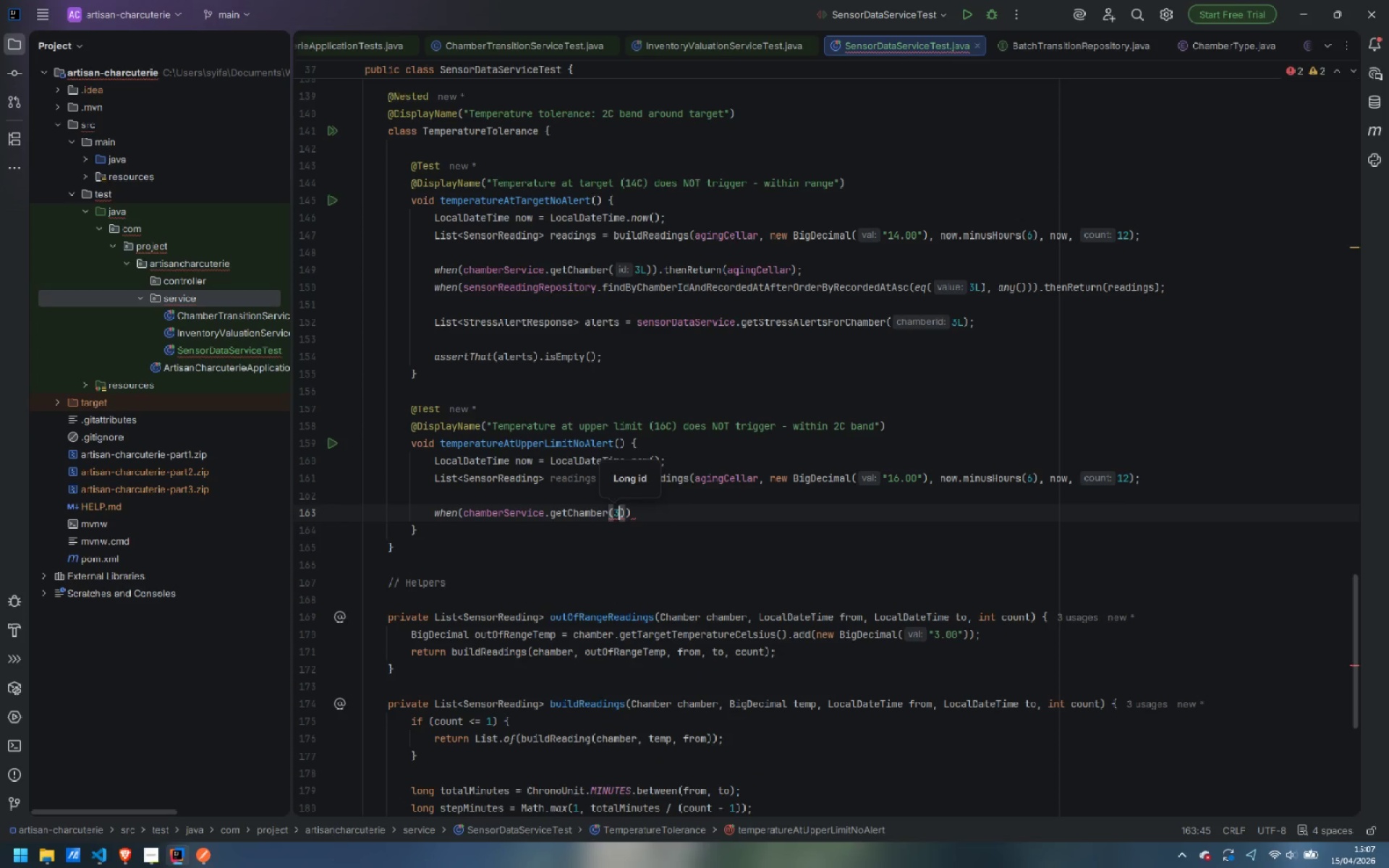 
key(Shift+Semicolon)
 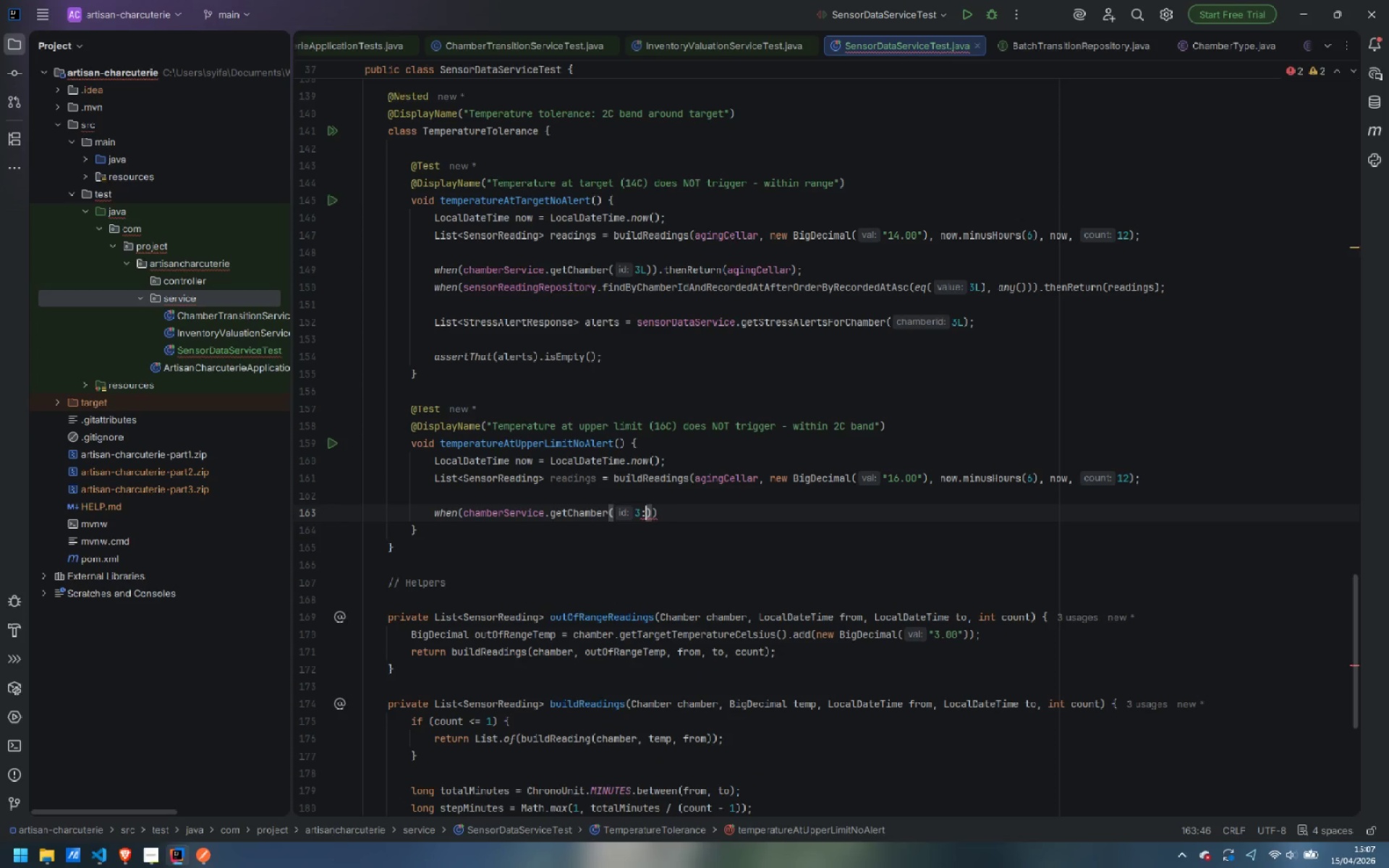 
key(Backspace)
 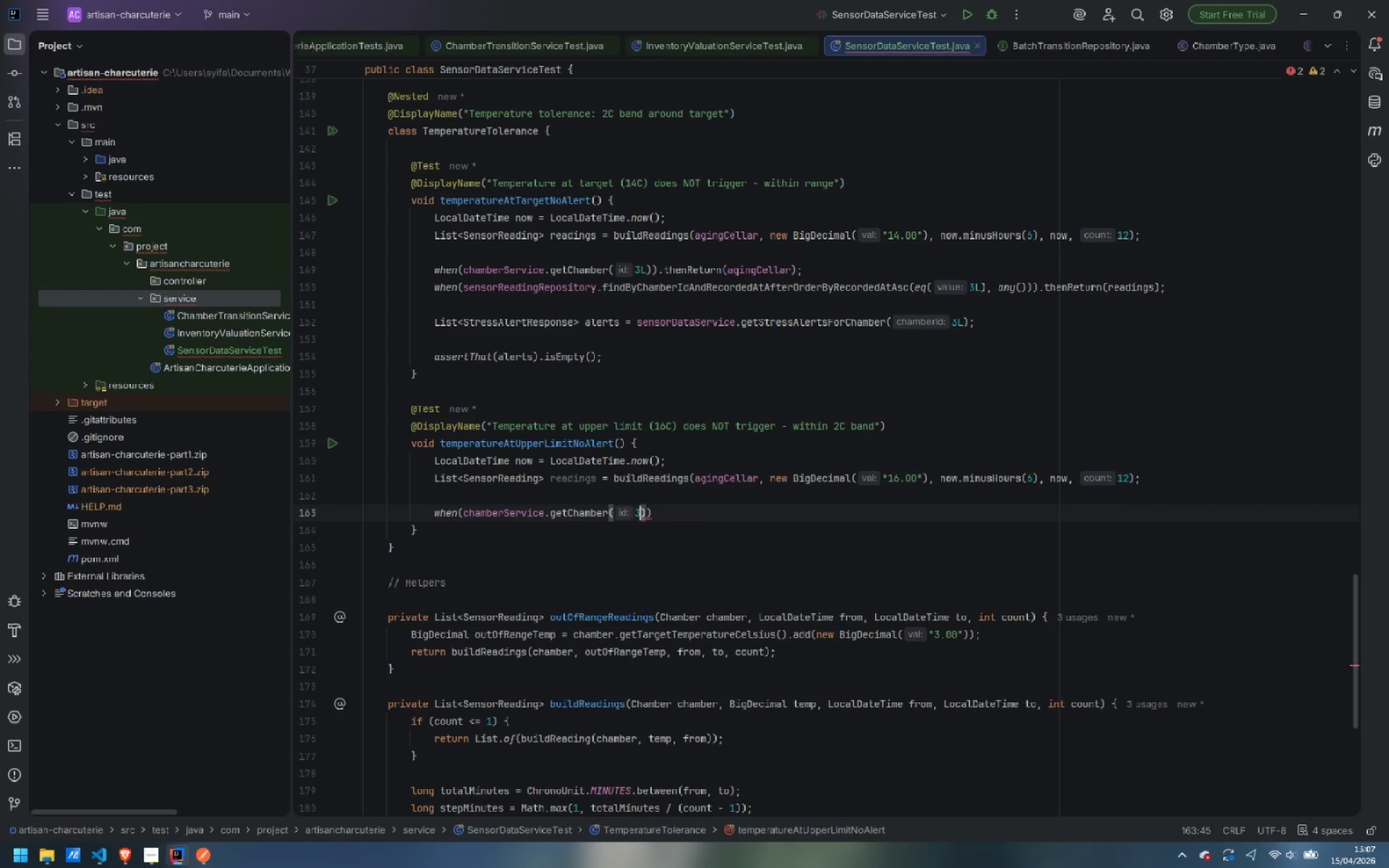 
key(Shift+L)
 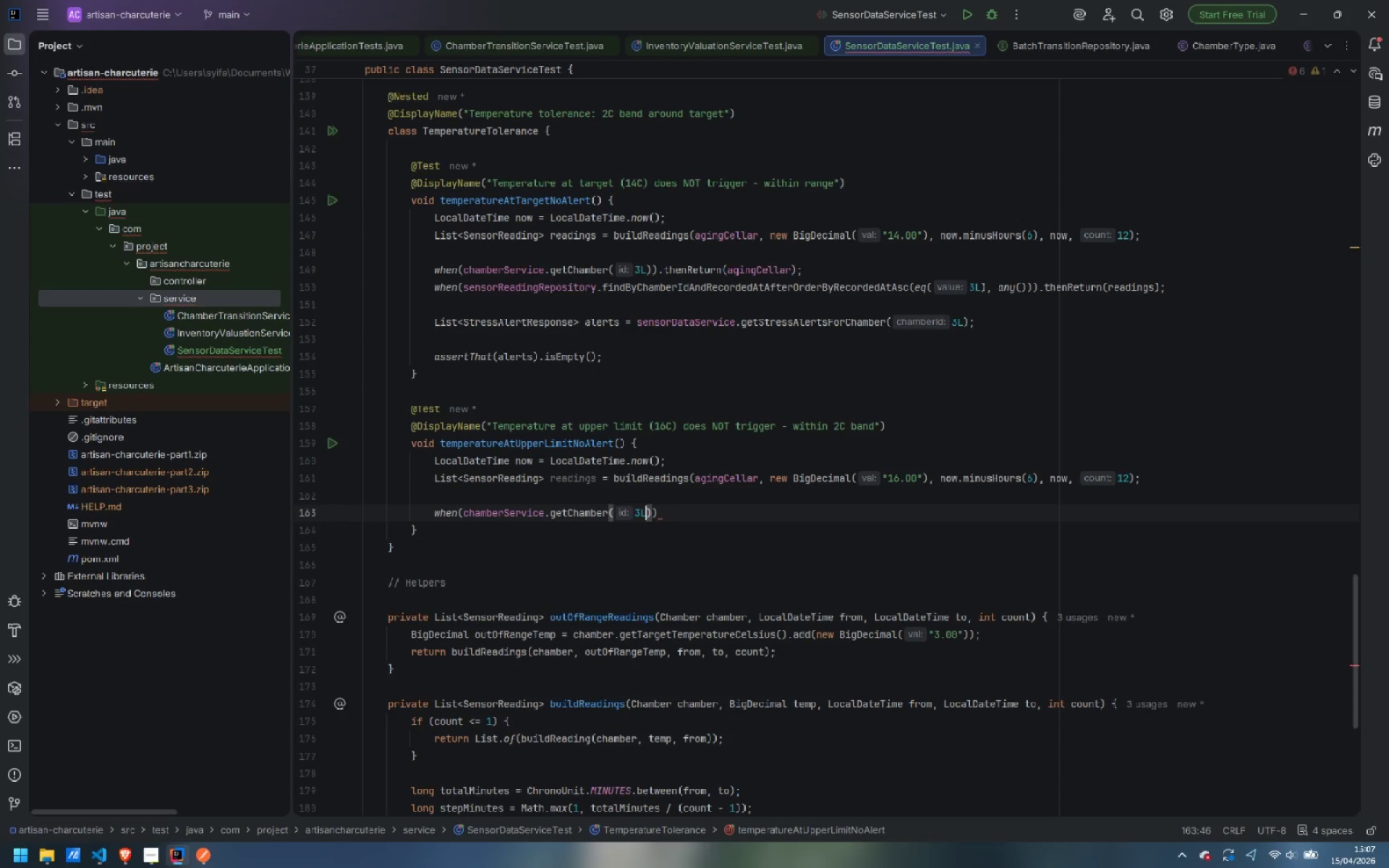 
key(ArrowRight)
 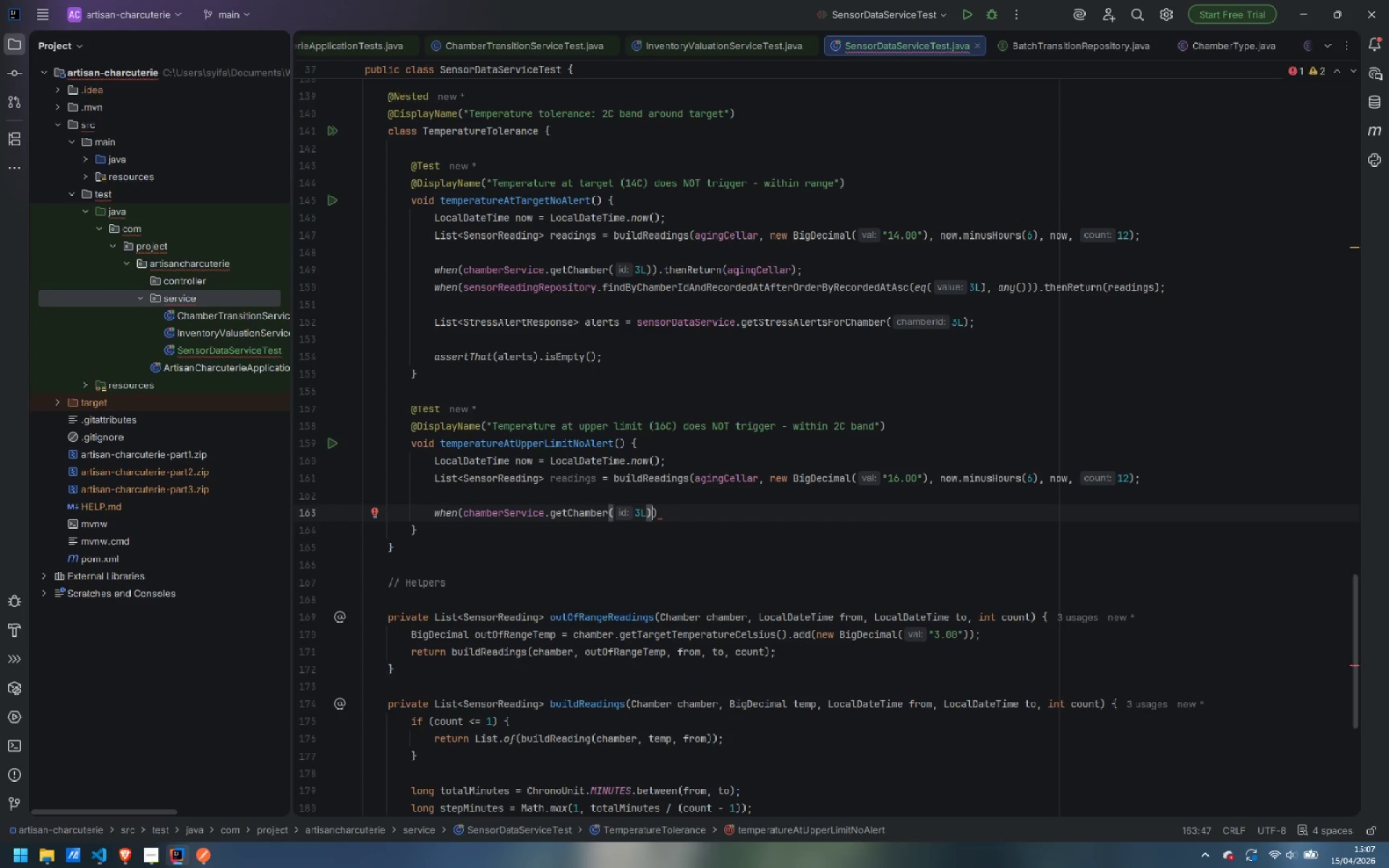 
key(ArrowRight)
 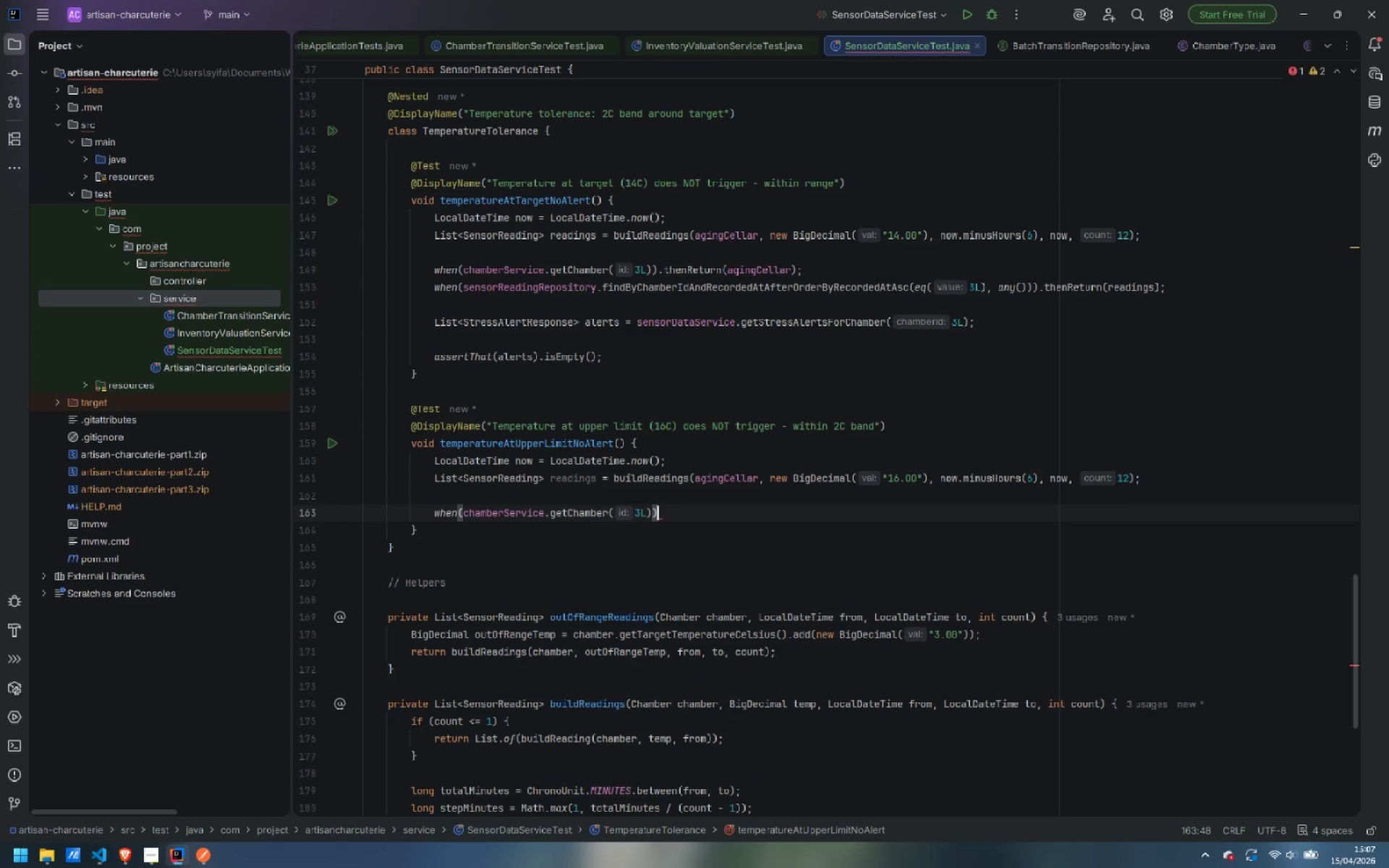 
type(.the)
 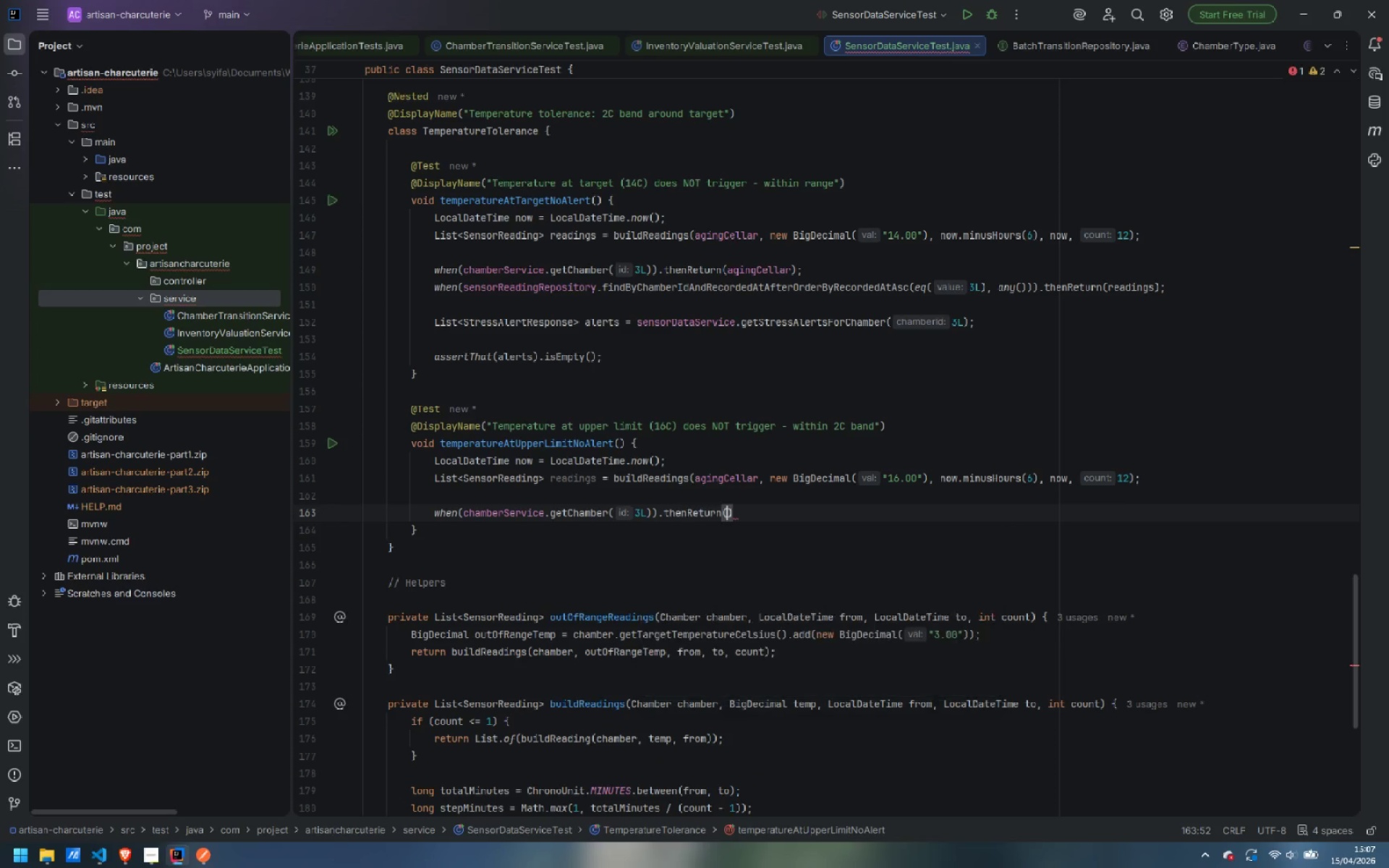 
key(Enter)
 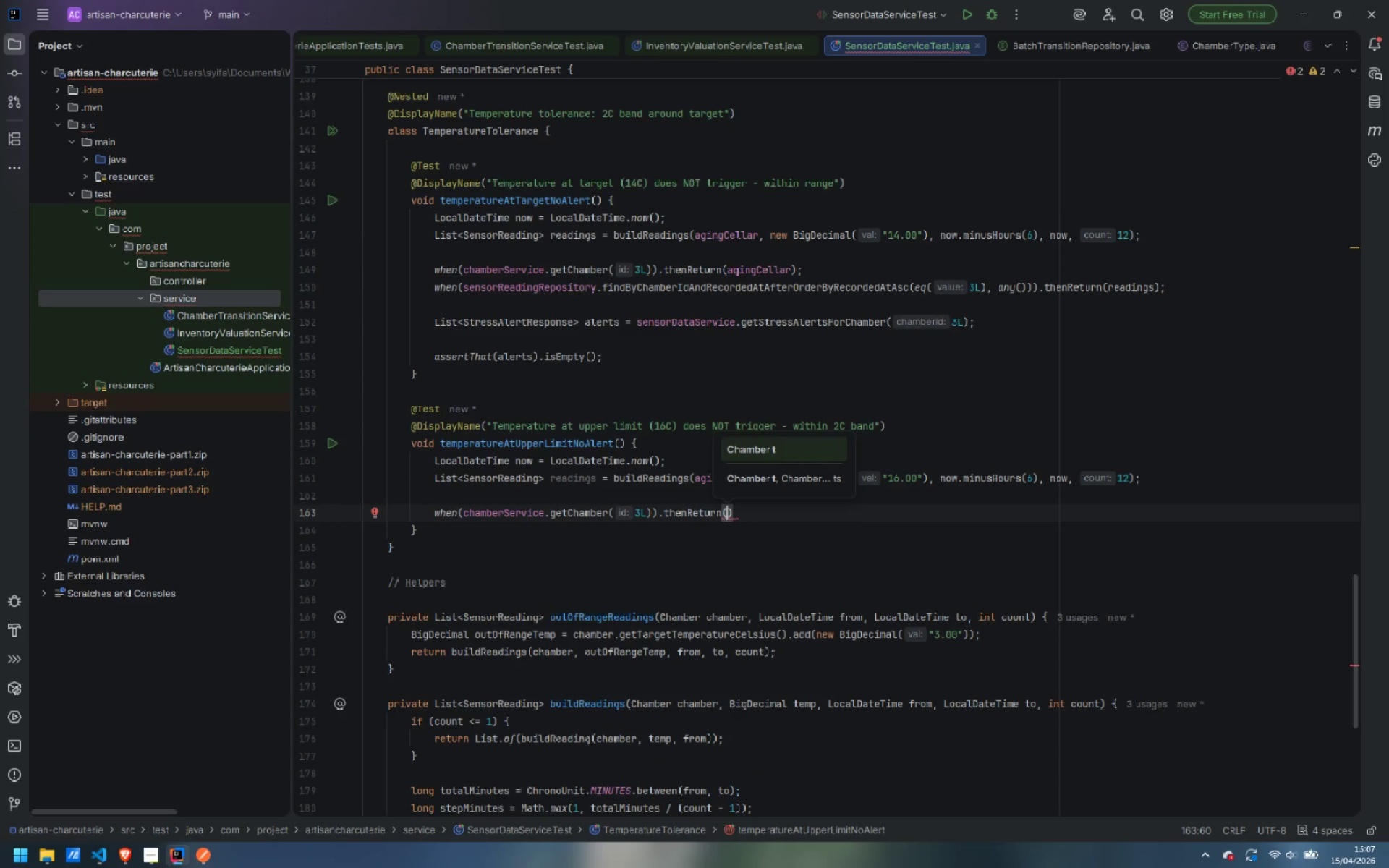 
type(aging)
 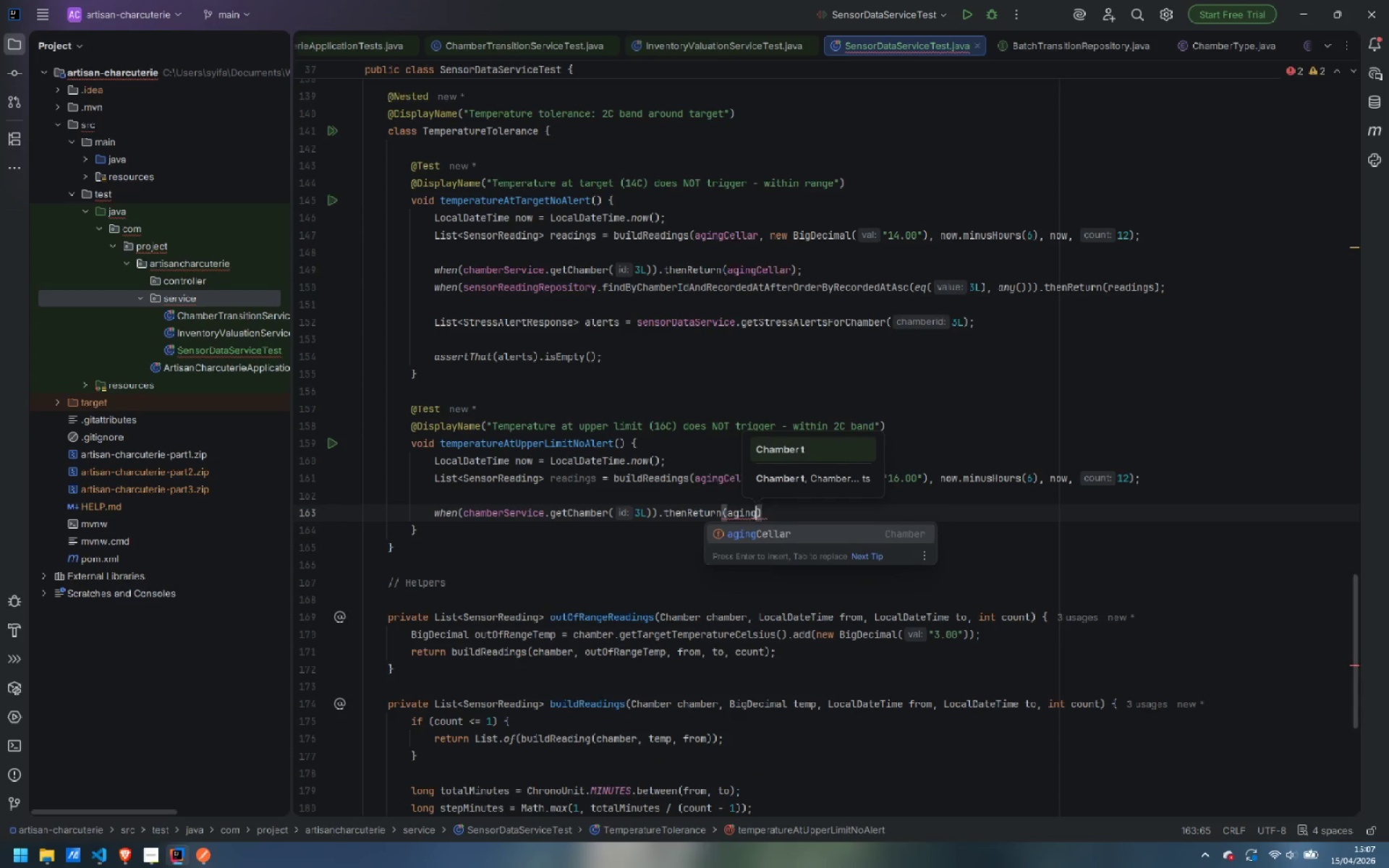 
key(Enter)
 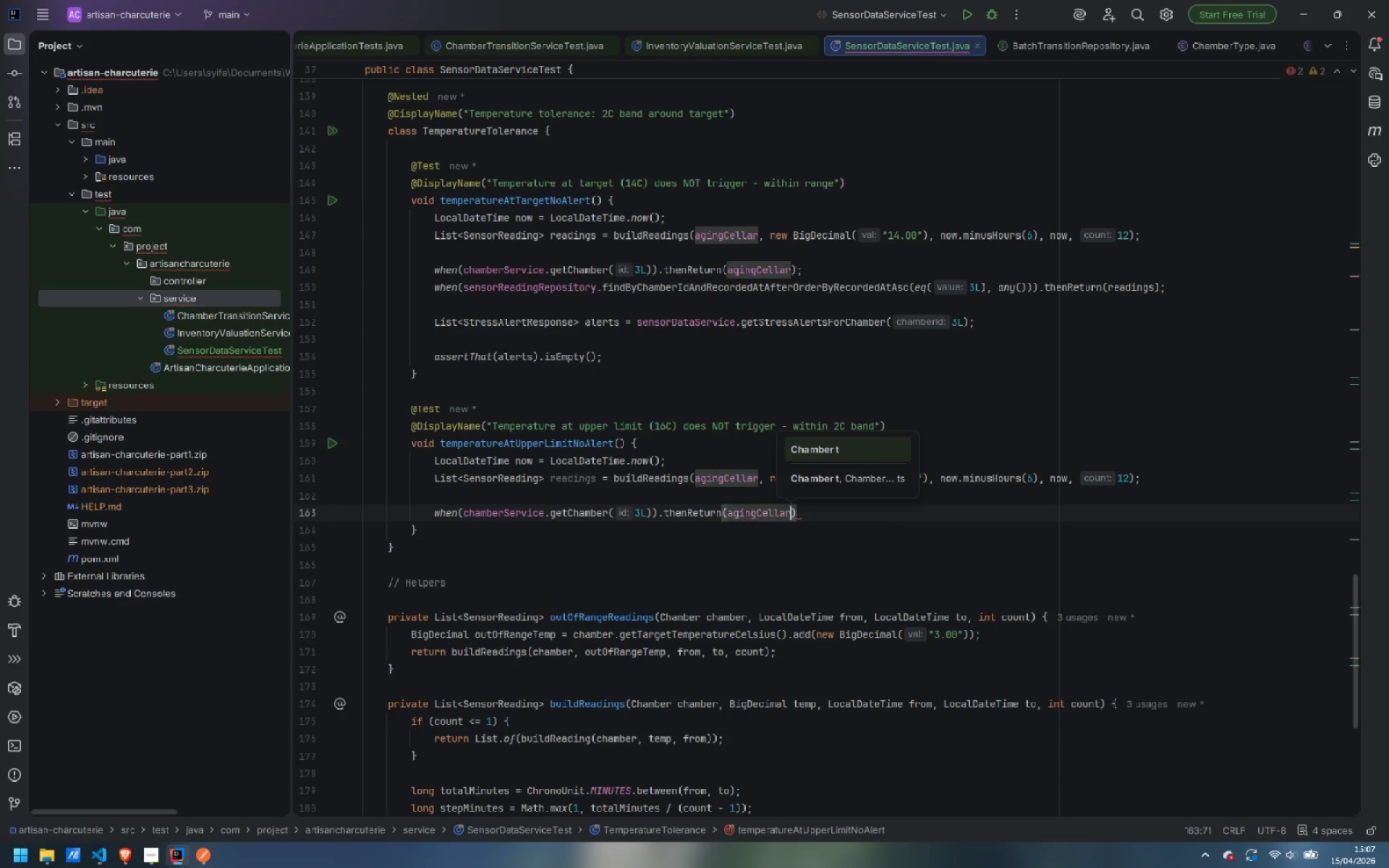 
key(ArrowRight)
 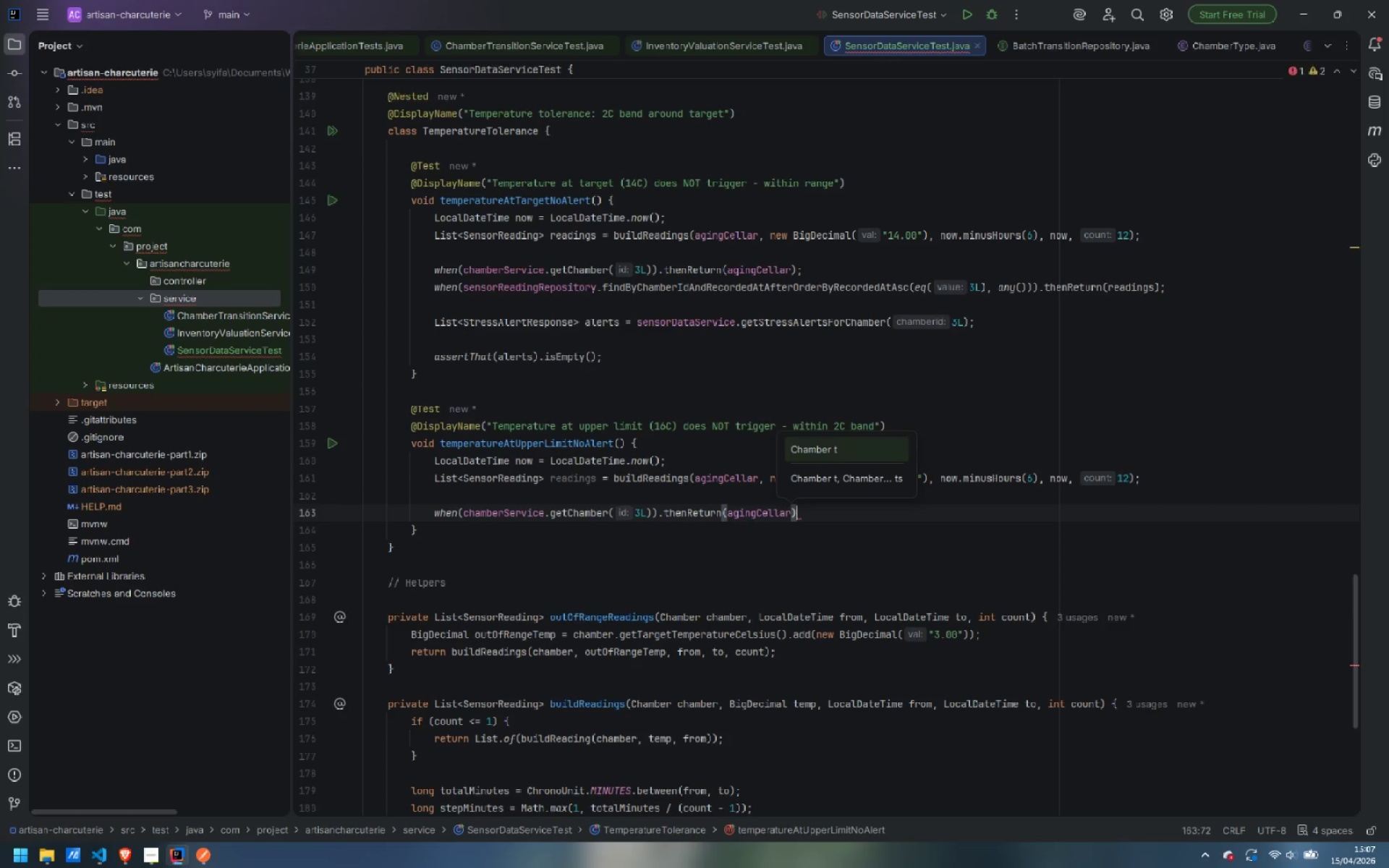 
key(Semicolon)
 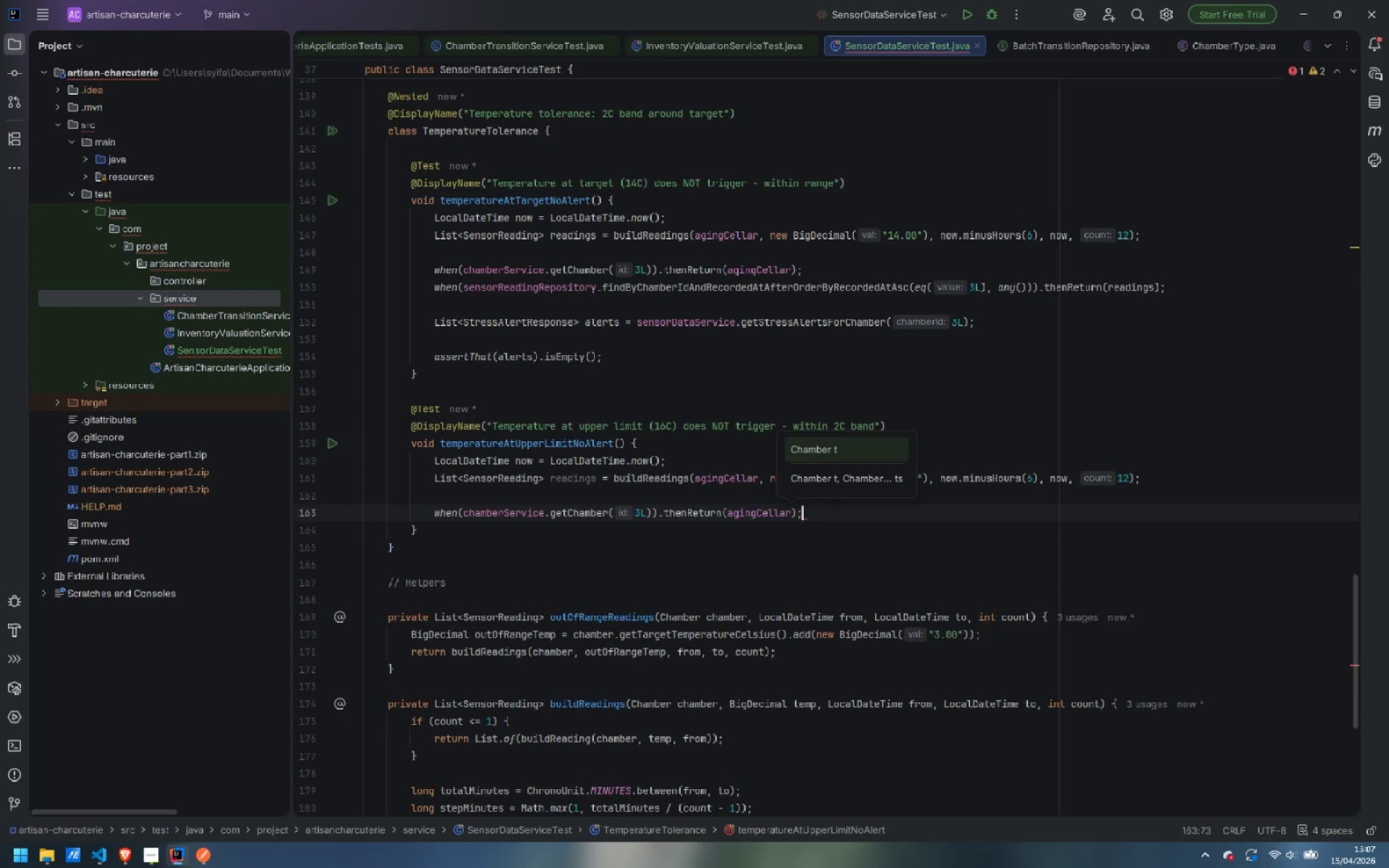 
key(Enter)
 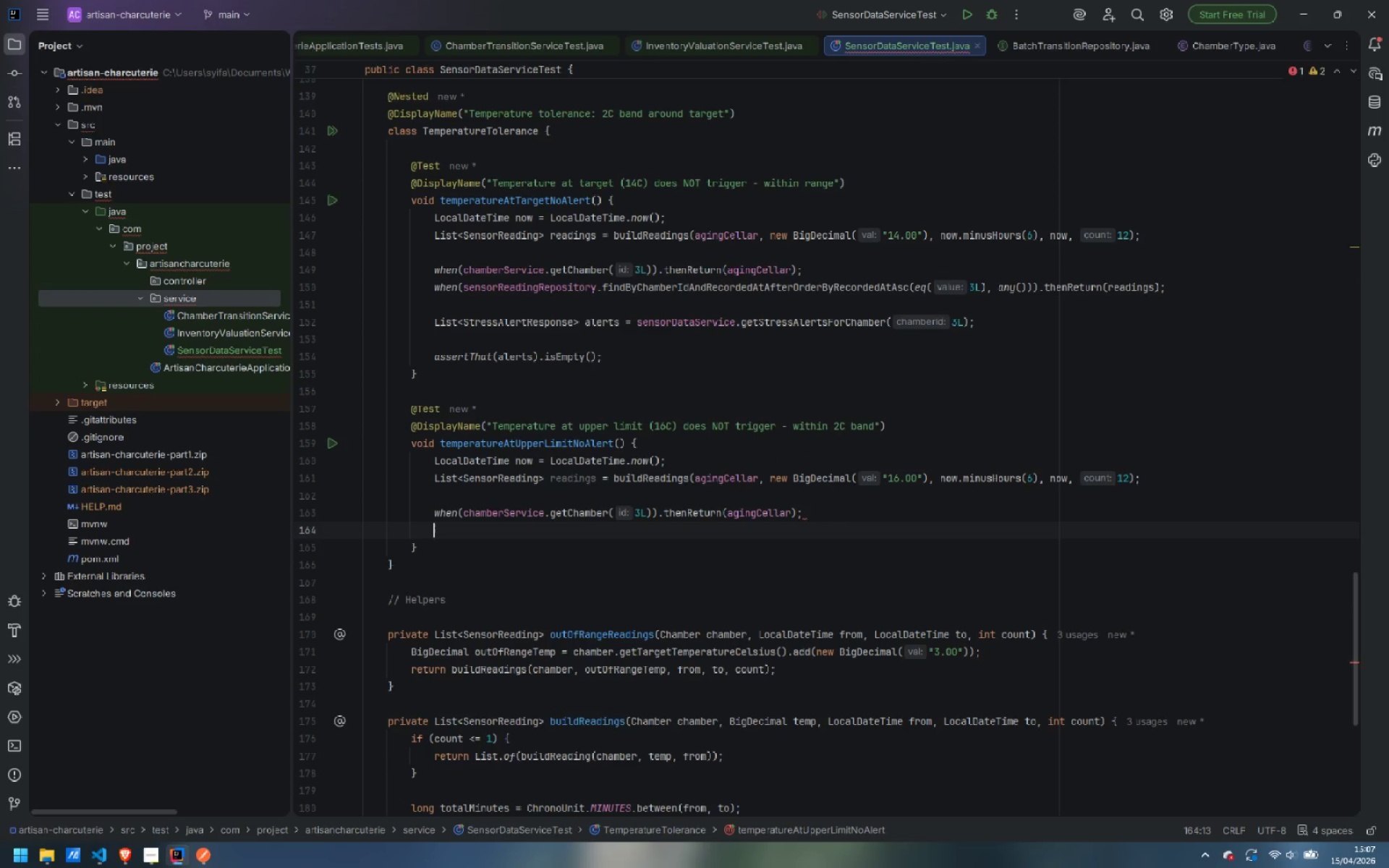 
key(W)
 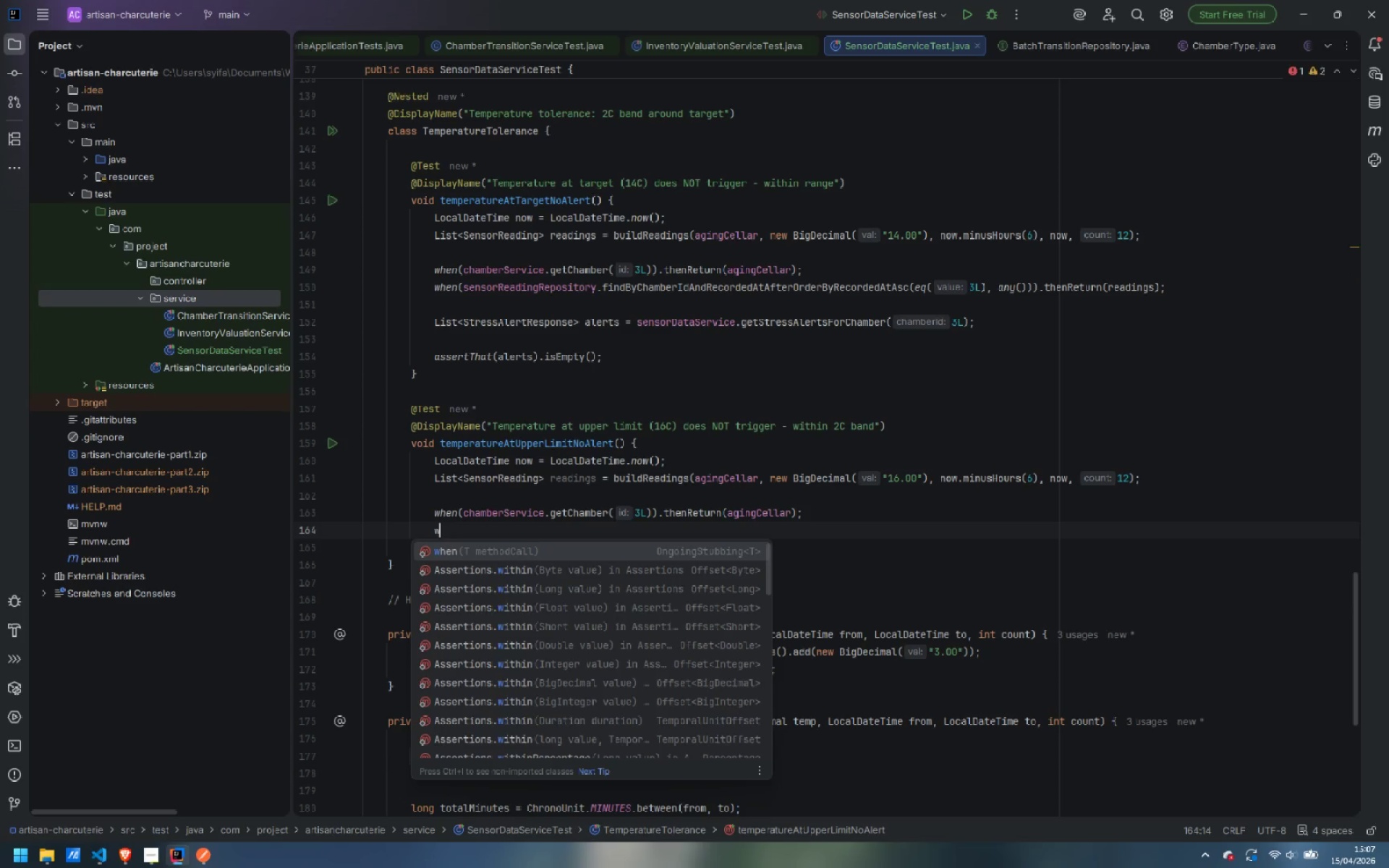 
key(Enter)
 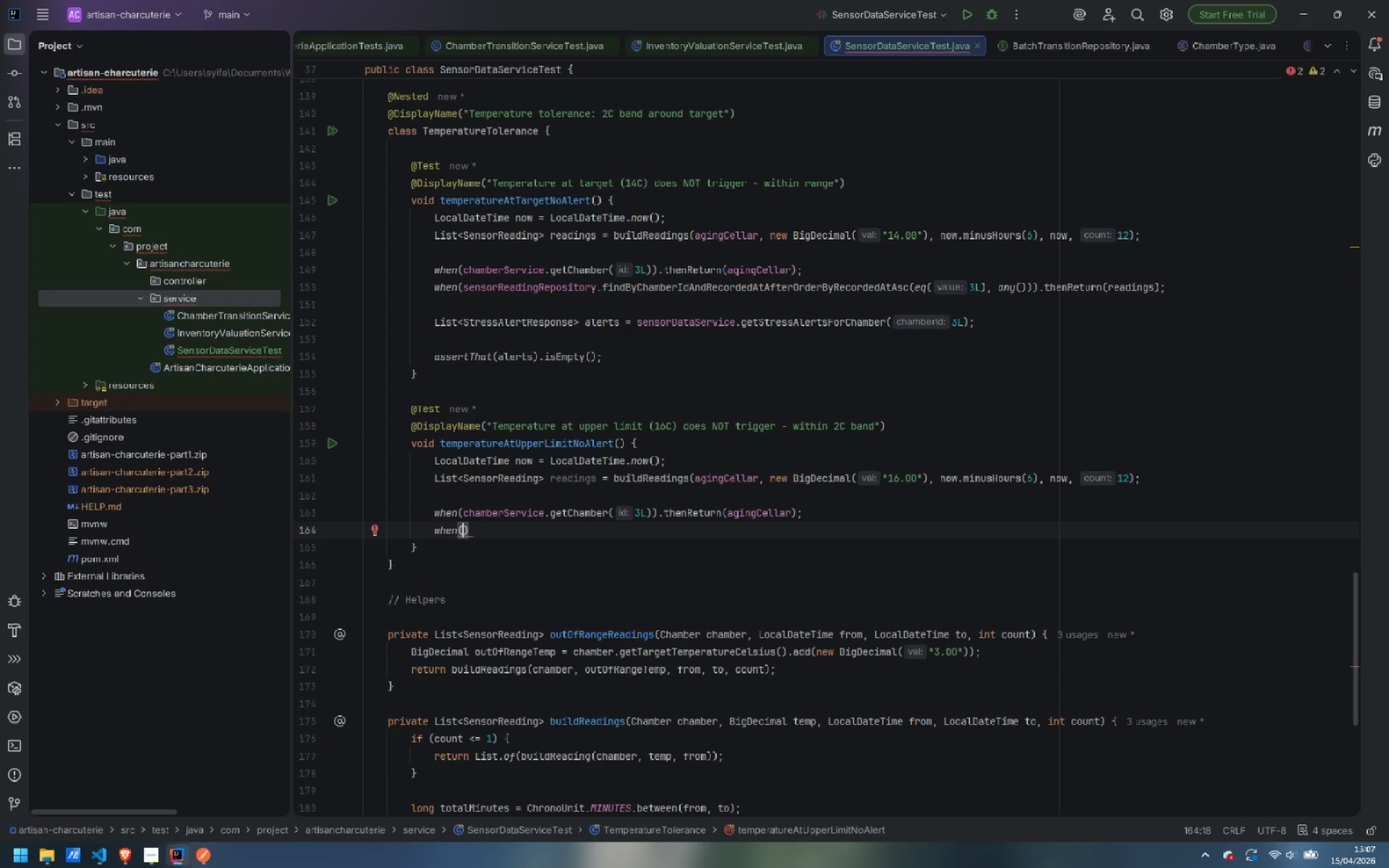 
type(se)
 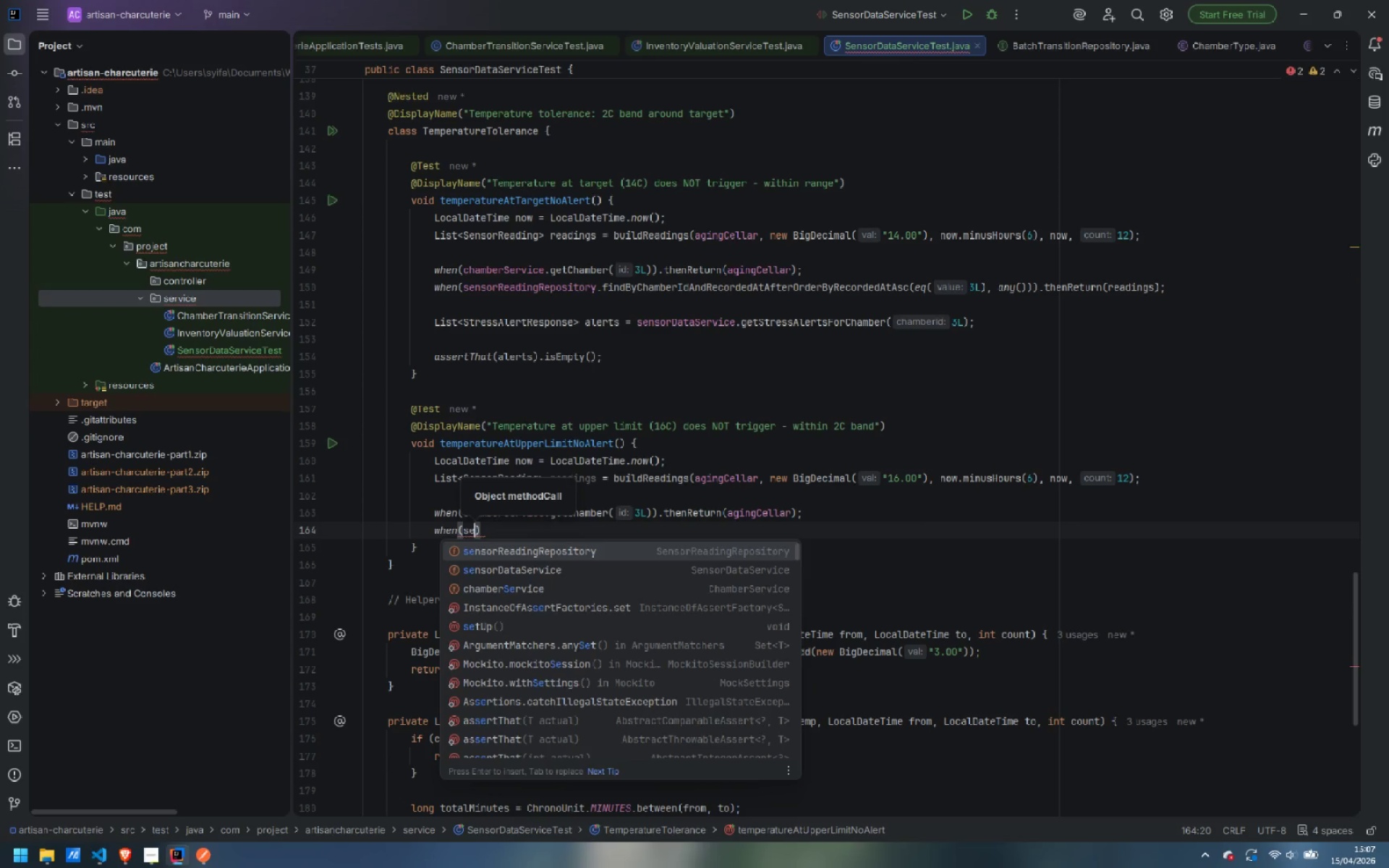 
key(Enter)
 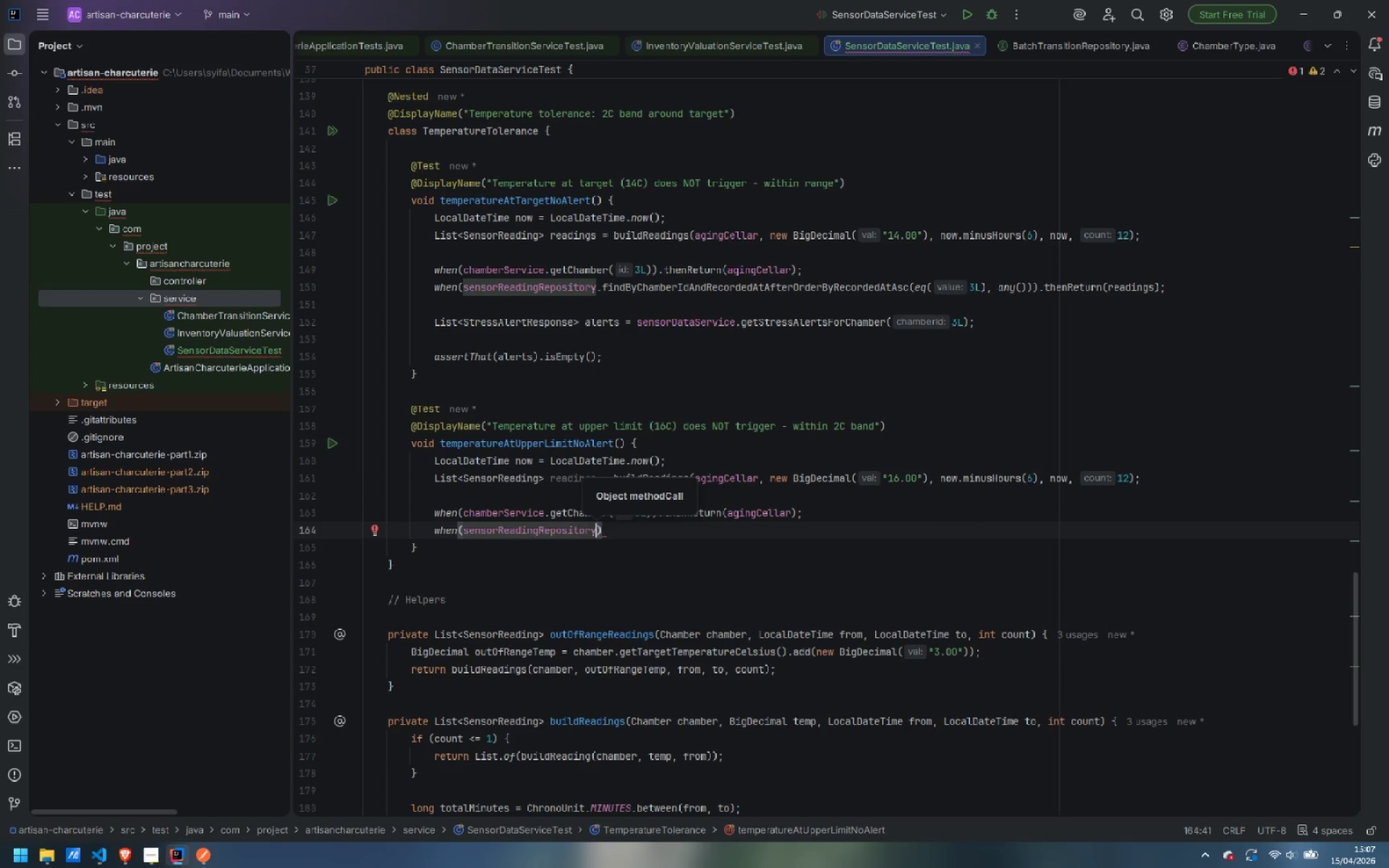 
key(Period)
 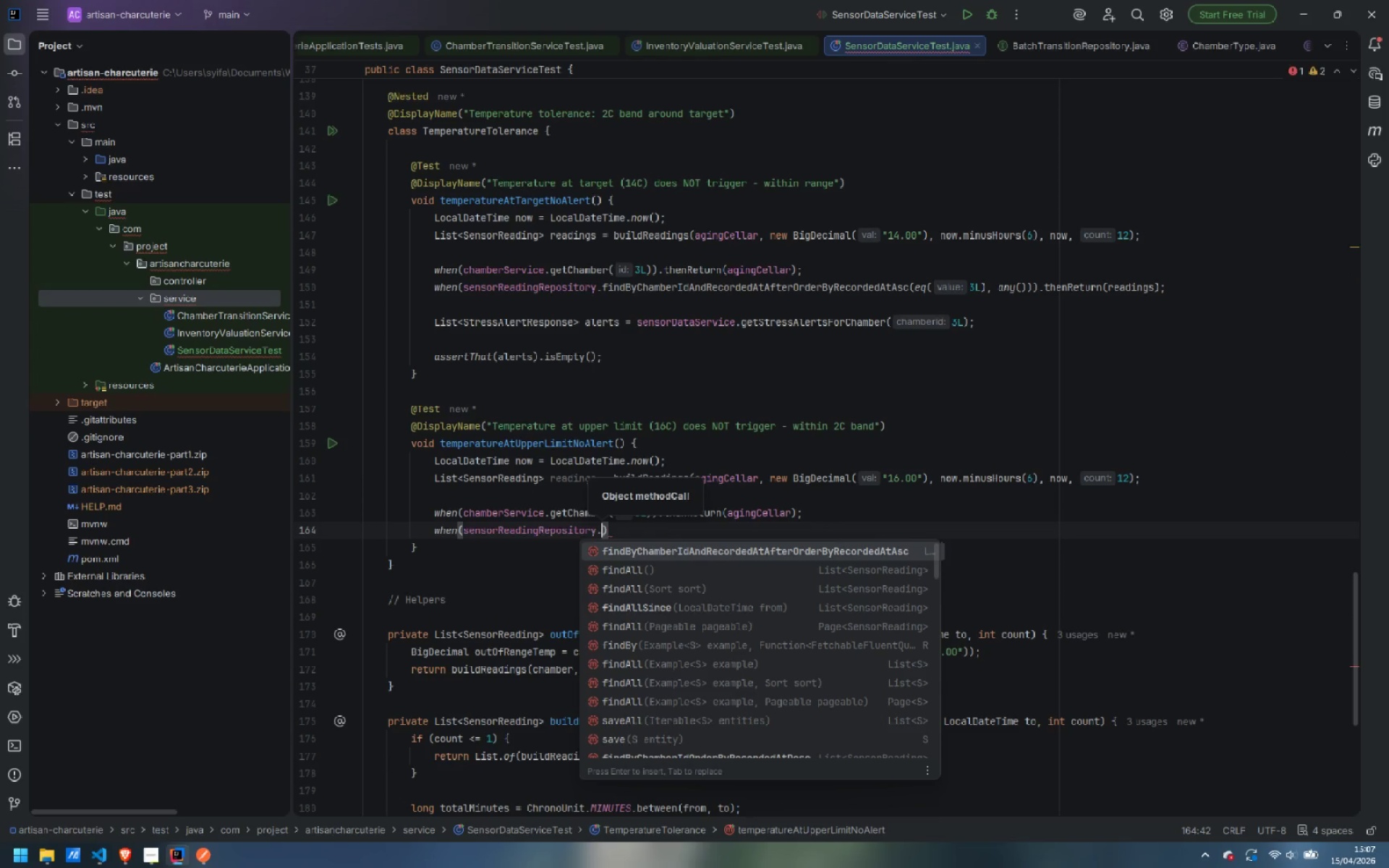 
key(Enter)
 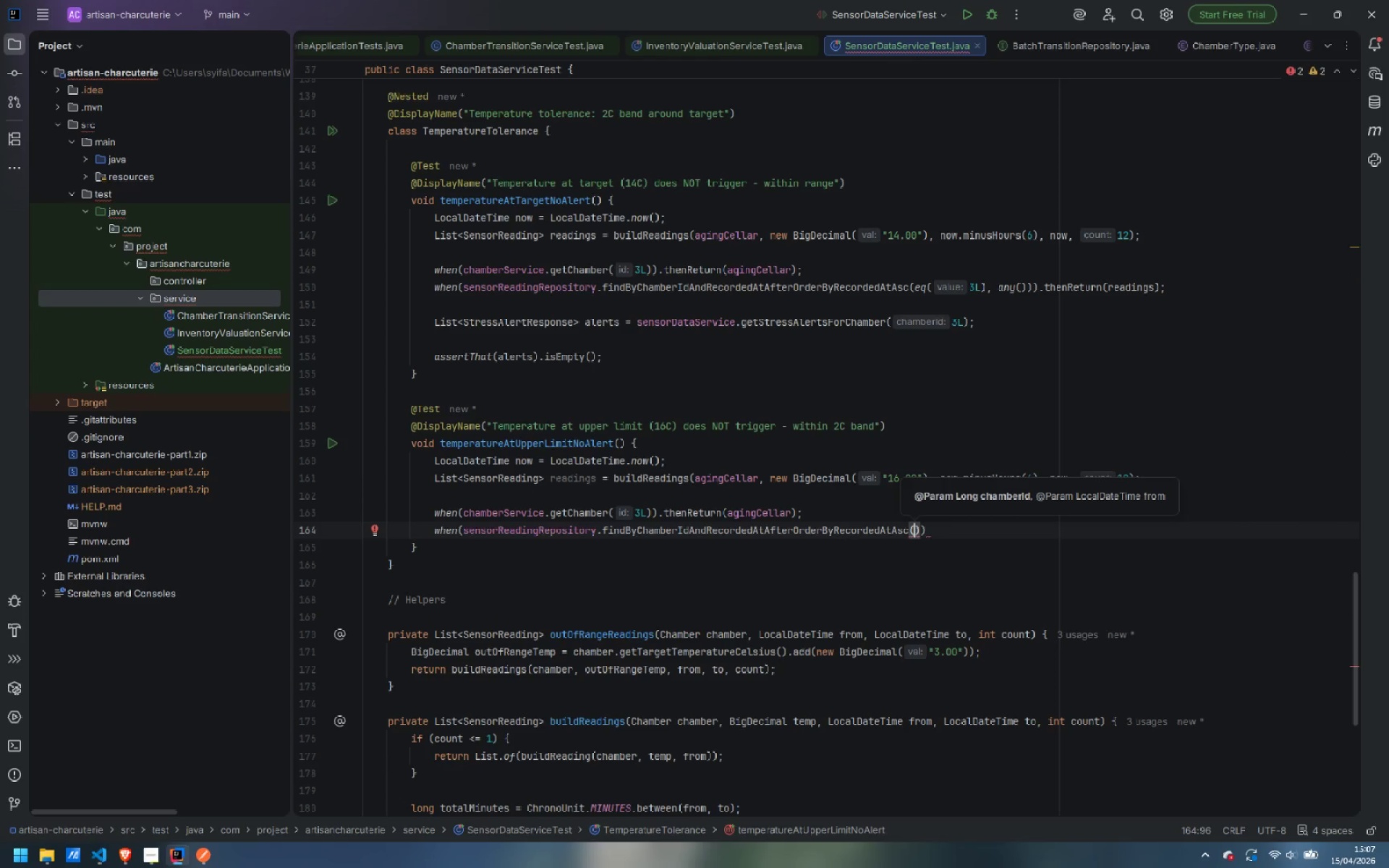 
type(eq(3L)
 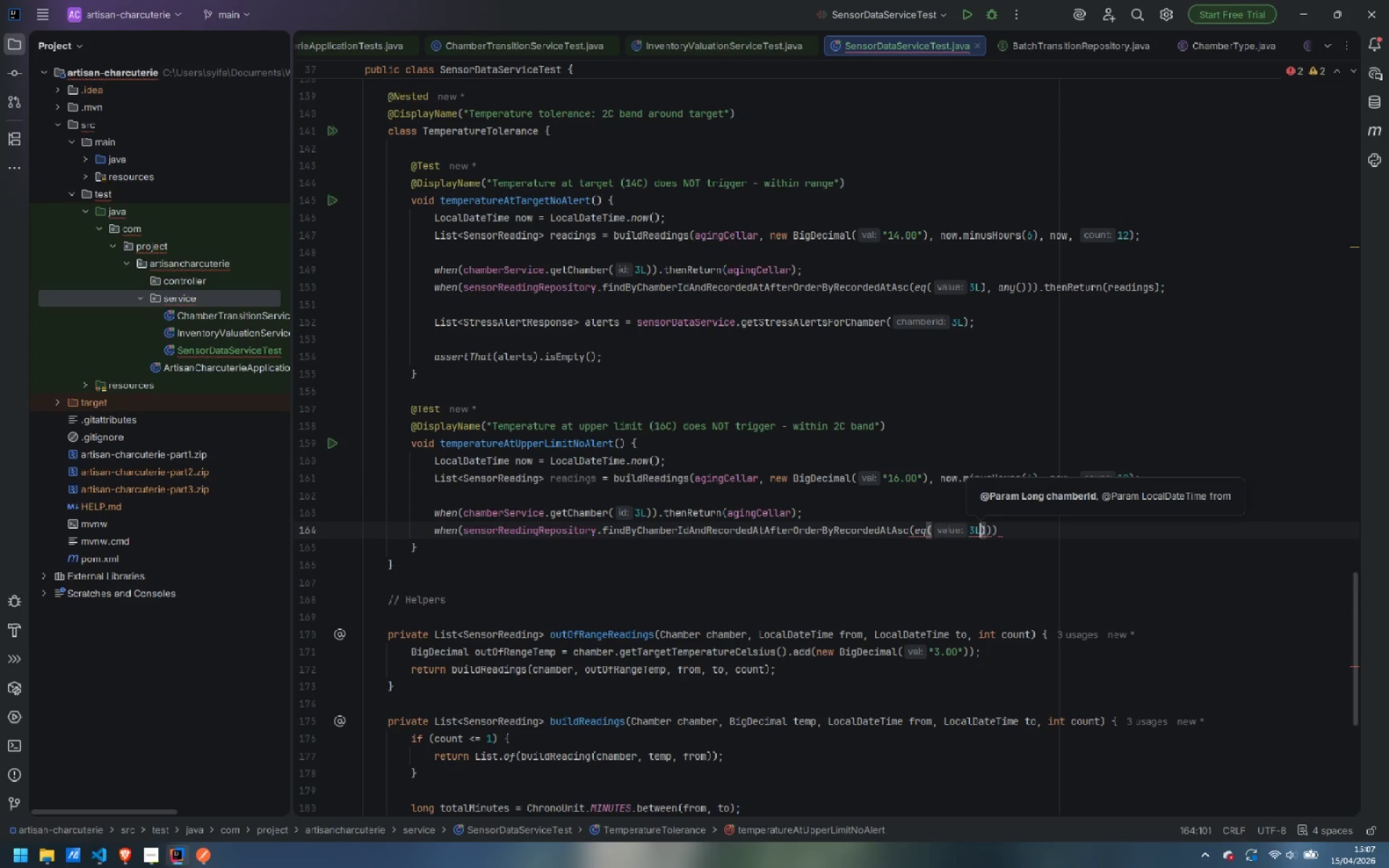 
key(ArrowRight)
 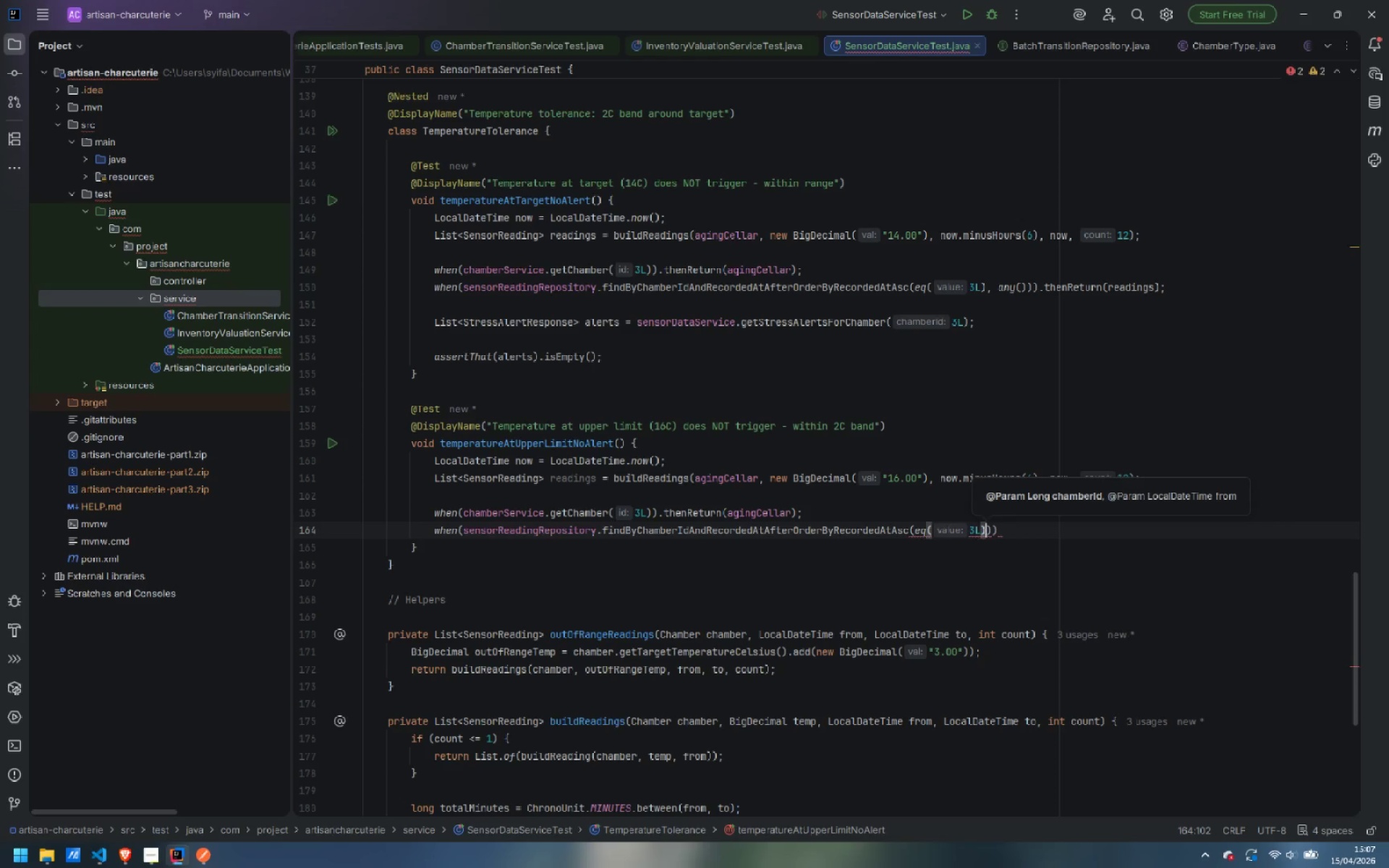 
type(, any)
 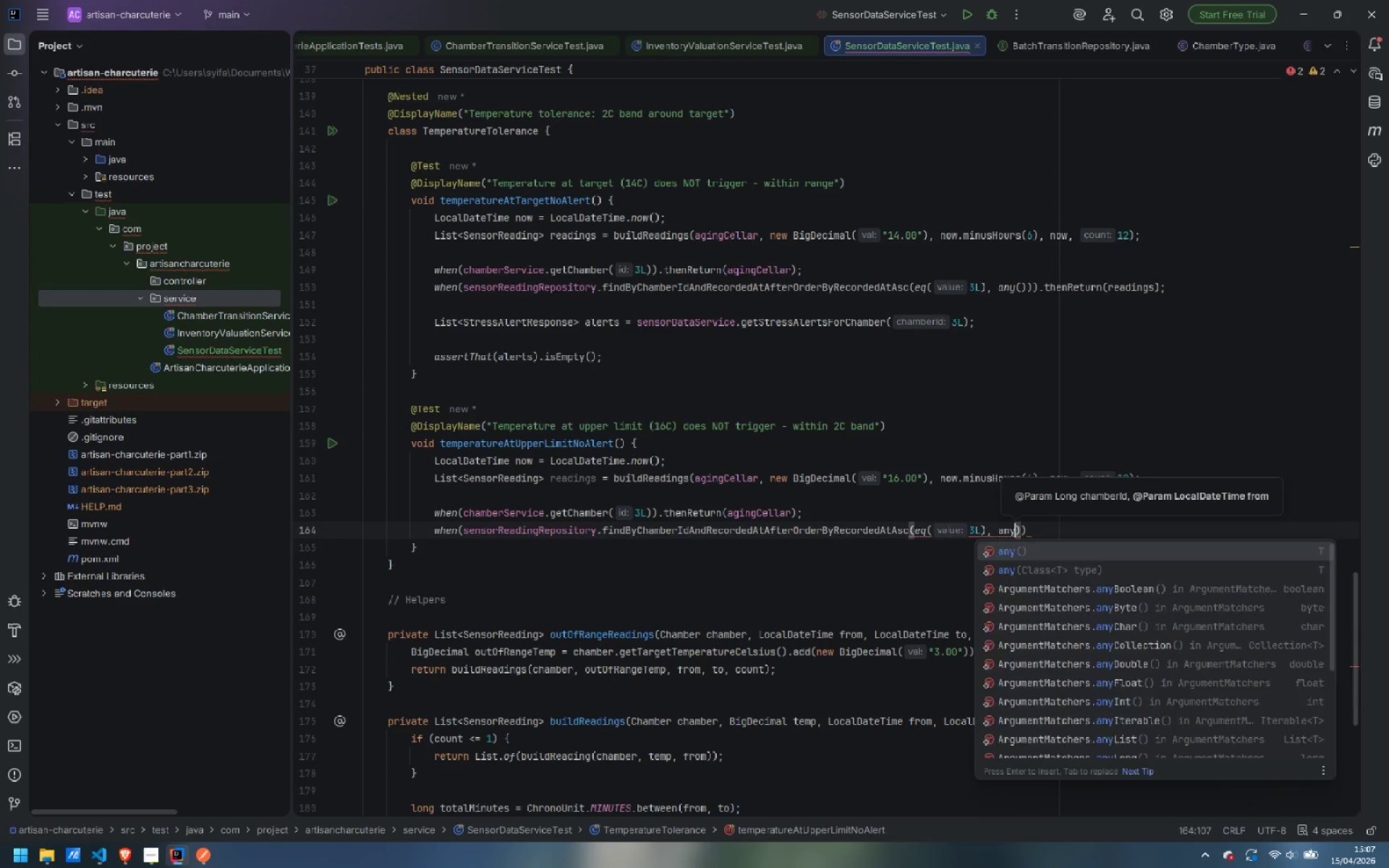 
key(Enter)
 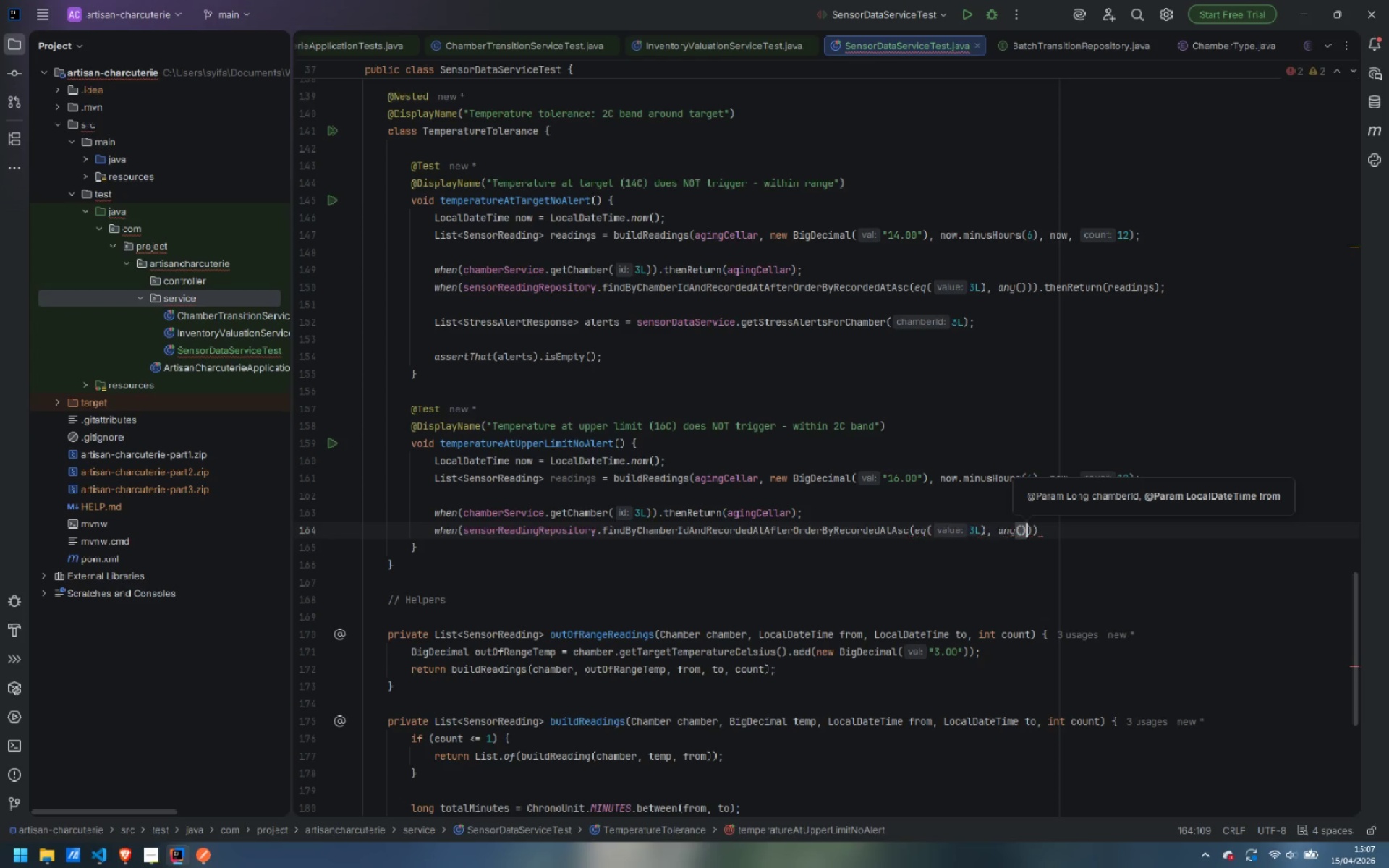 
key(ArrowRight)
 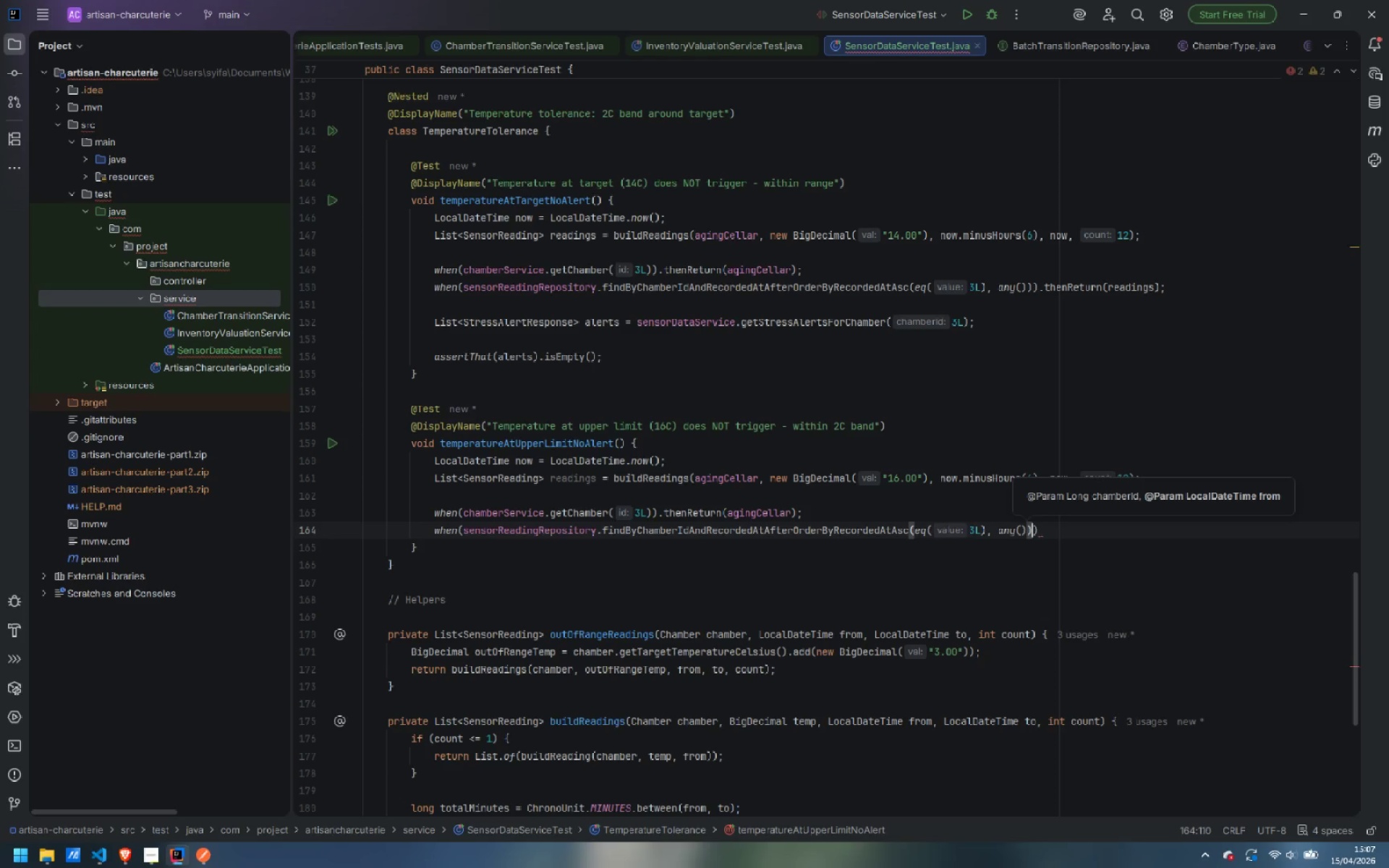 
key(ArrowRight)
 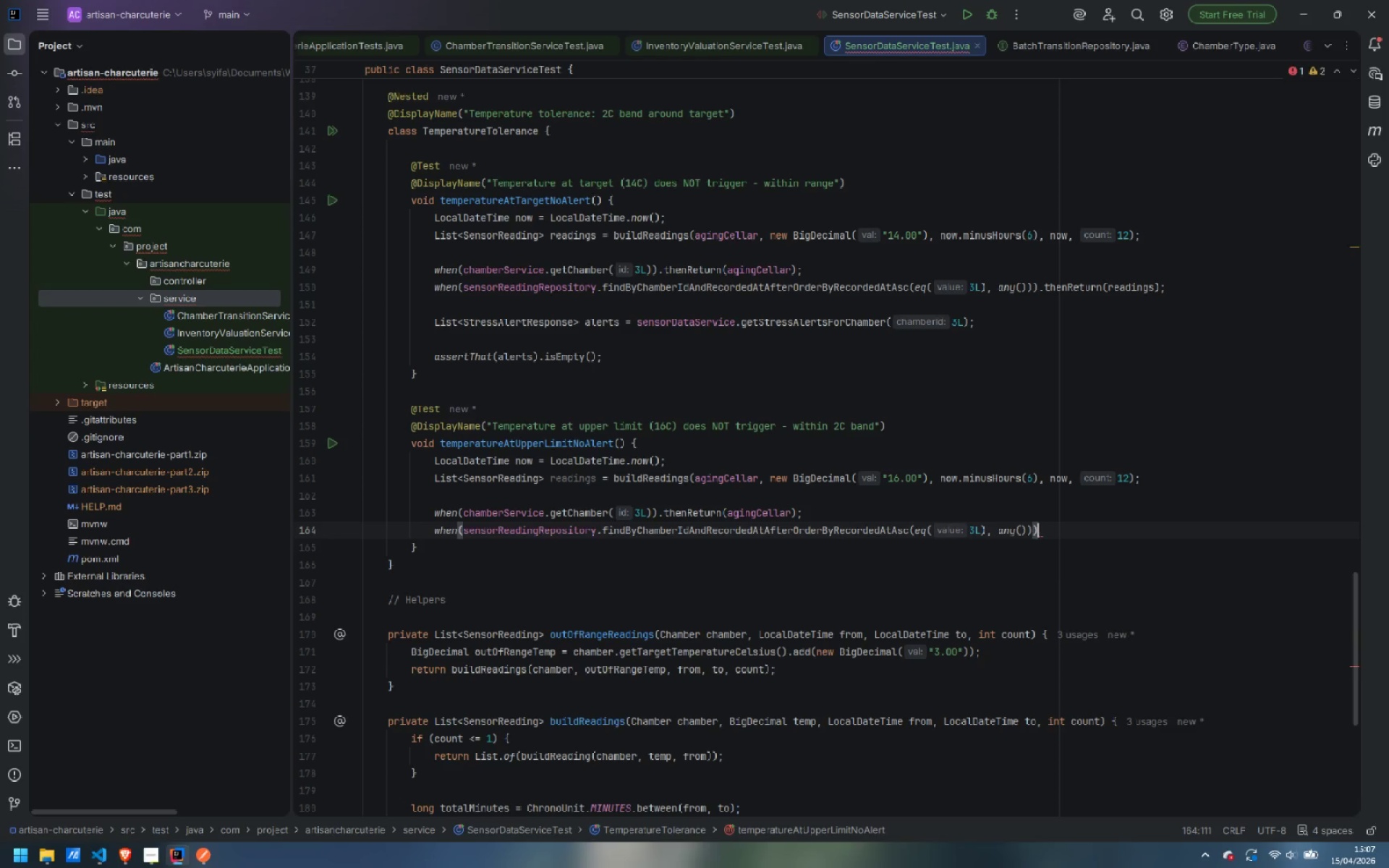 
type(.thenRe)
 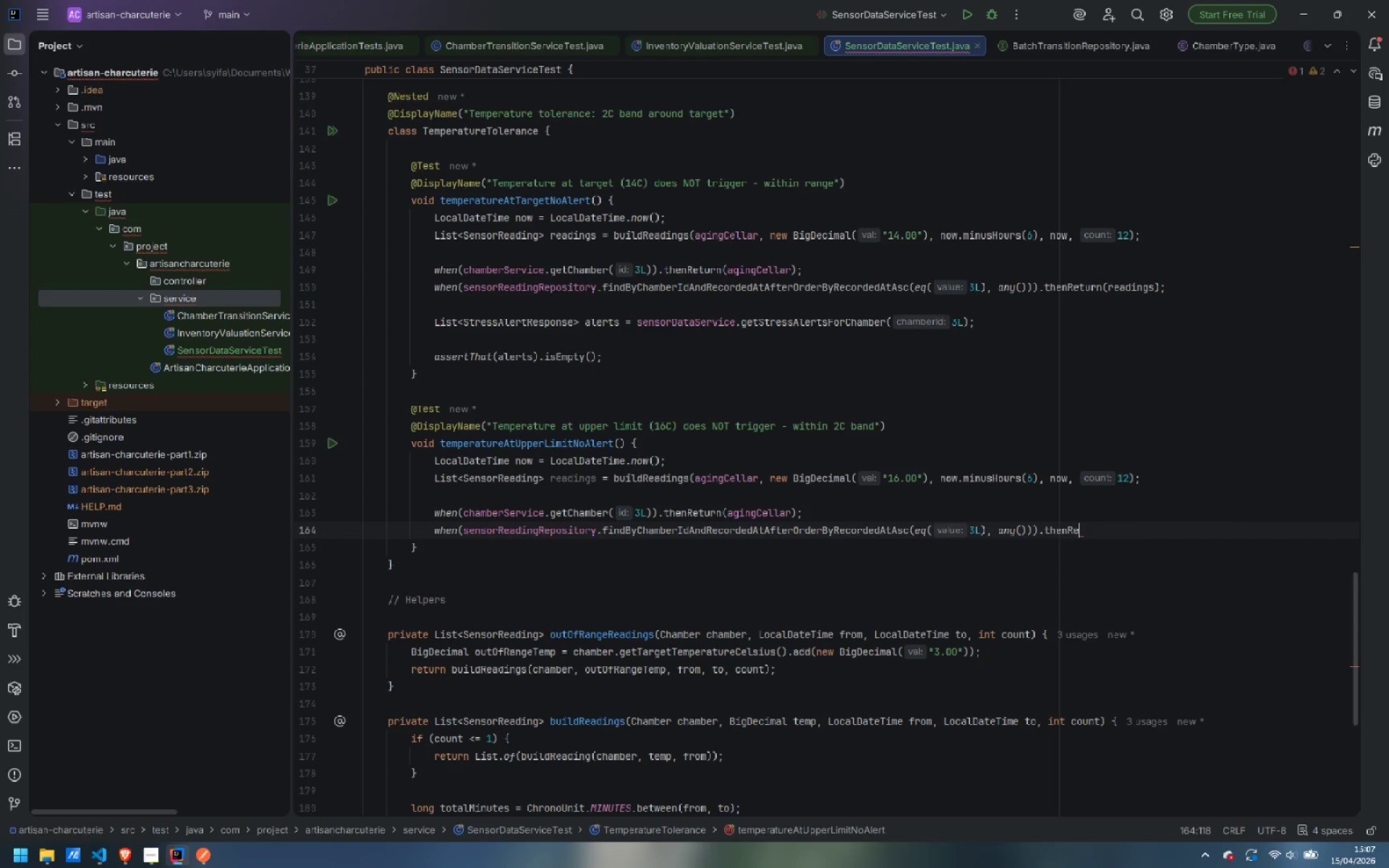 
key(Enter)
 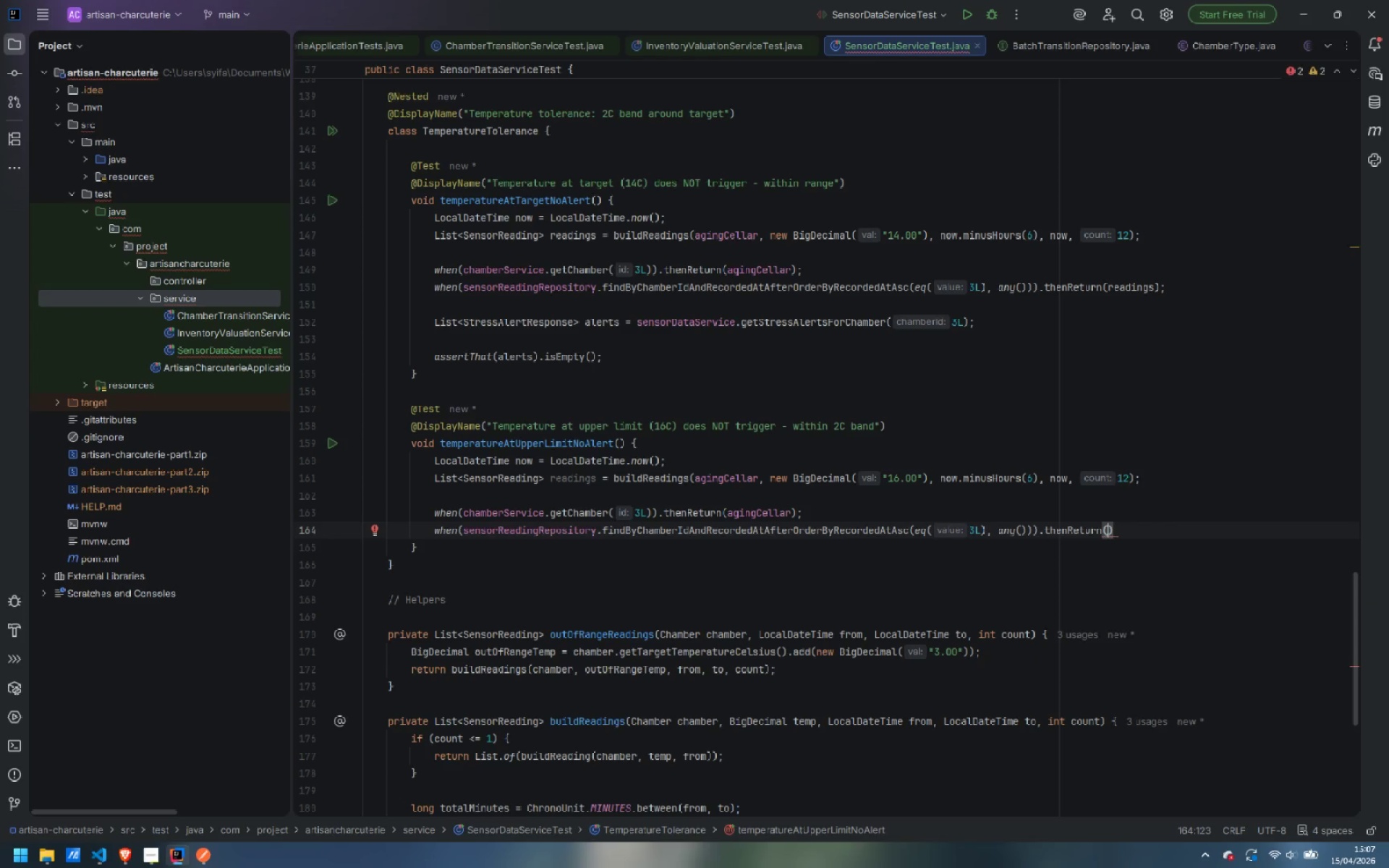 
type(read)
 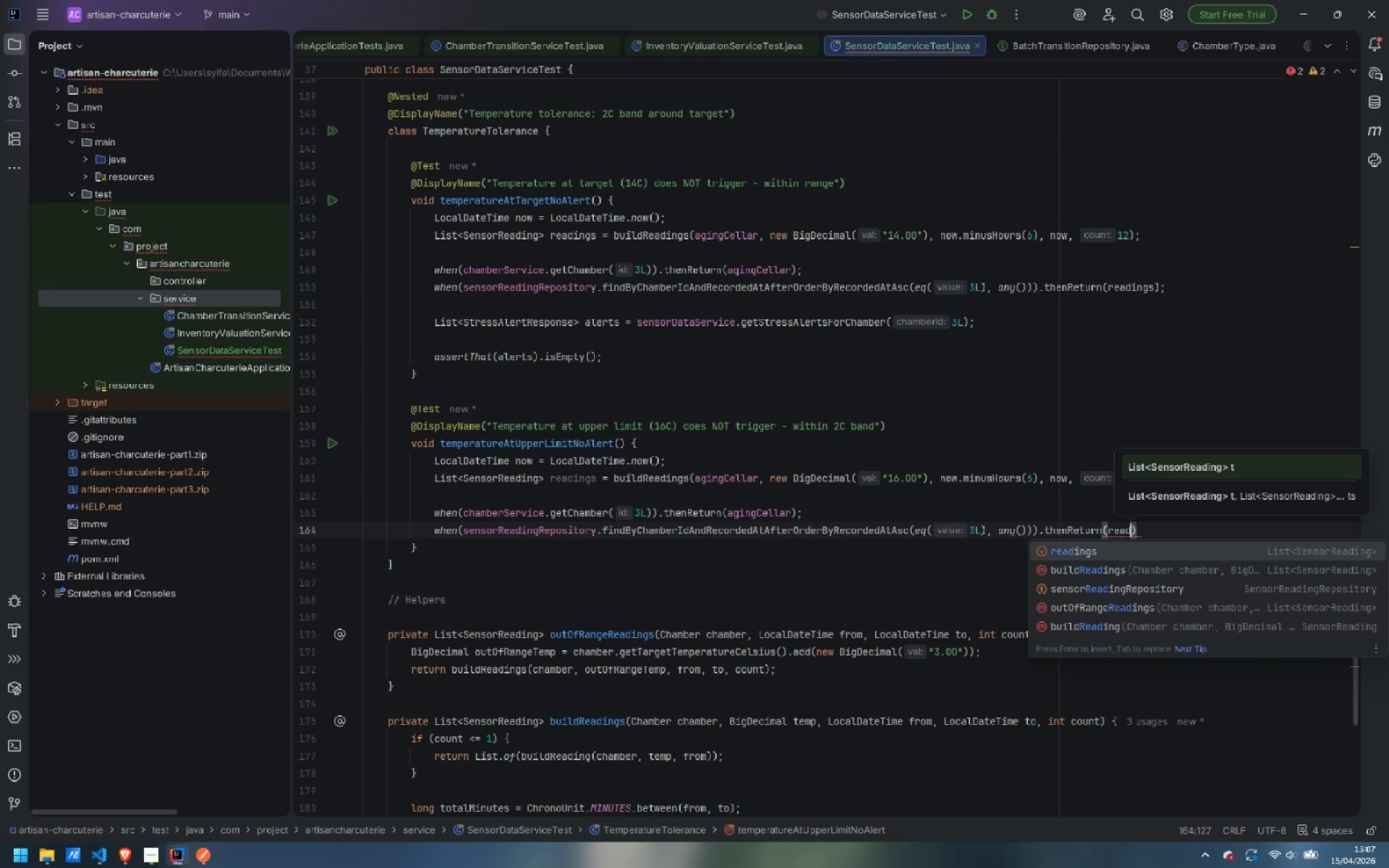 
key(Enter)
 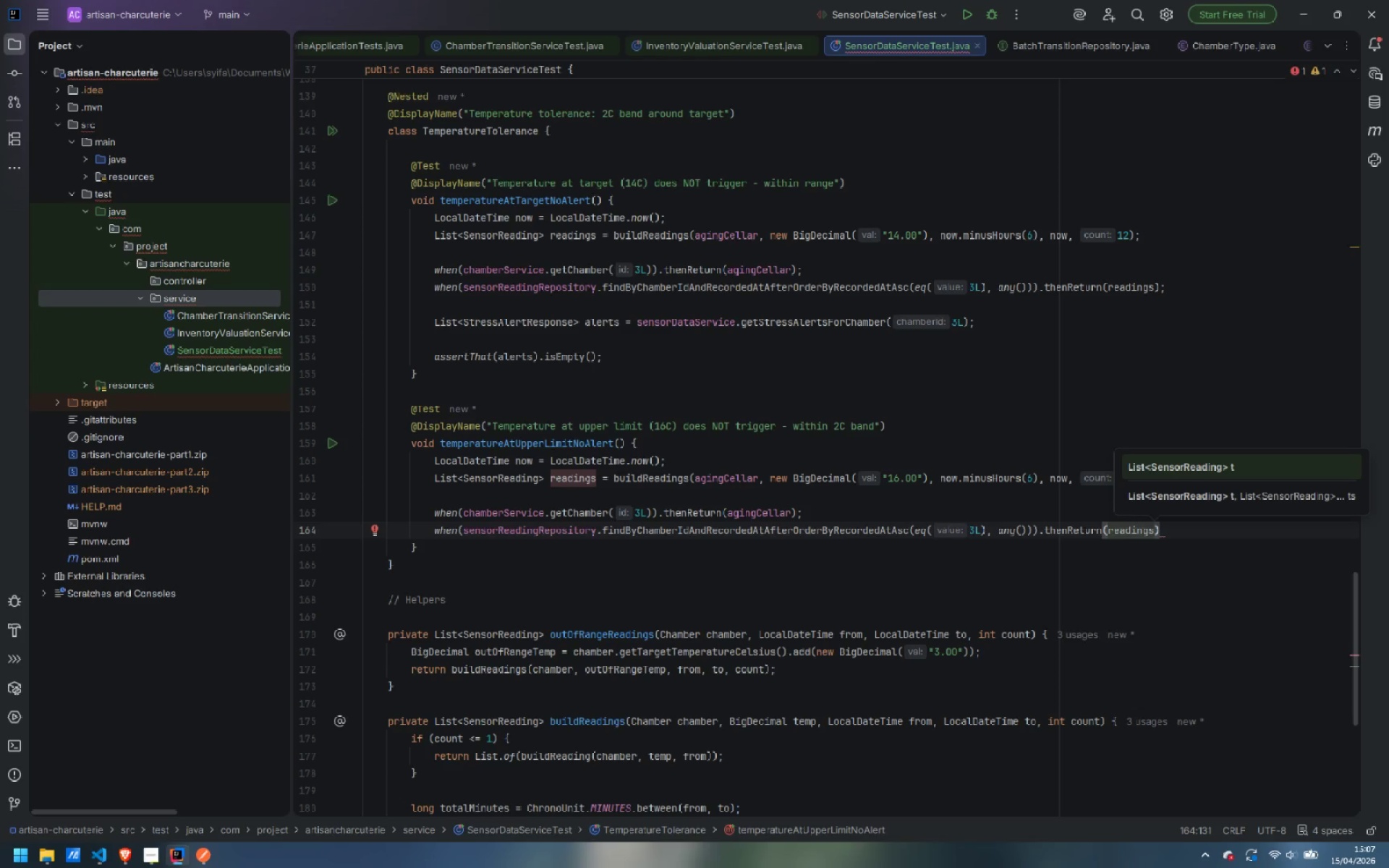 
key(ArrowRight)
 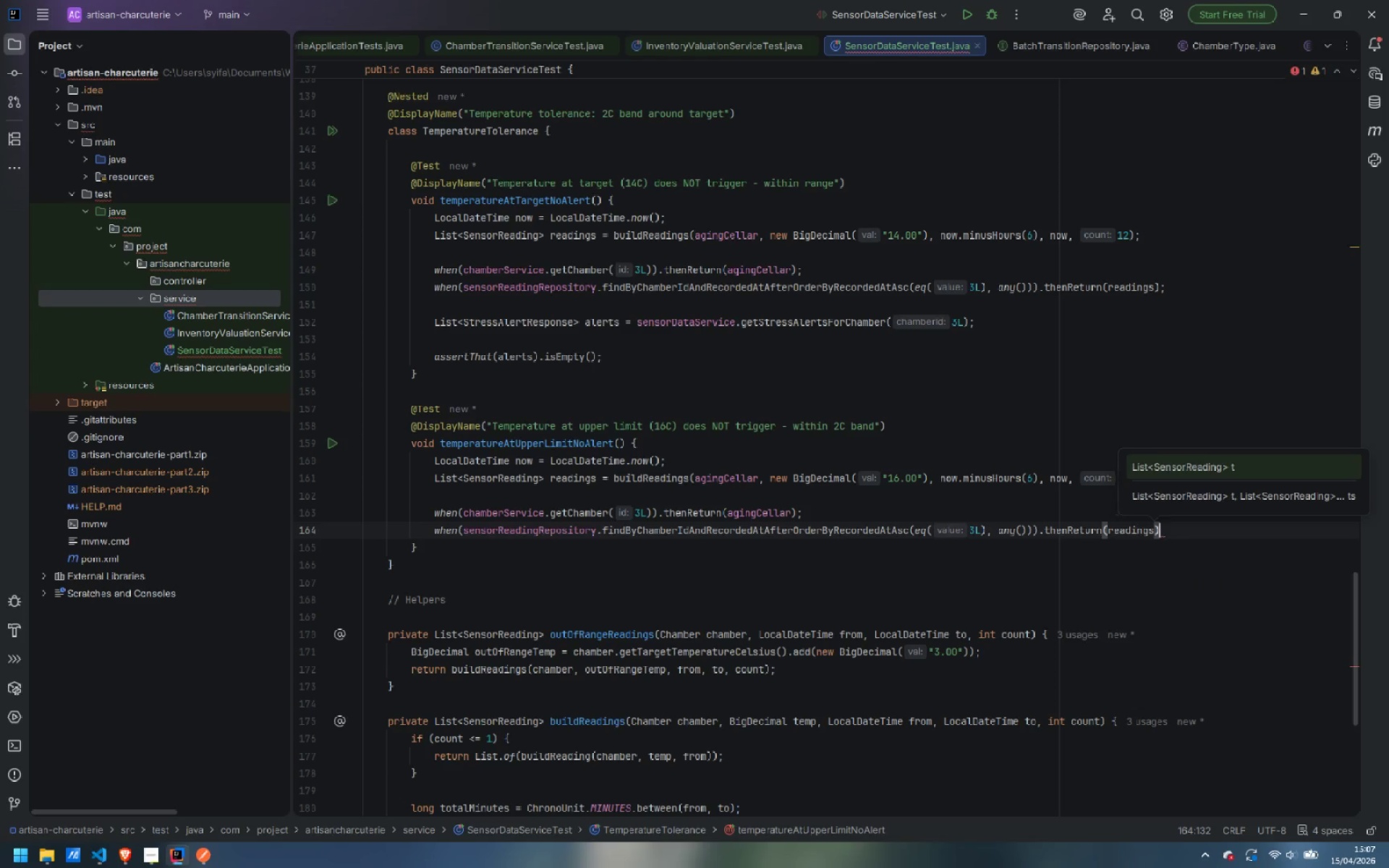 
key(Semicolon)
 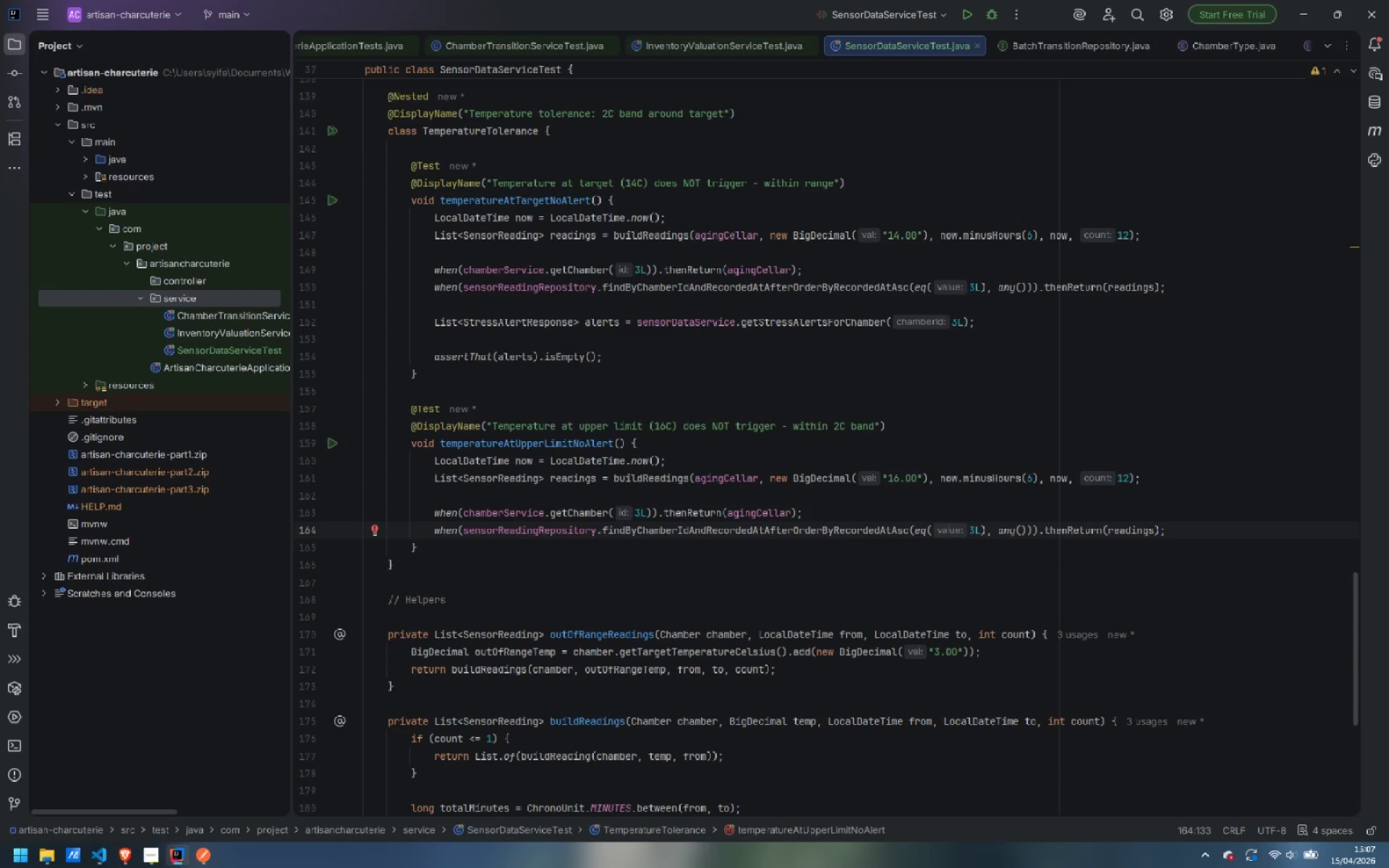 
key(Enter)
 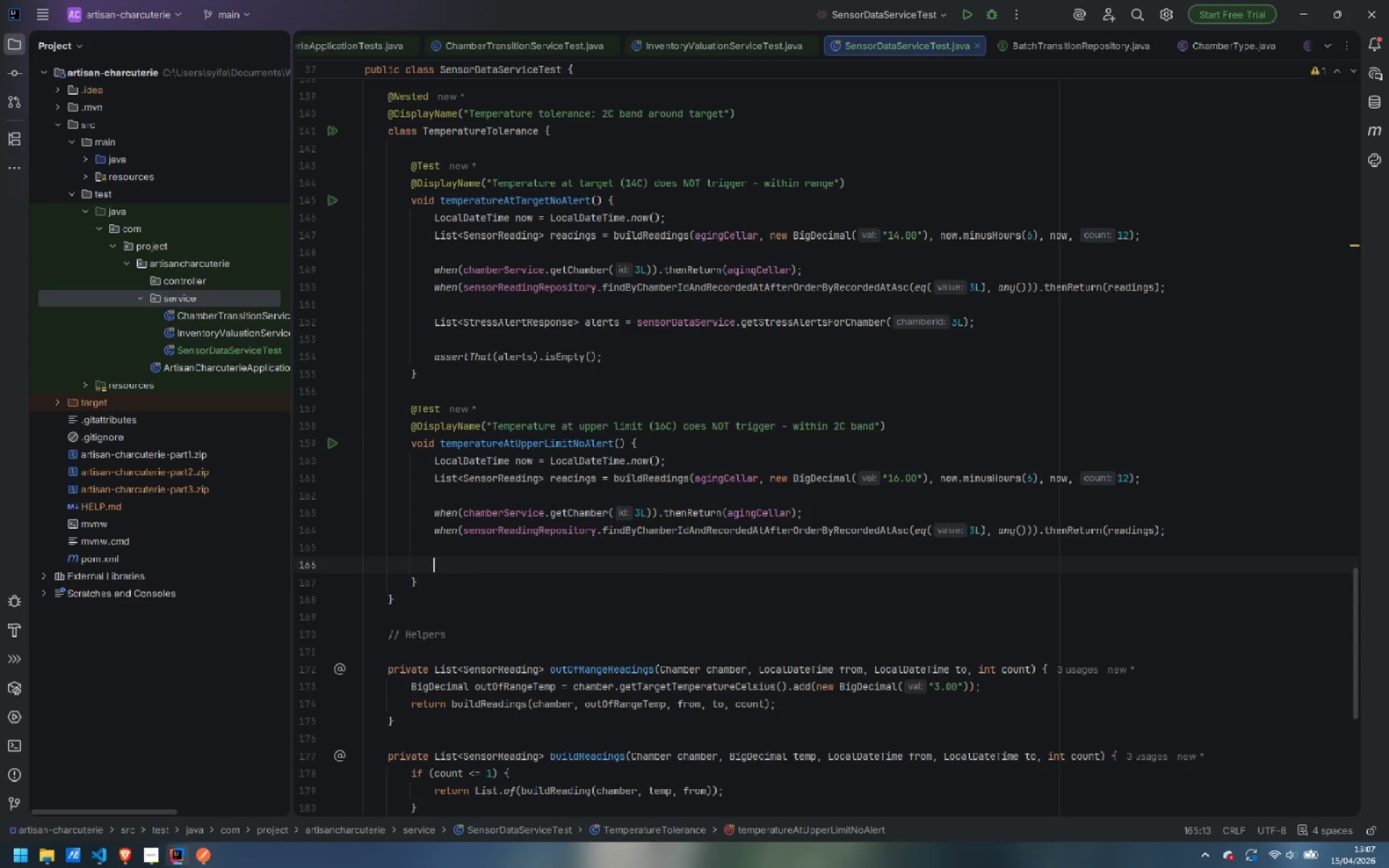 
key(Enter)
 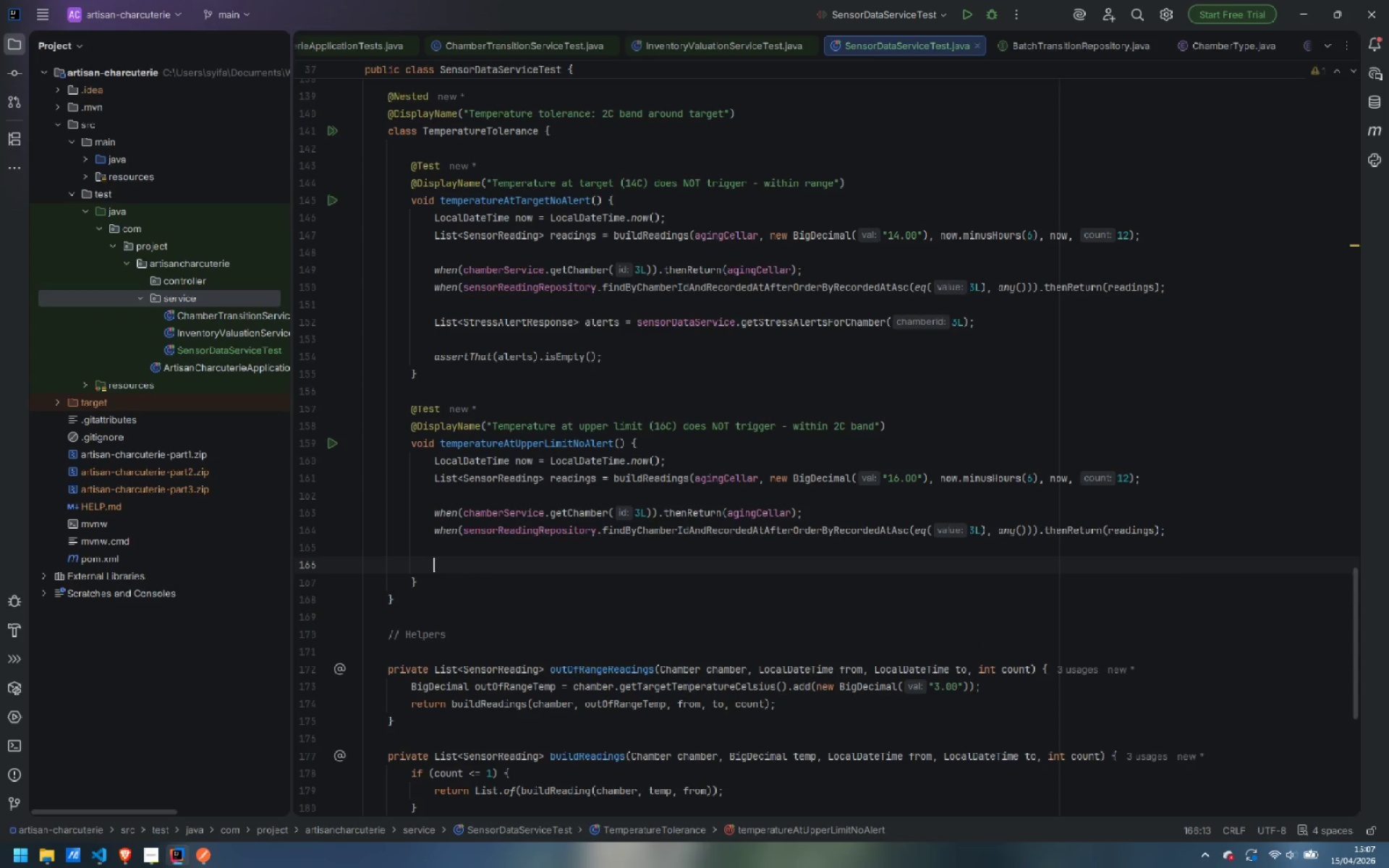 
type(List)
 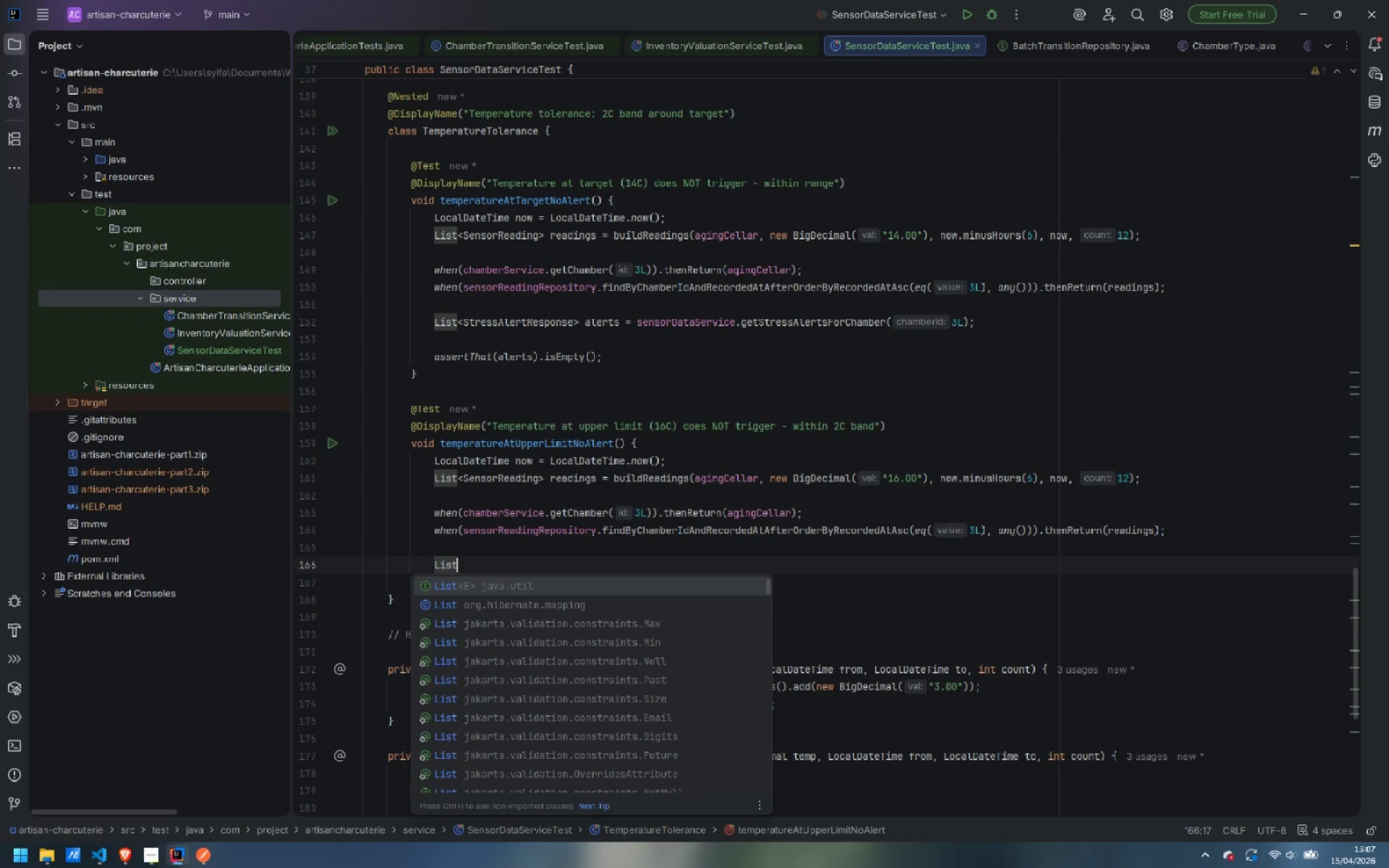 
key(Enter)
 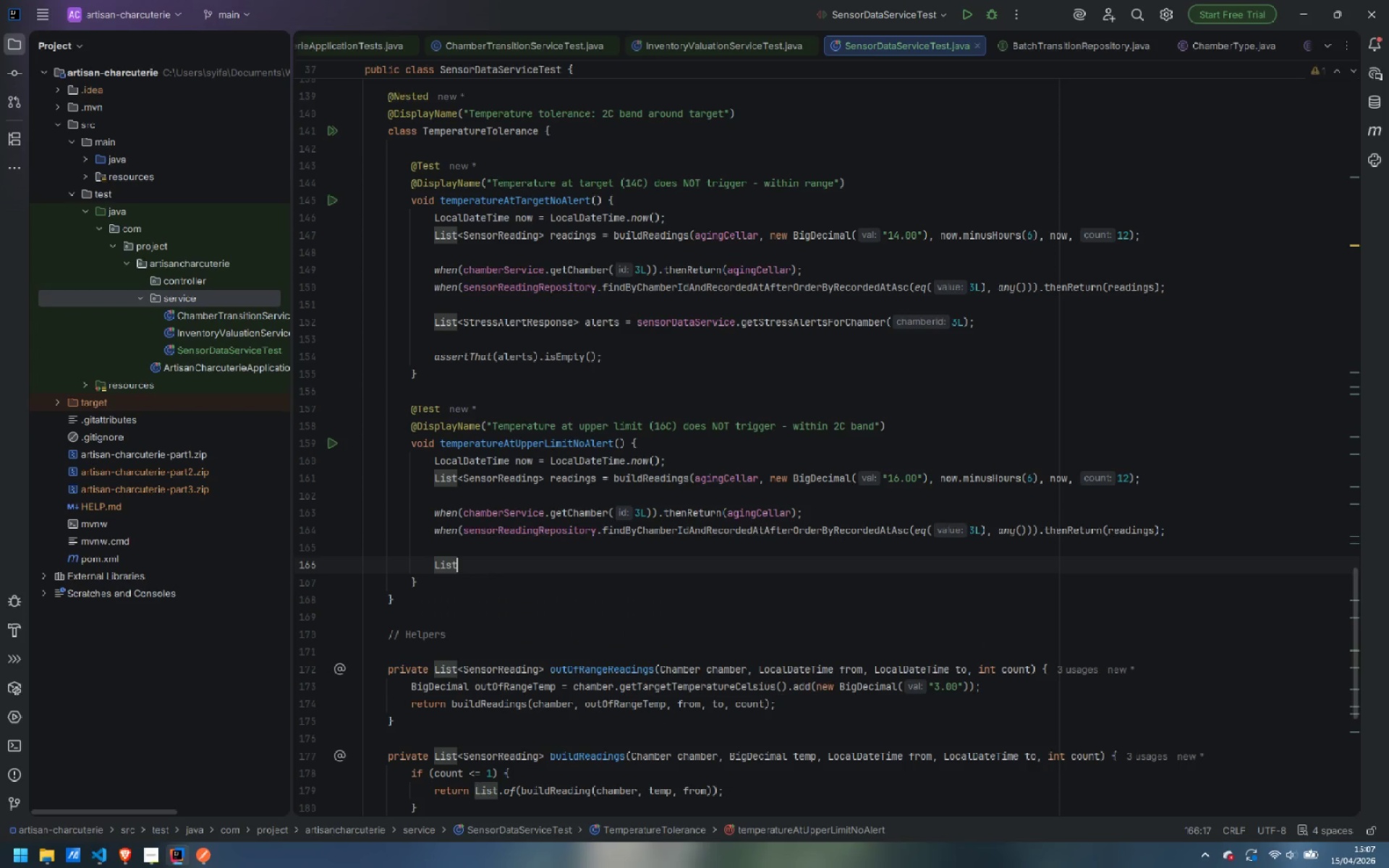 
type(<Stre)
 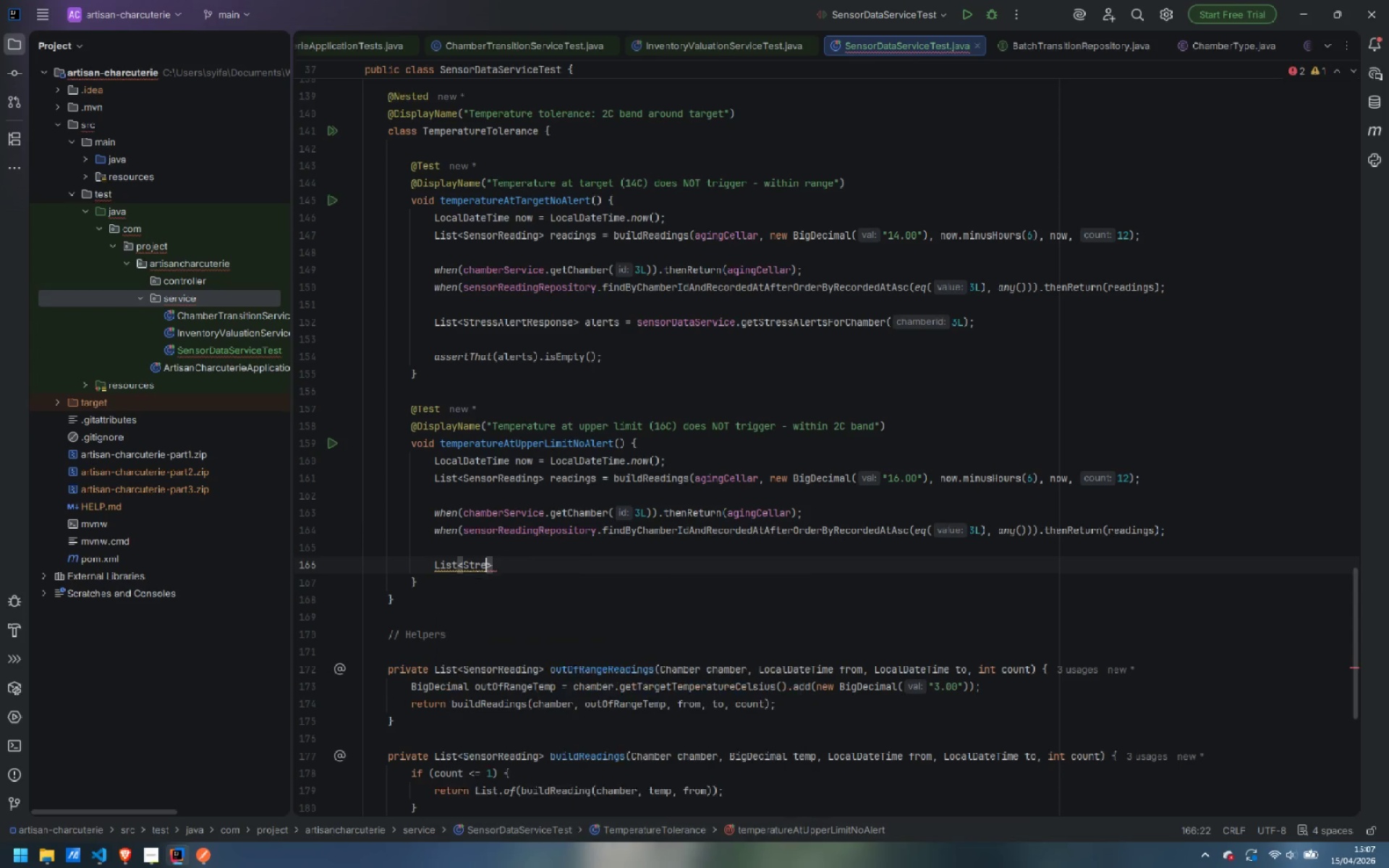 
key(Enter)
 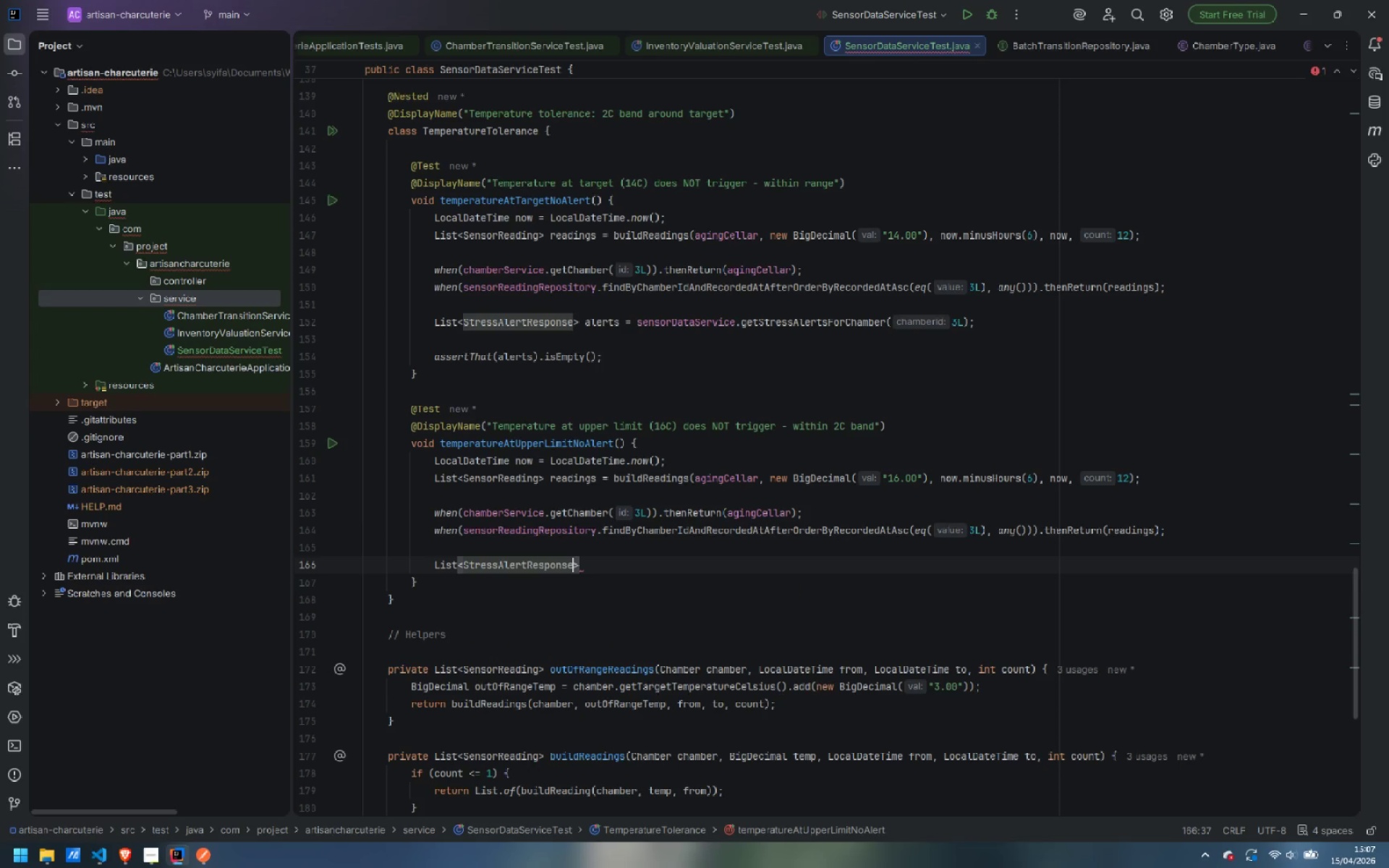 
key(ArrowRight)
 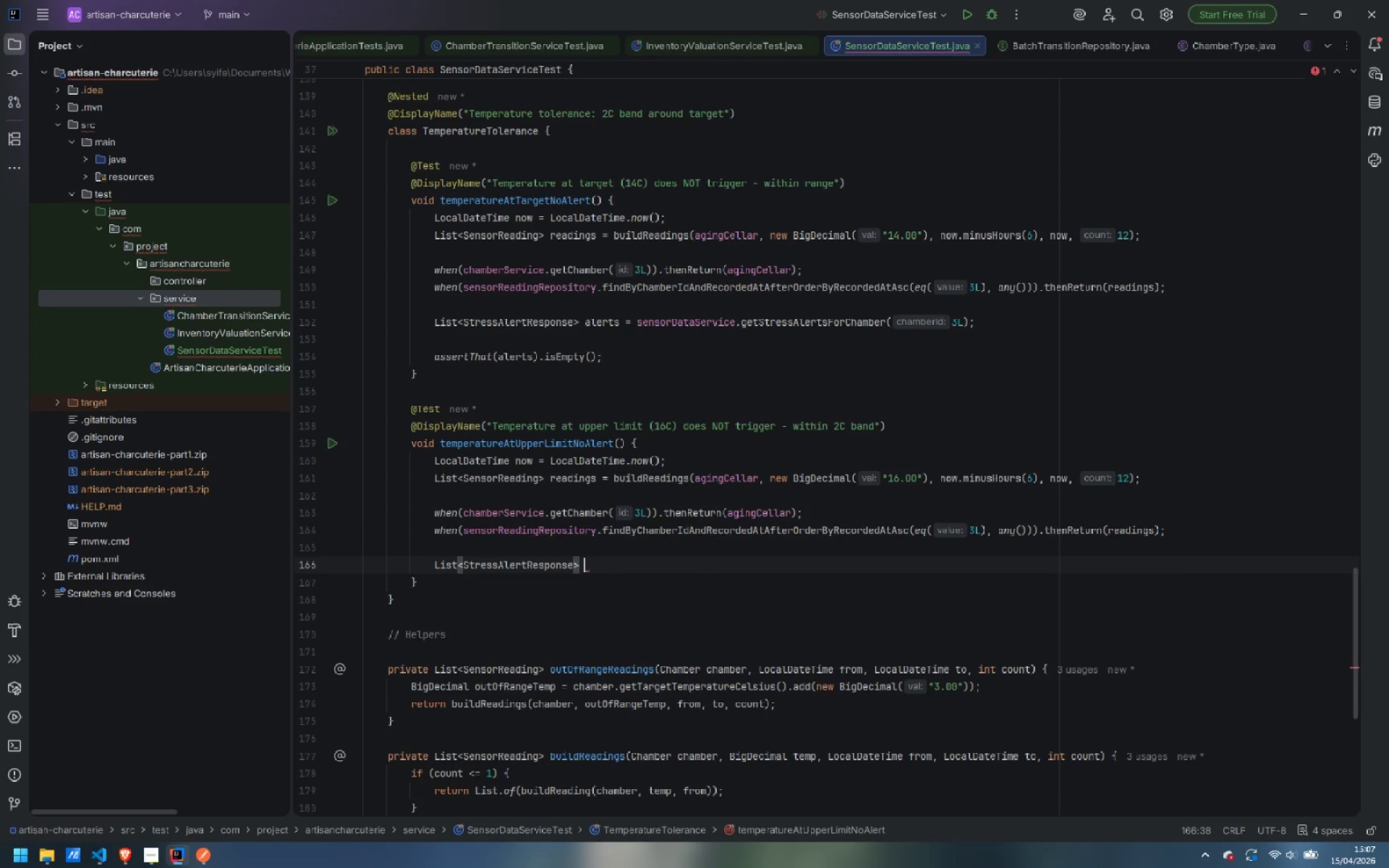 
type( alerts = sens)
 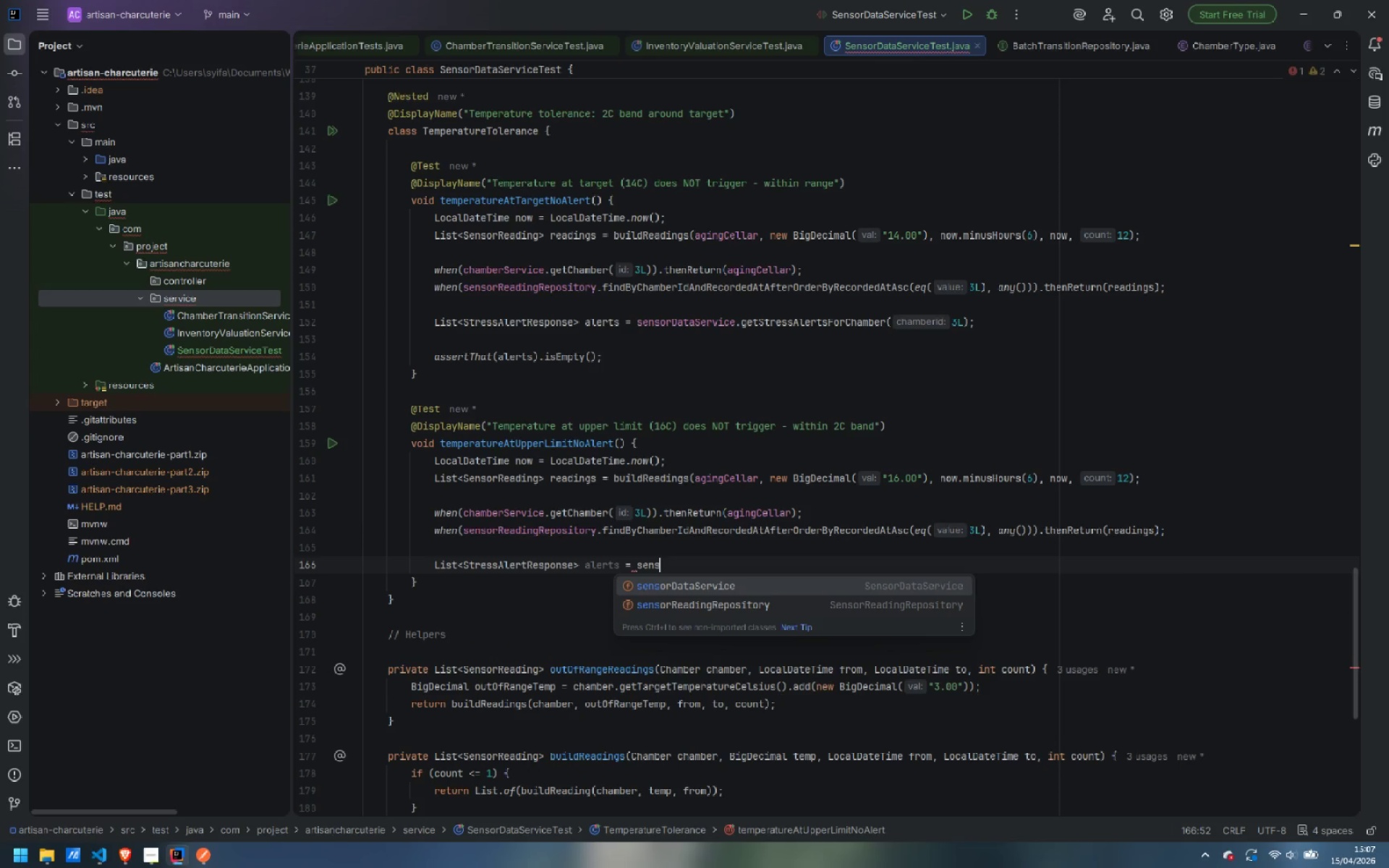 
key(Enter)
 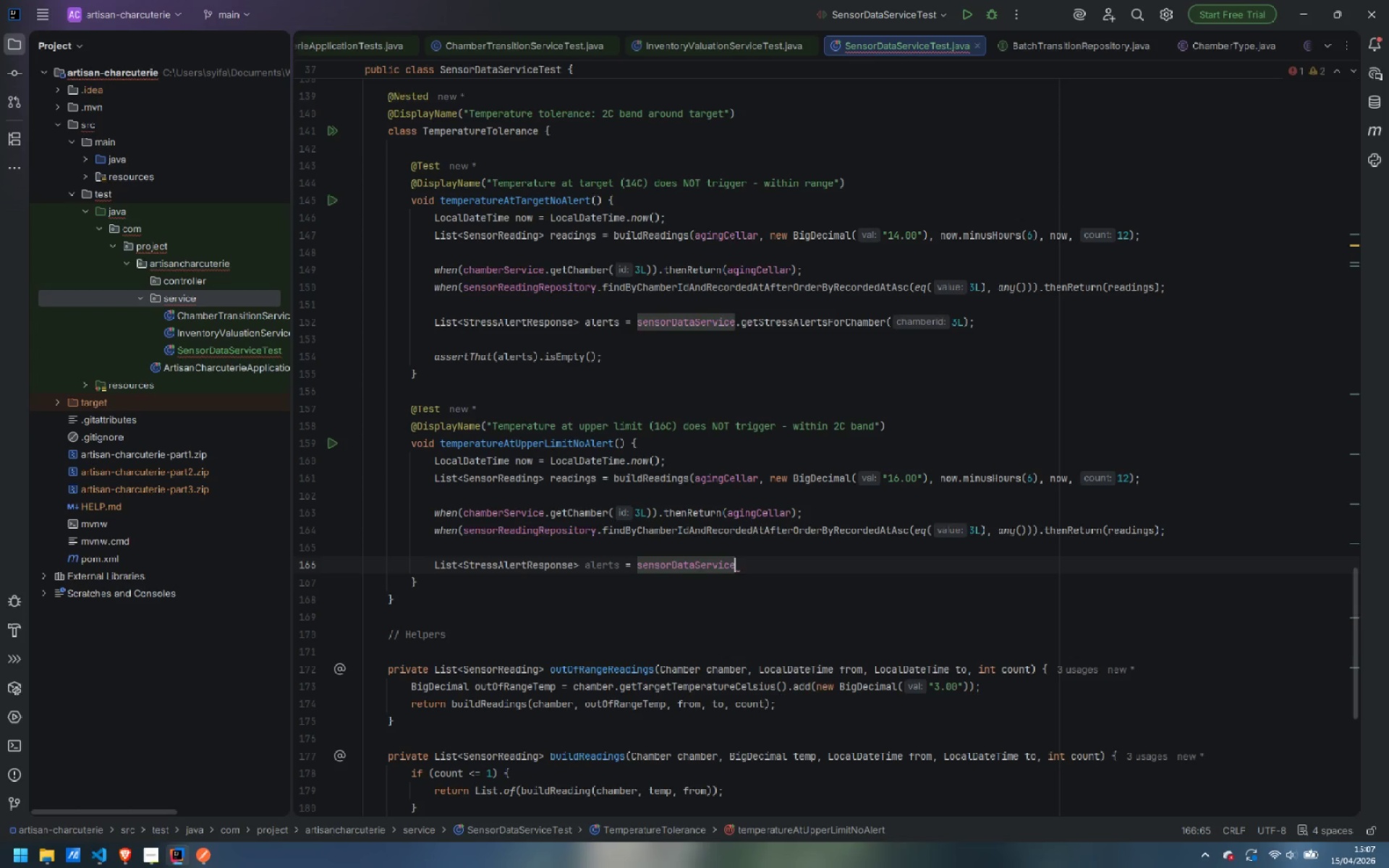 
type(.getStre)
 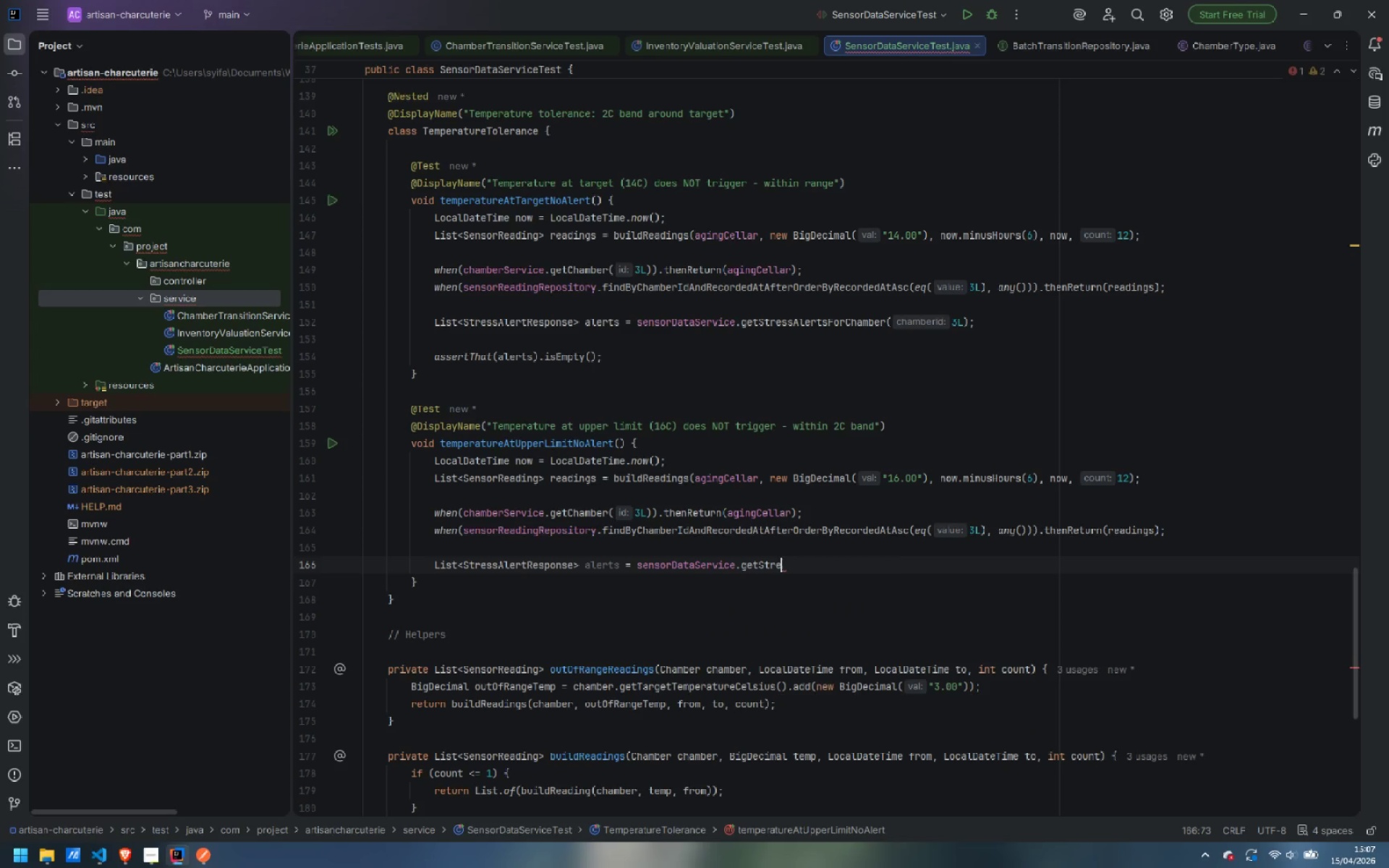 
key(Enter)
 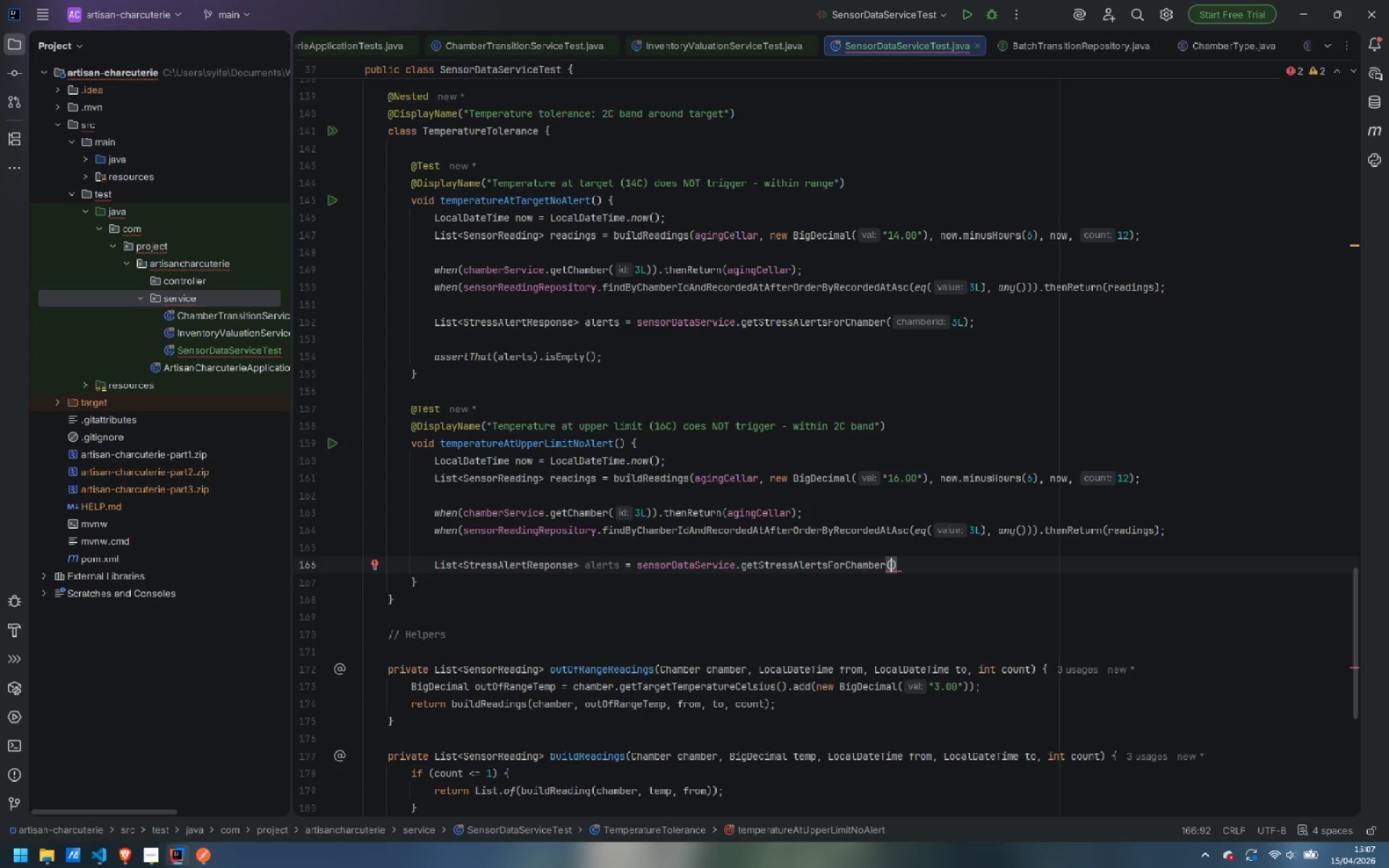 
key(3)
 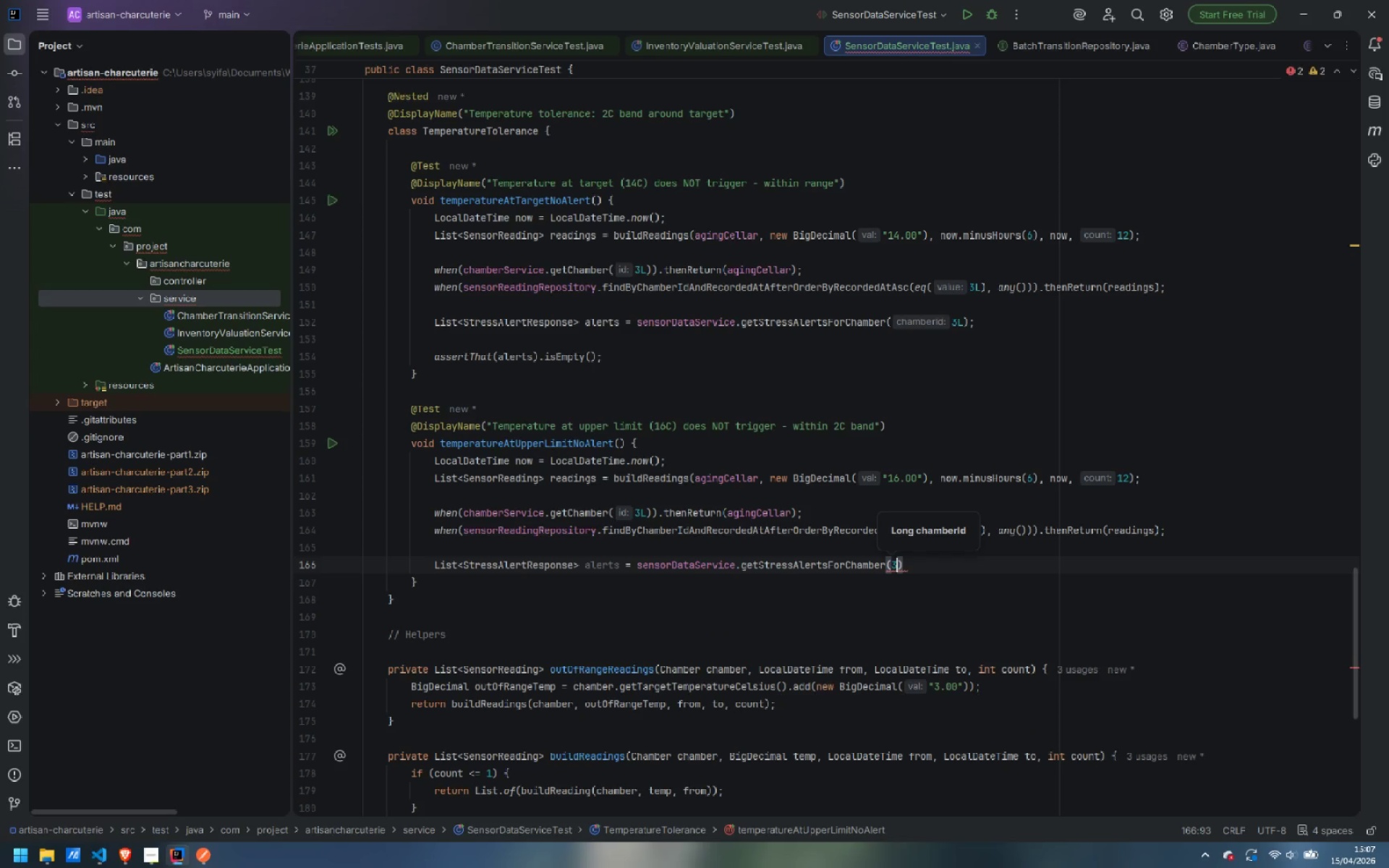 
key(Shift+ShiftLeft)
 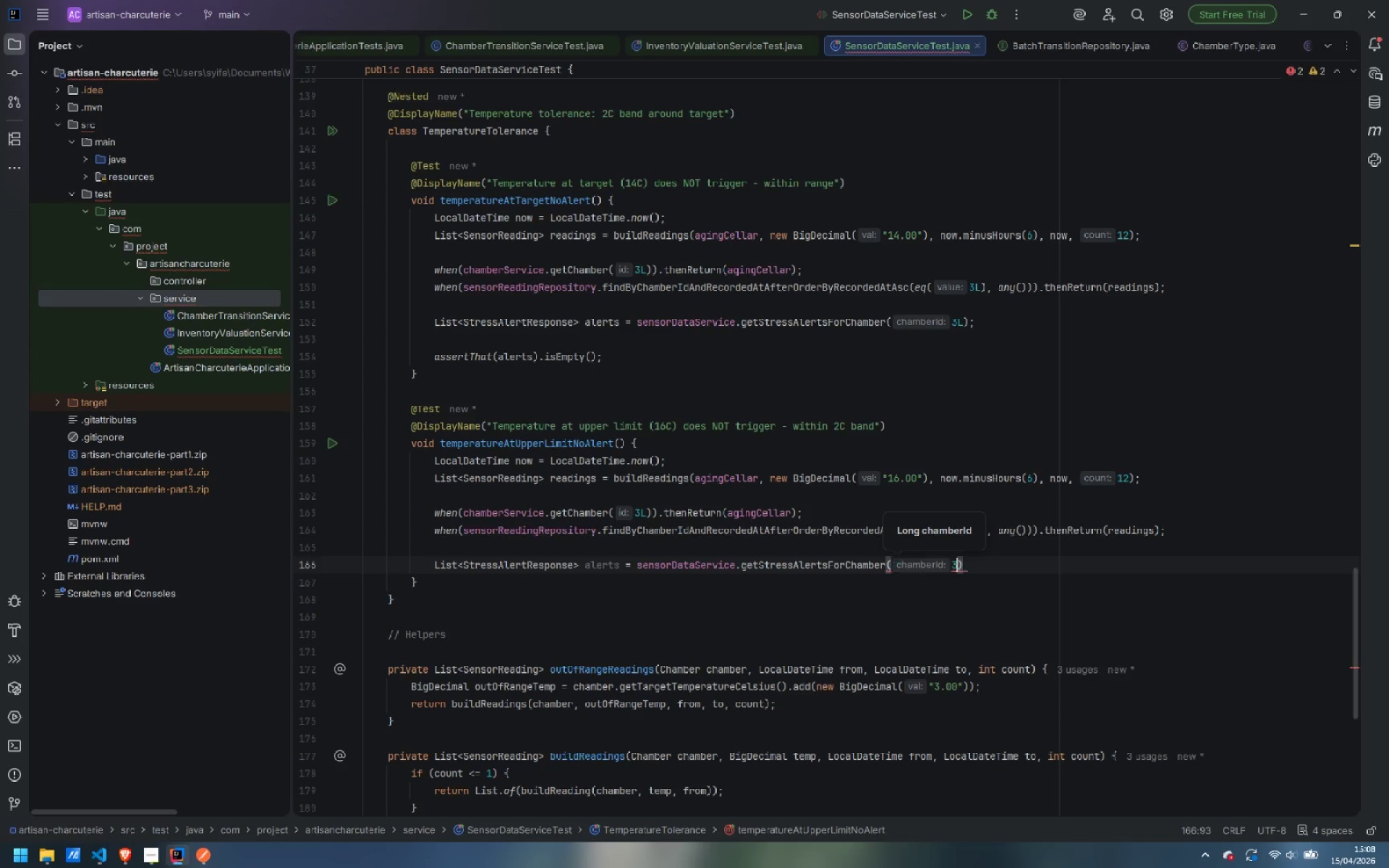 
key(Shift+L)
 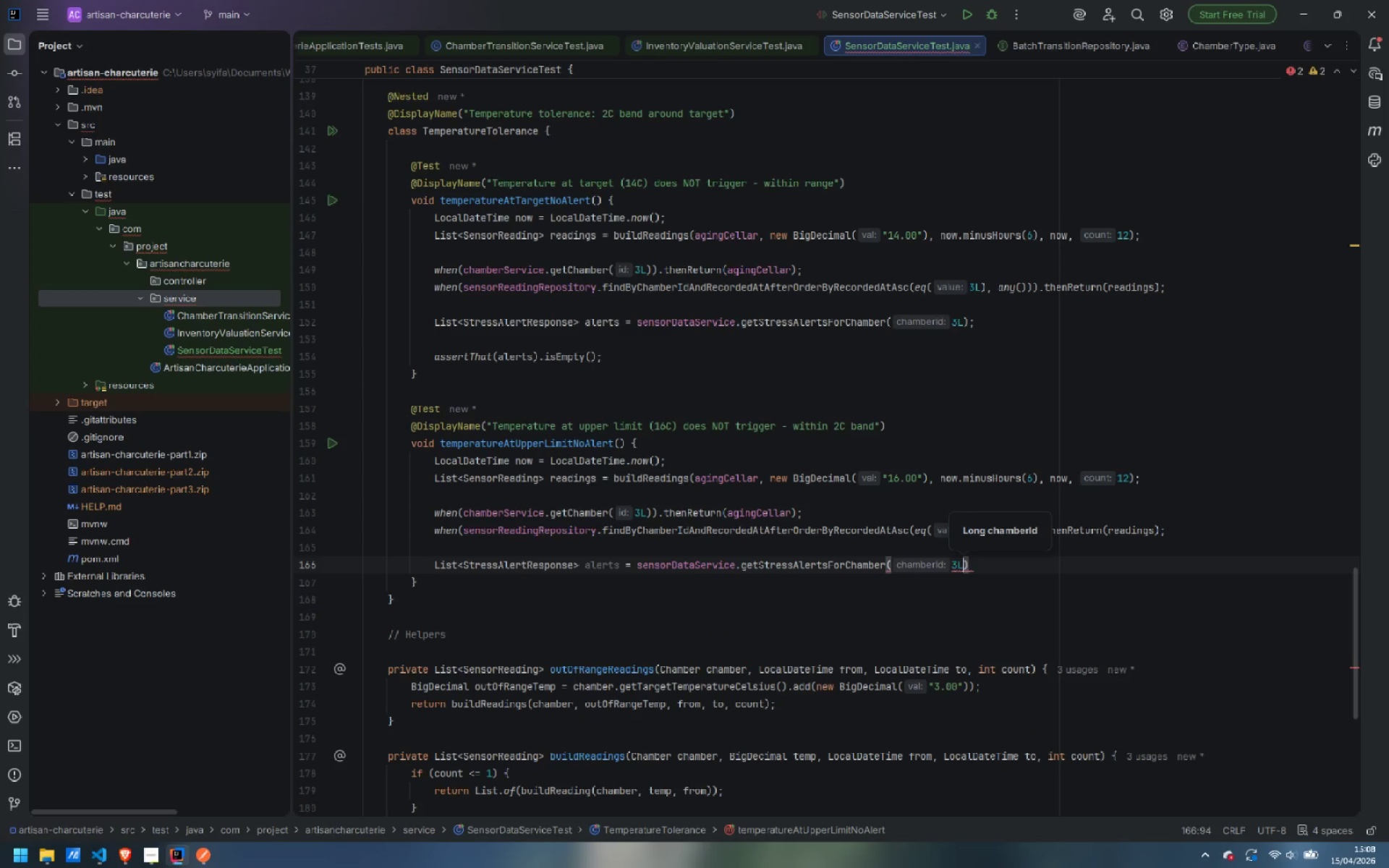 
key(ArrowRight)
 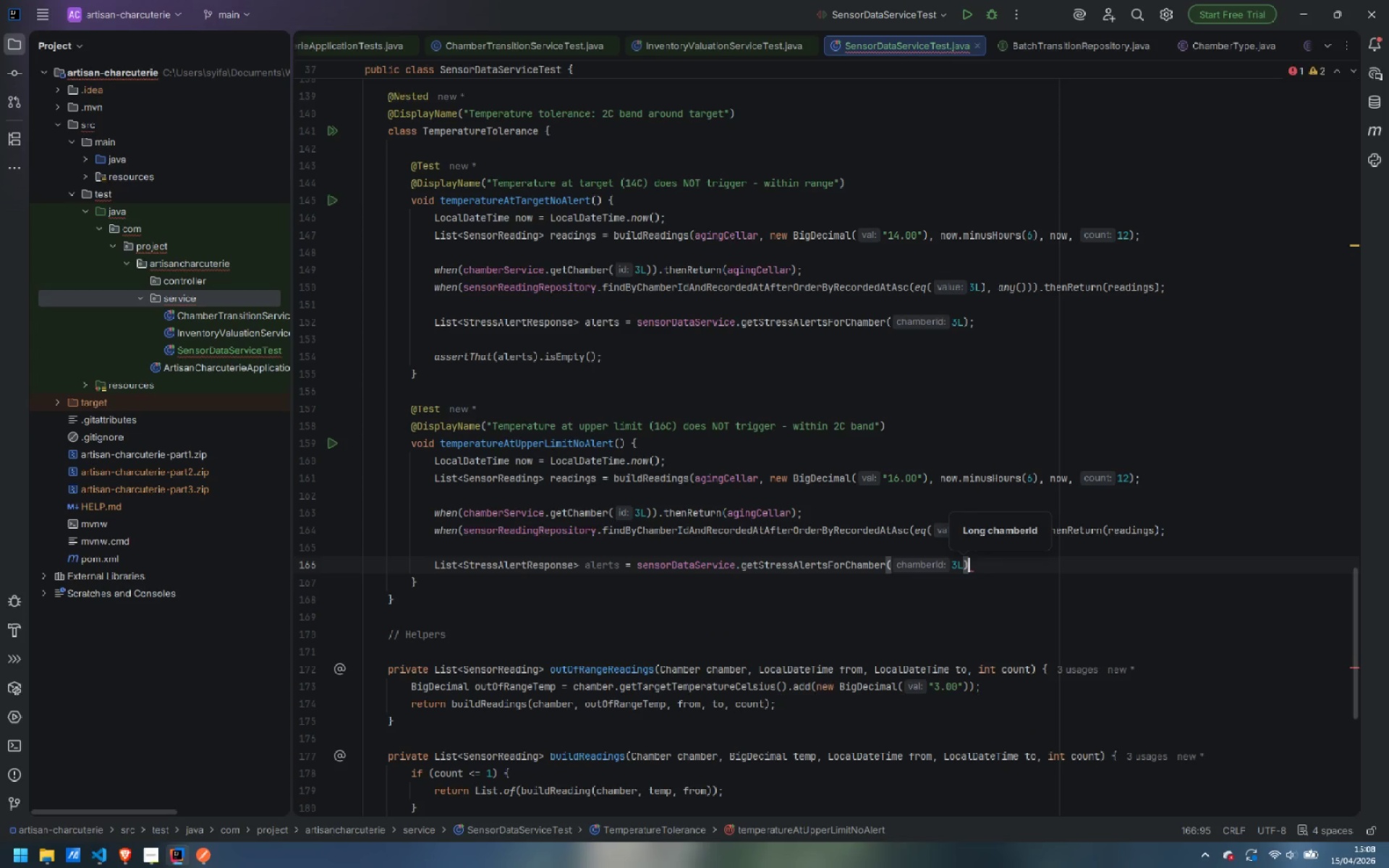 
key(Semicolon)
 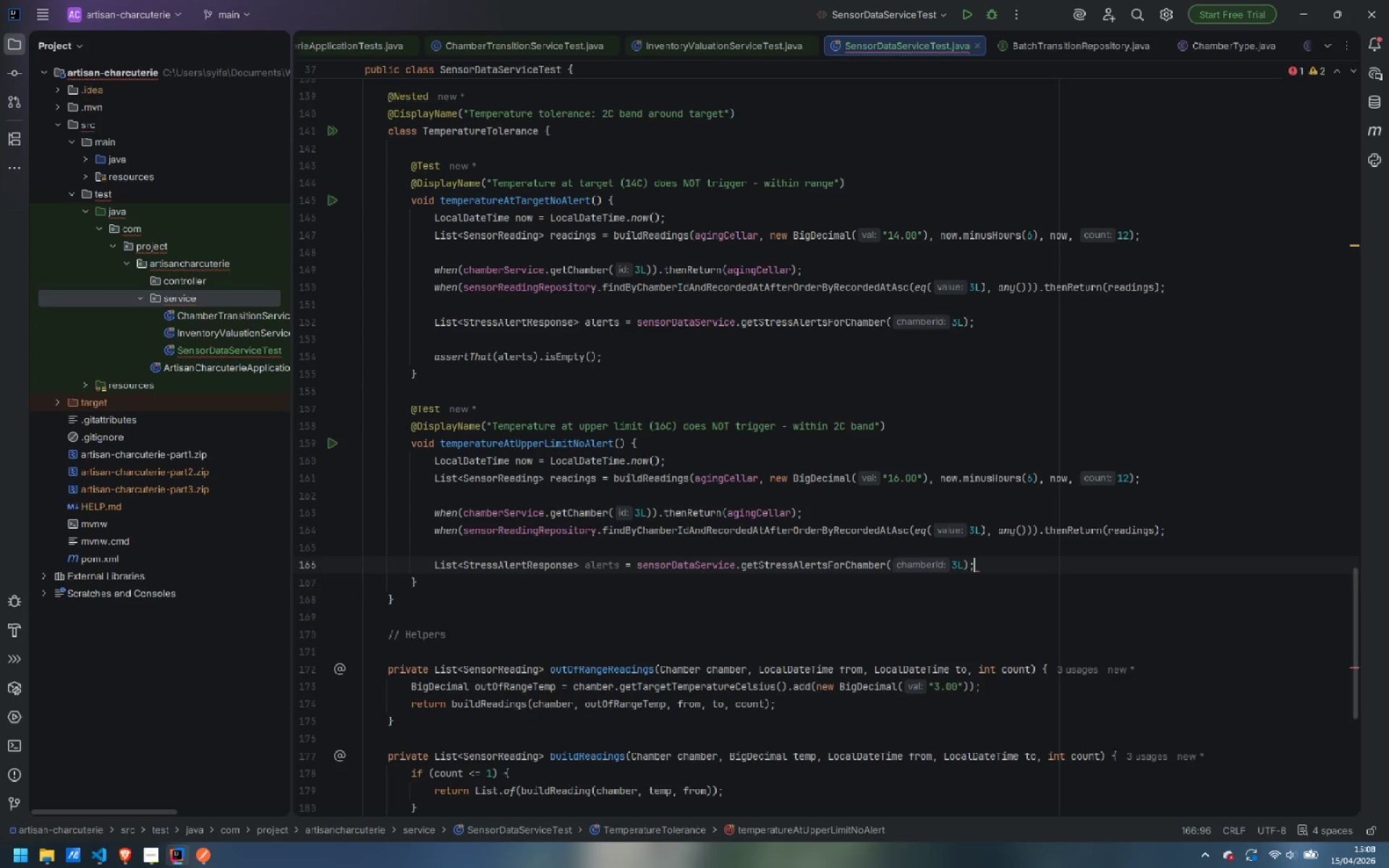 
key(Enter)
 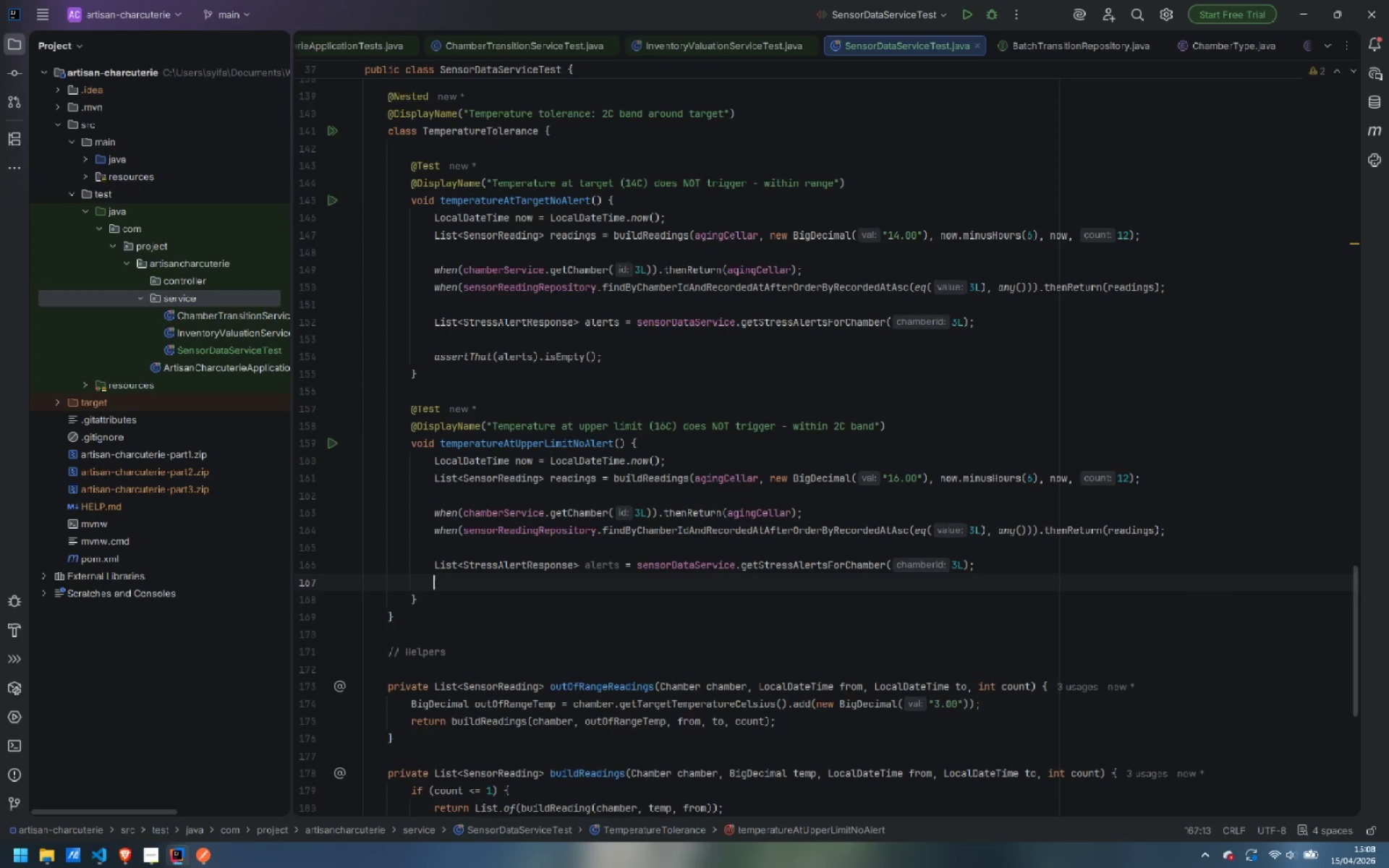 
key(Enter)
 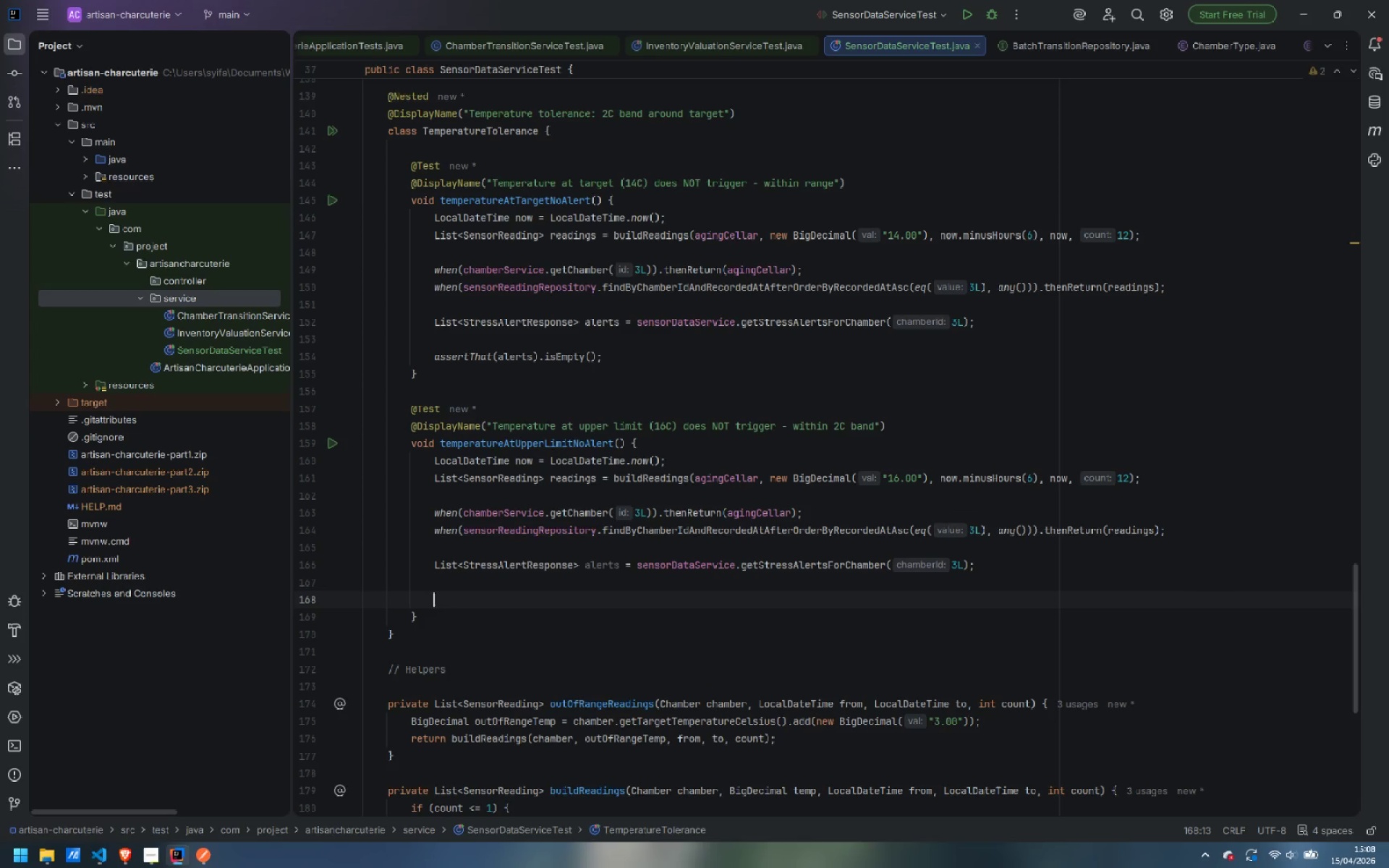 
type(assertTh)
 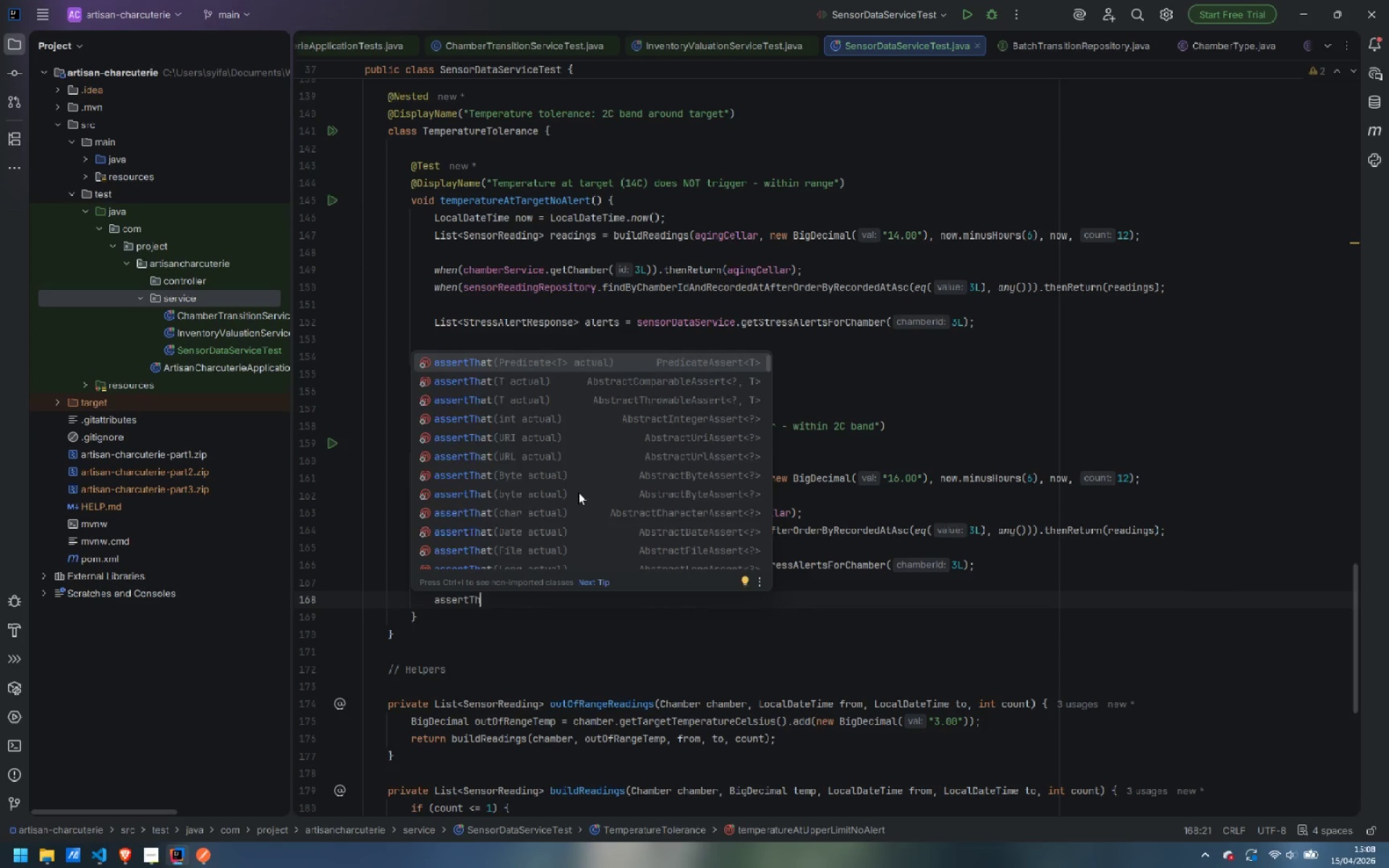 
key(Enter)
 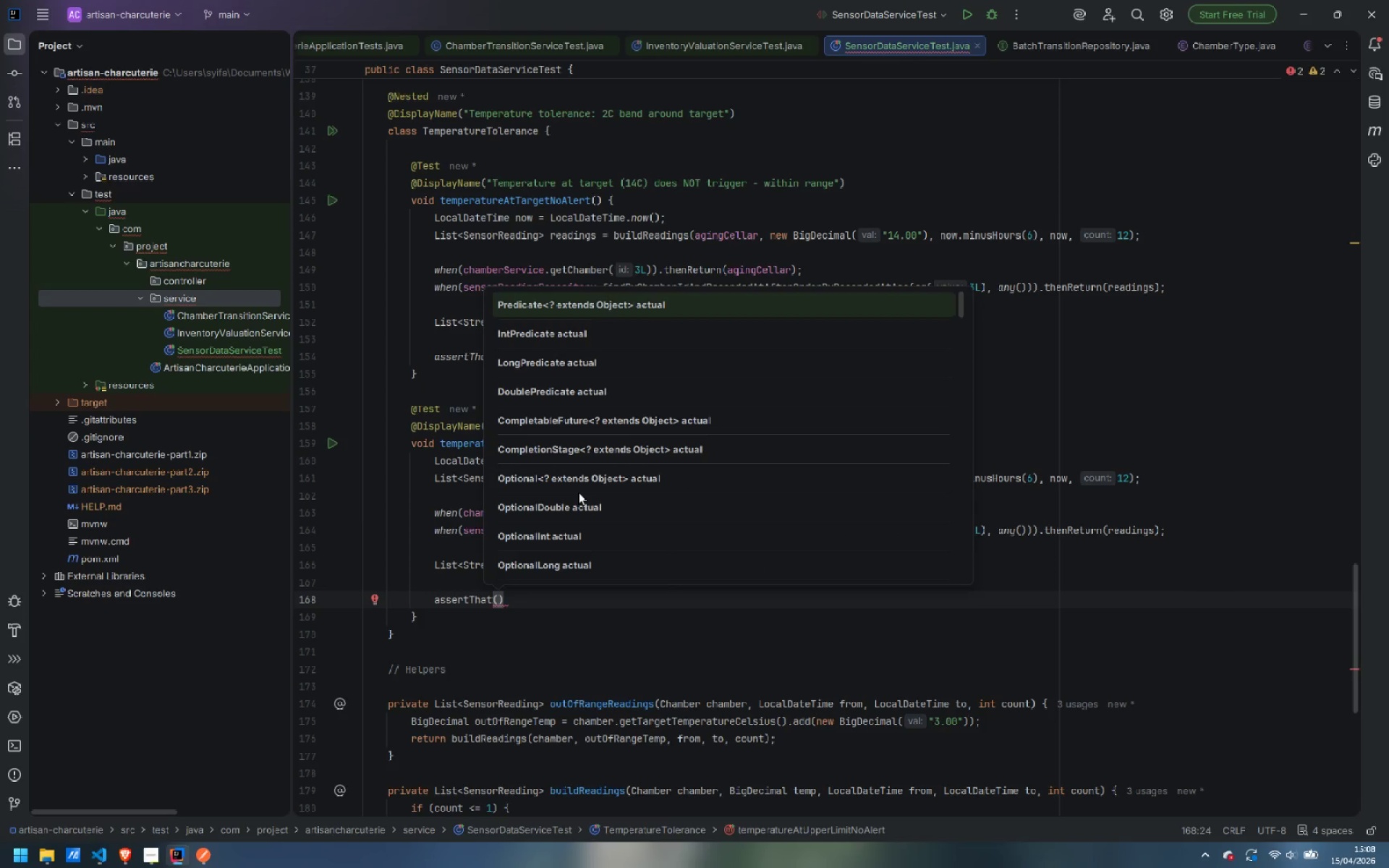 
type(alerts)
 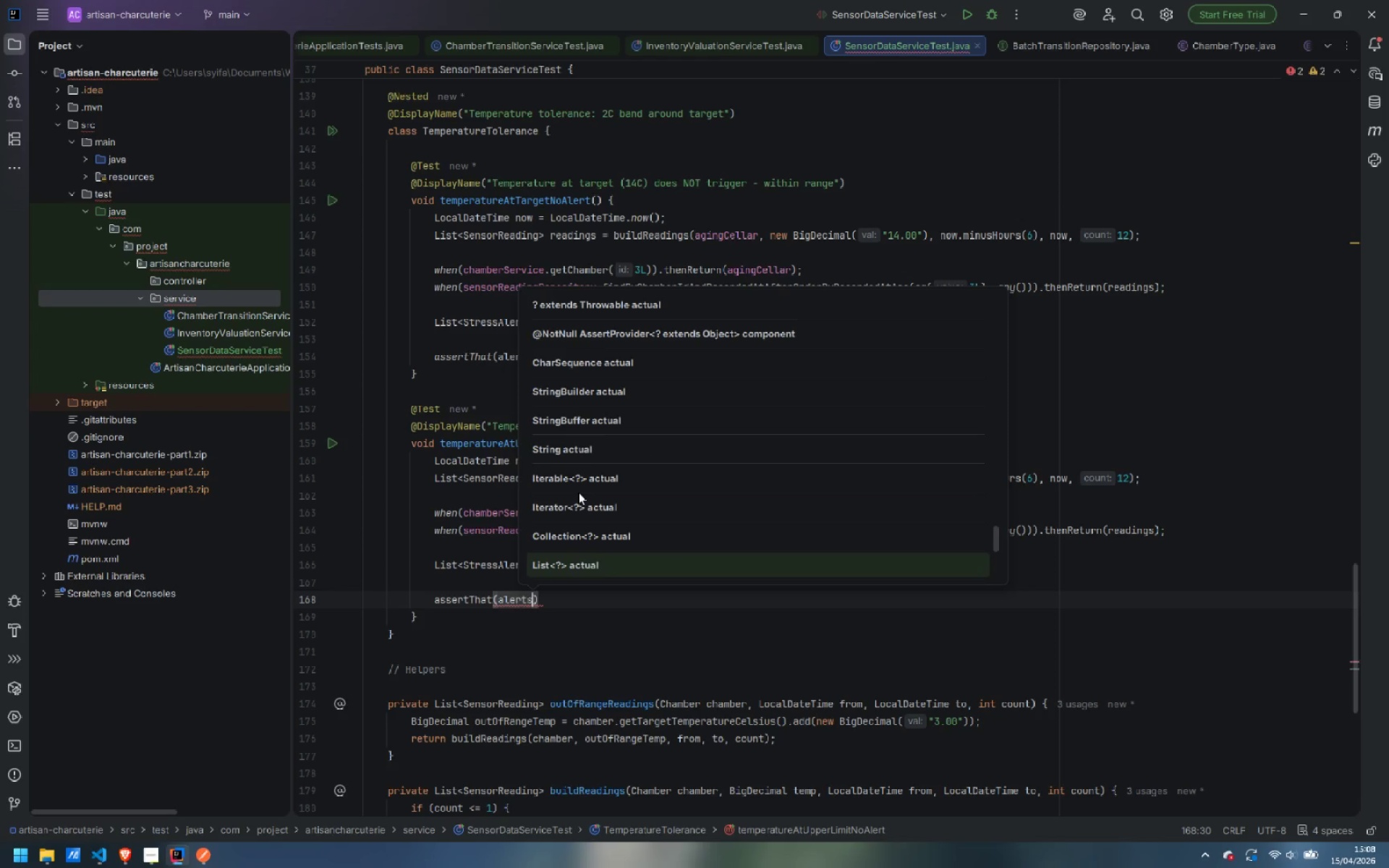 
key(ArrowRight)
 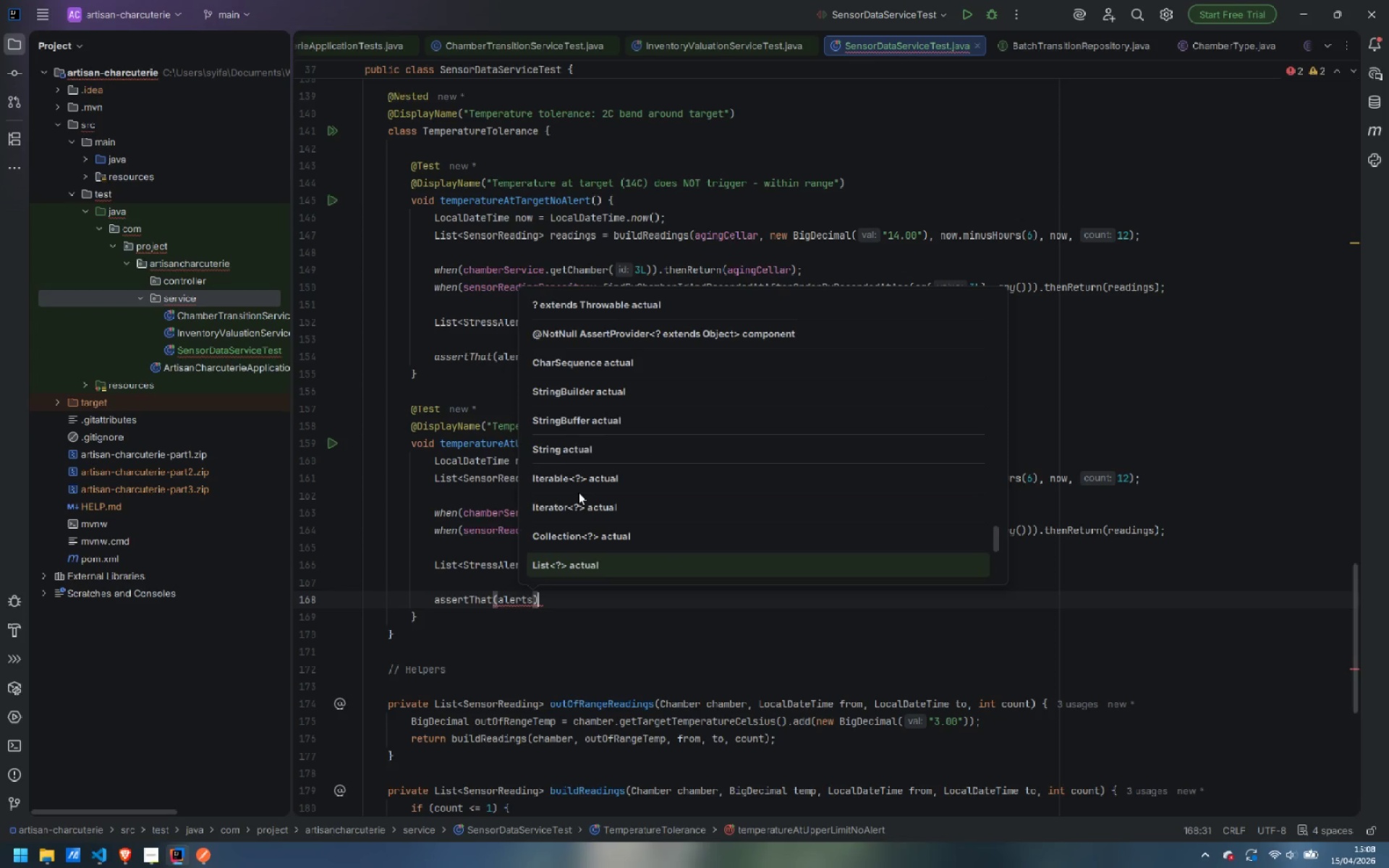 
type(.isE)
 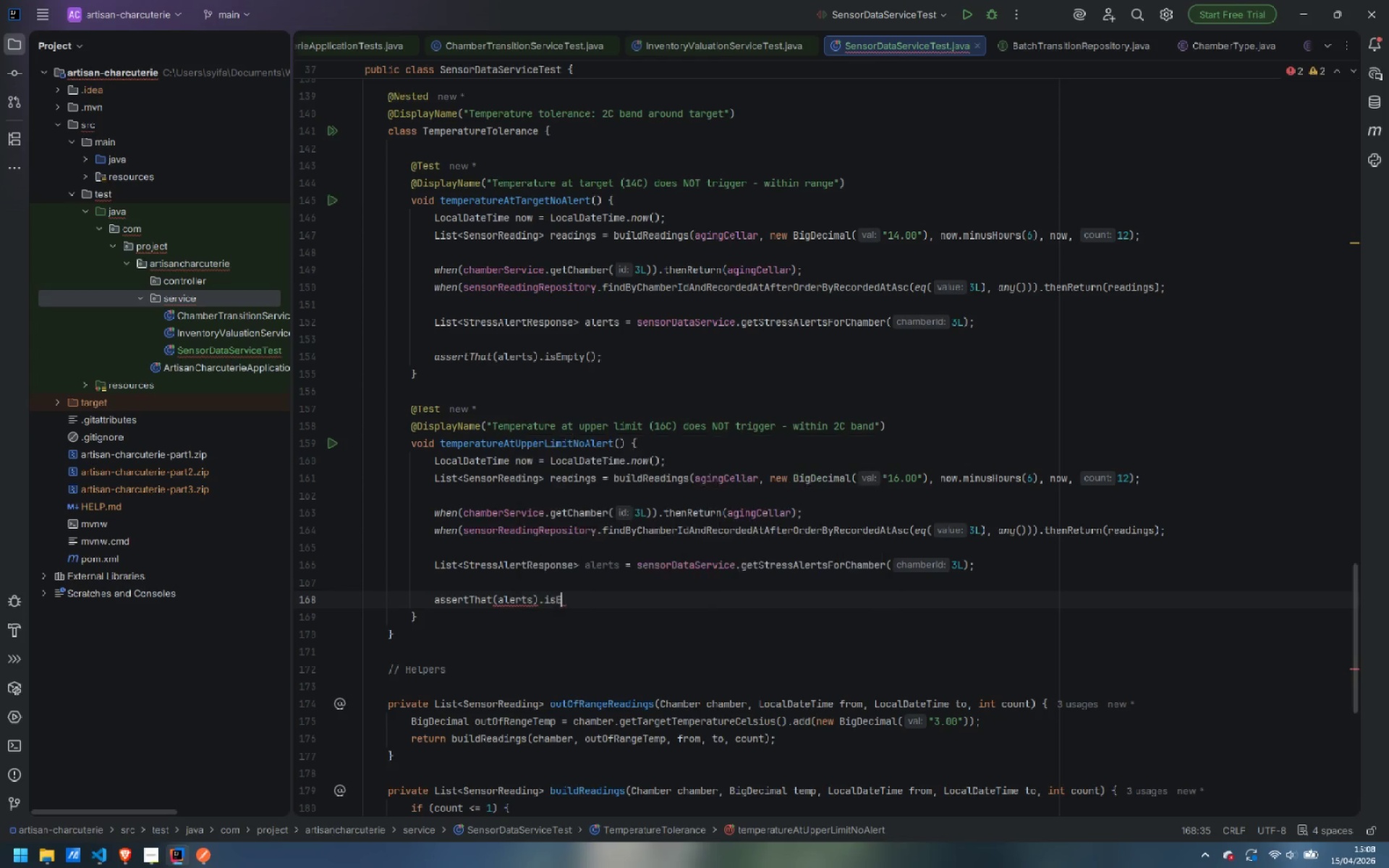 
key(Enter)
 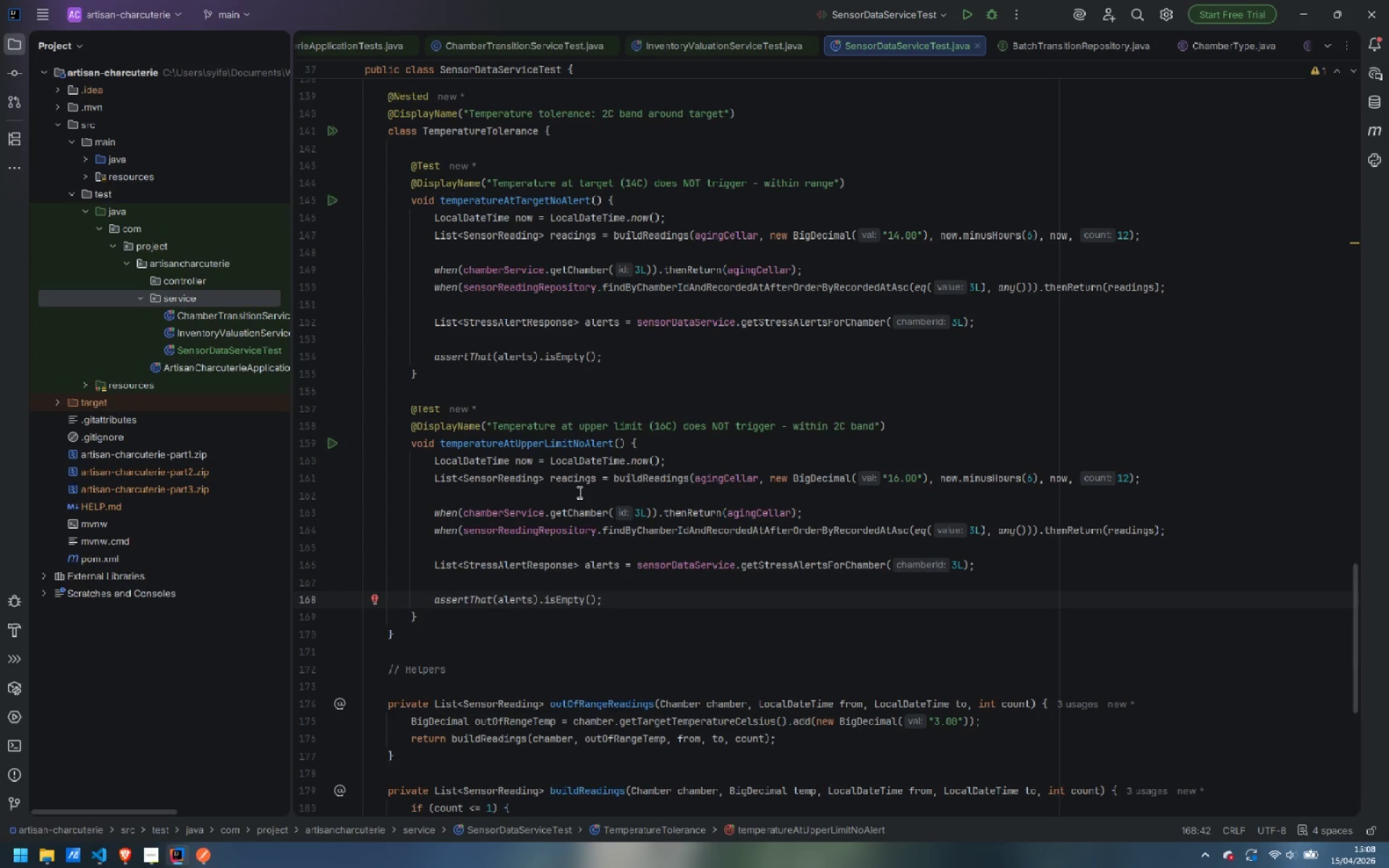 
key(ArrowDown)
 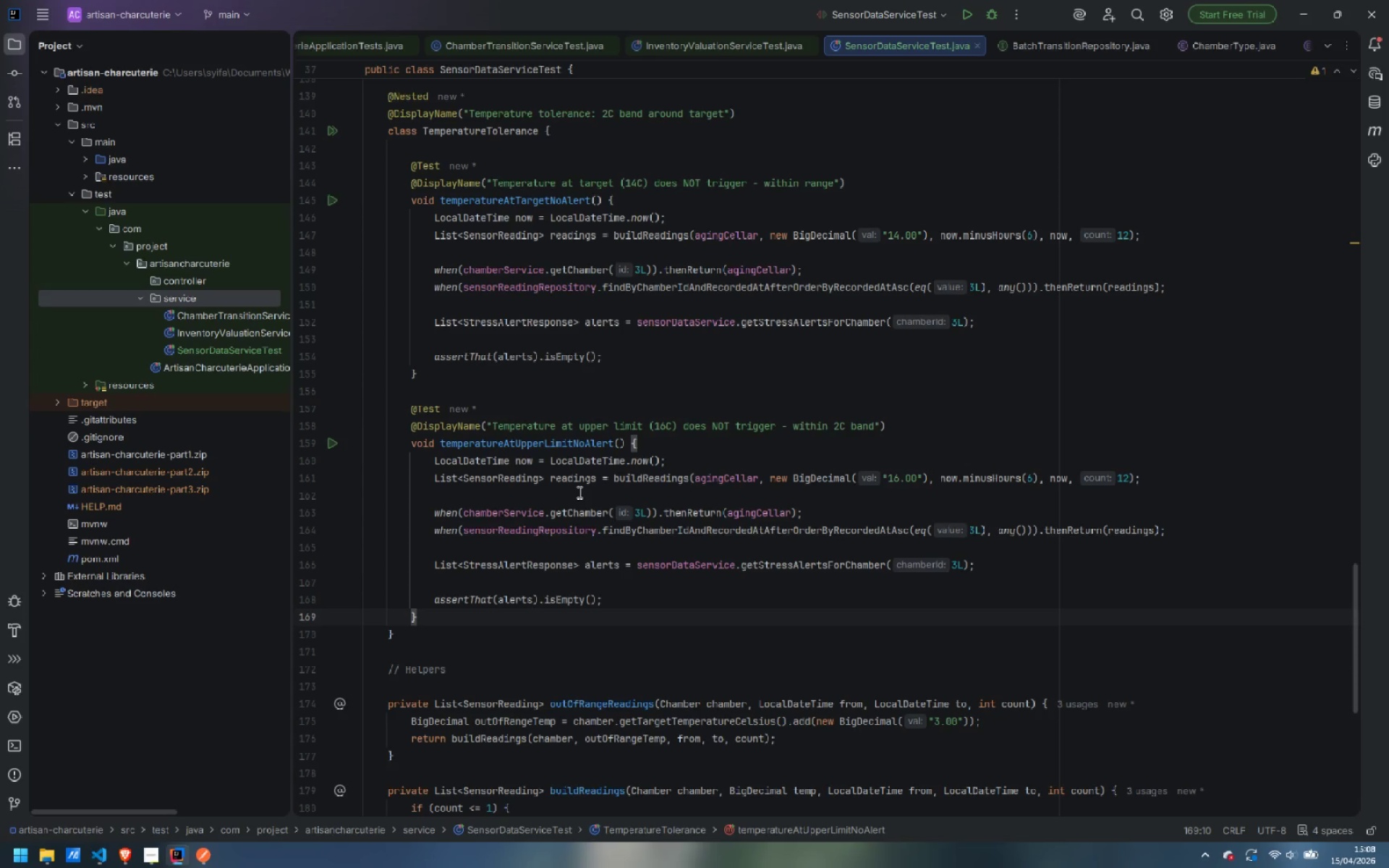 
key(Enter)
 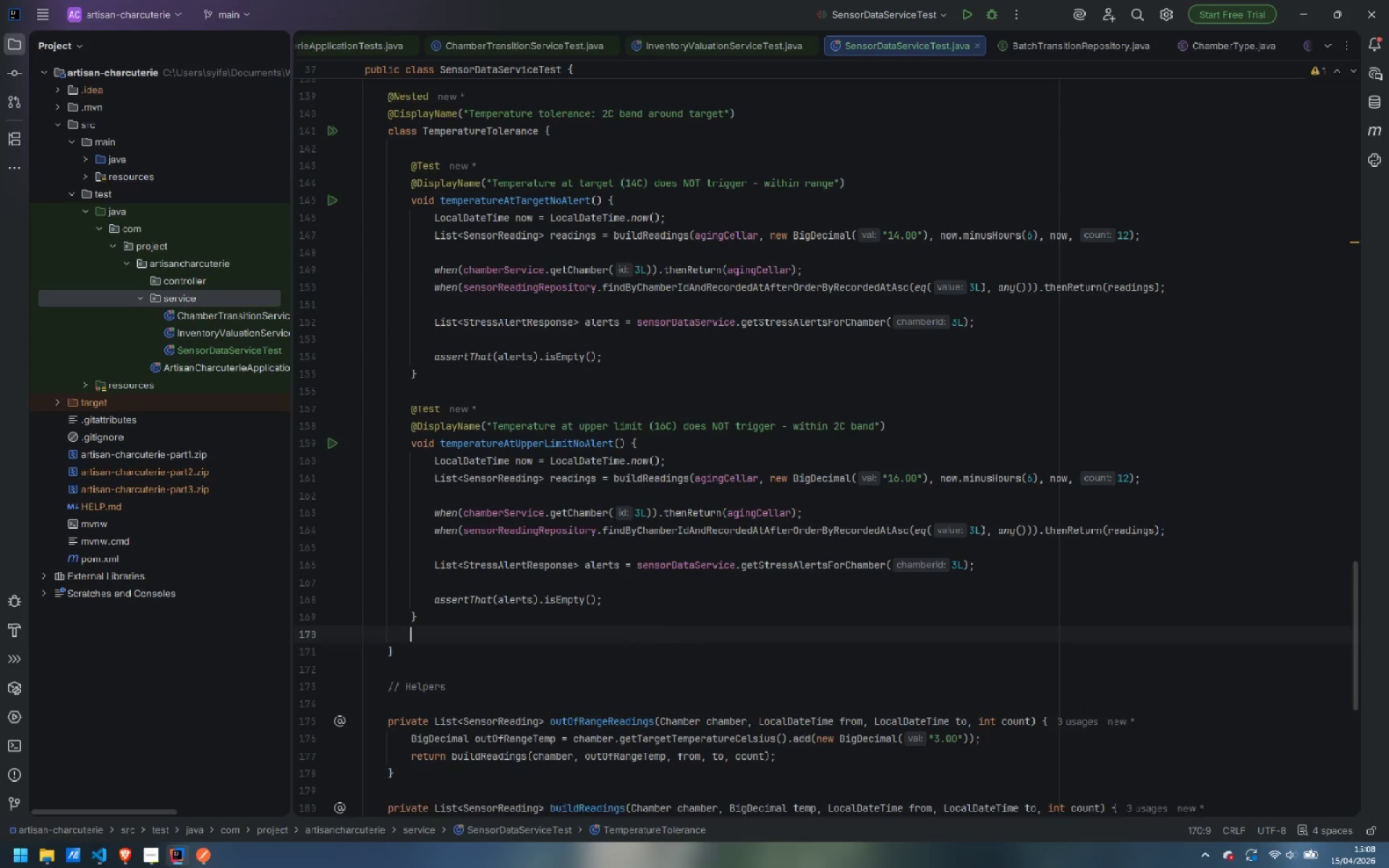 
key(Enter)
 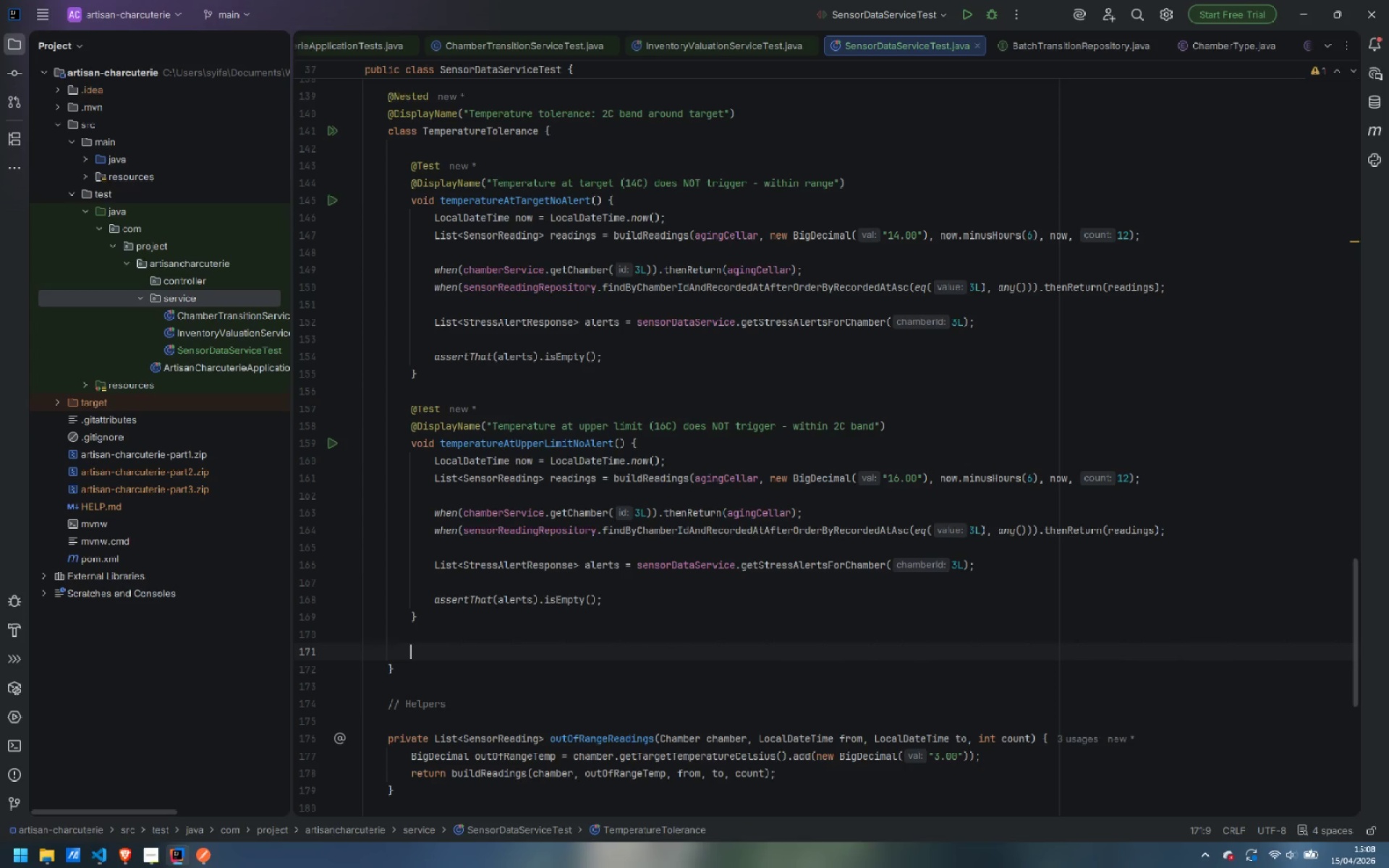 
type(@Test)
 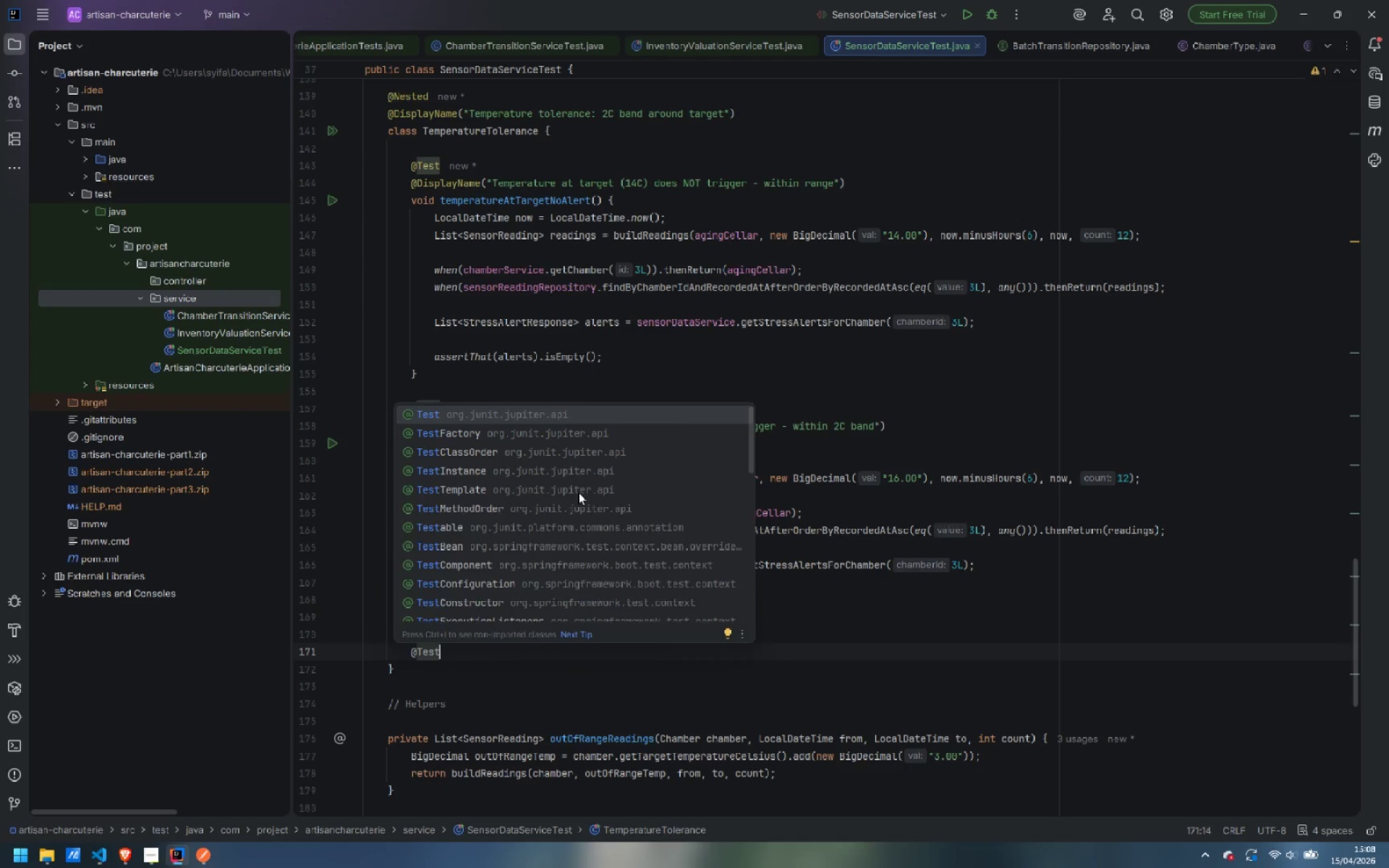 
key(Enter)
 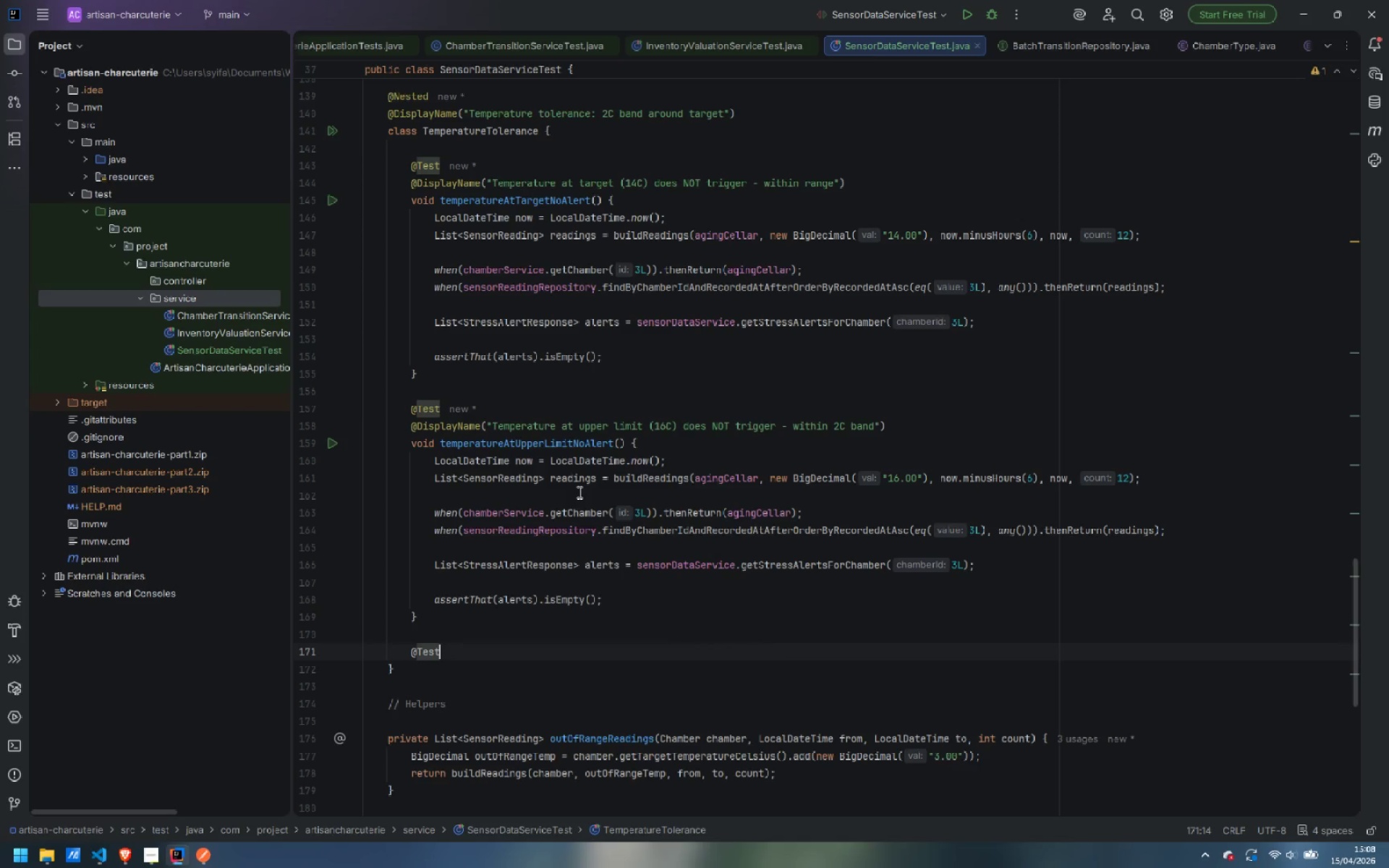 
key(Enter)
 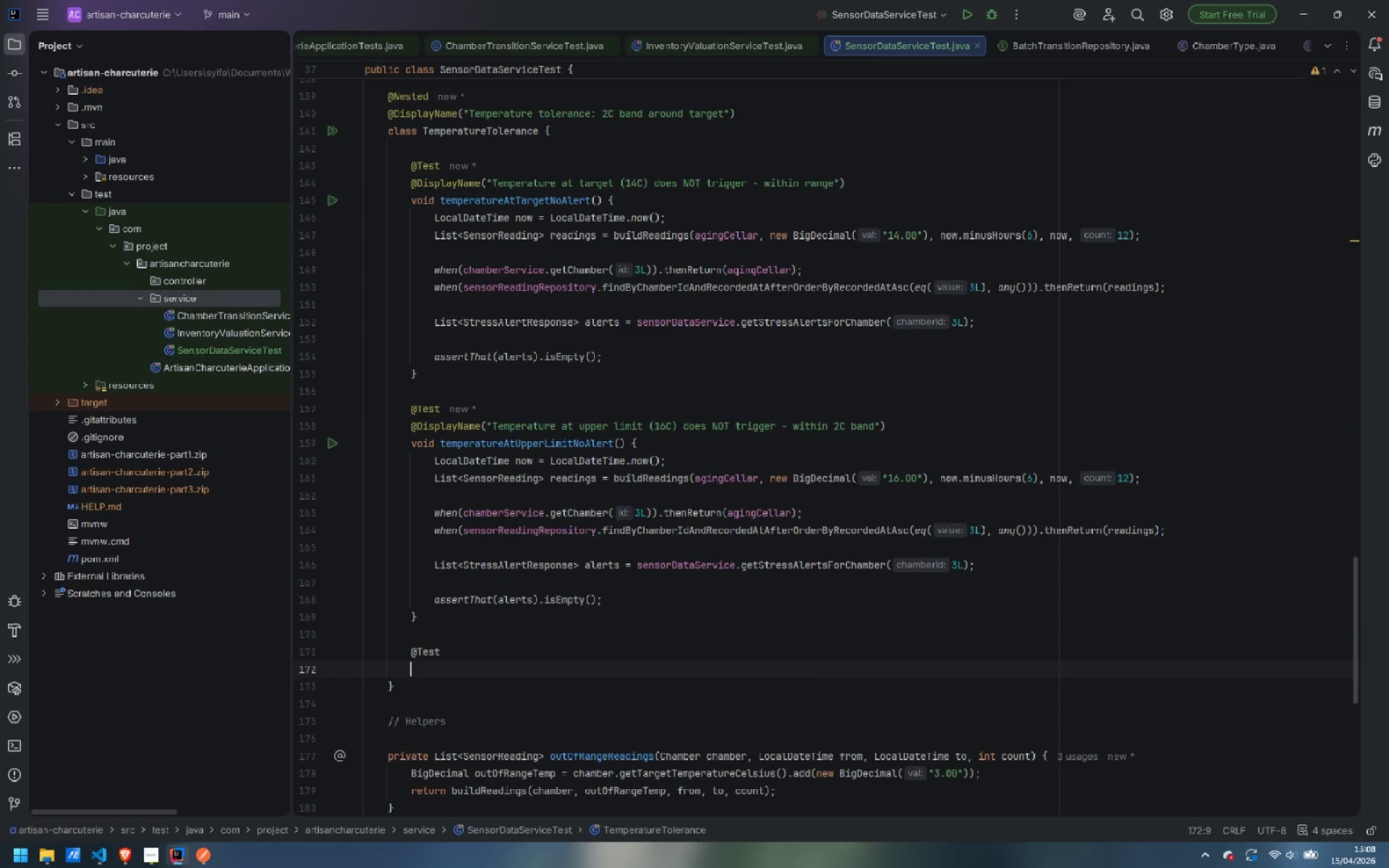 
type(@Displa)
 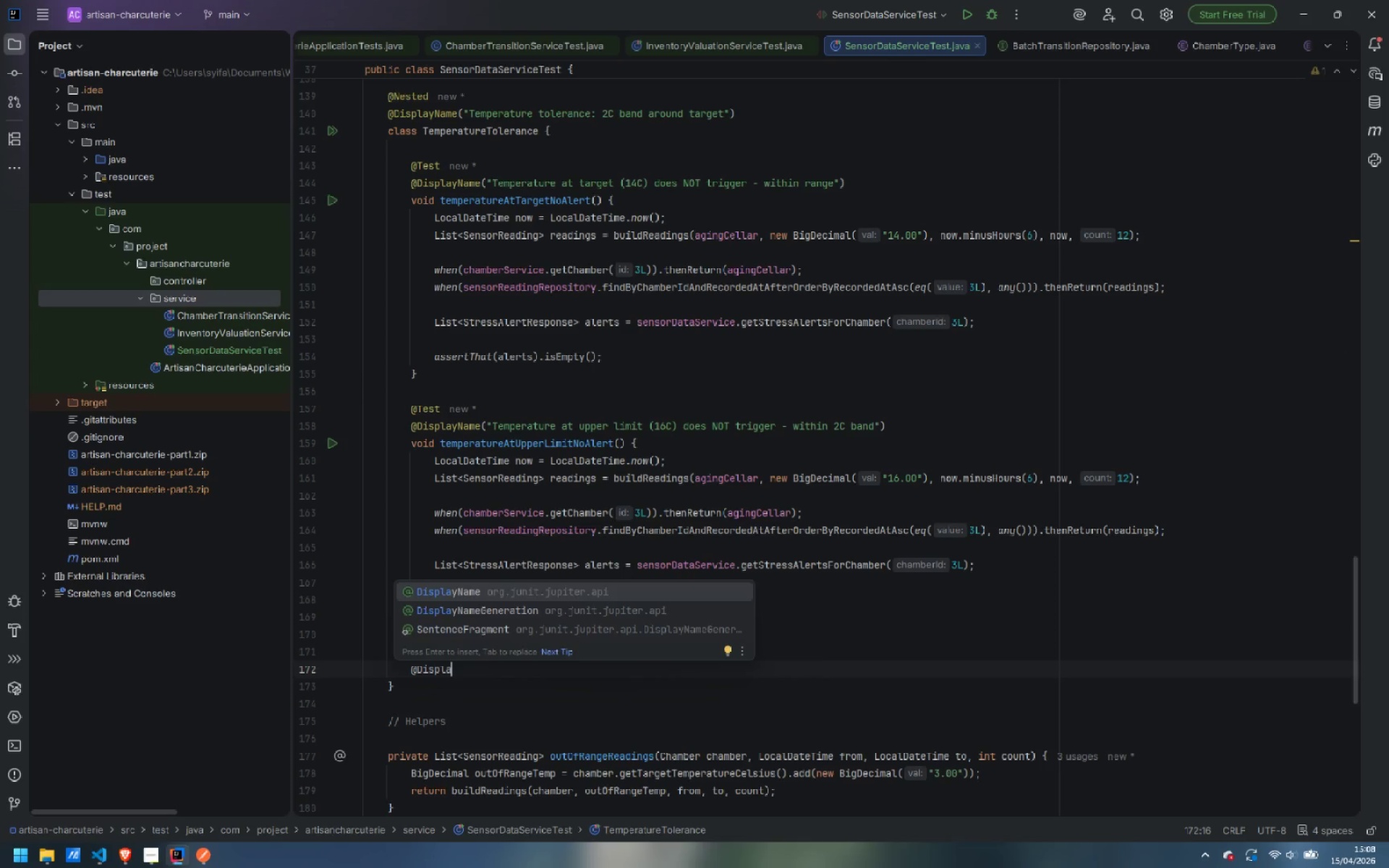 
key(Enter)
 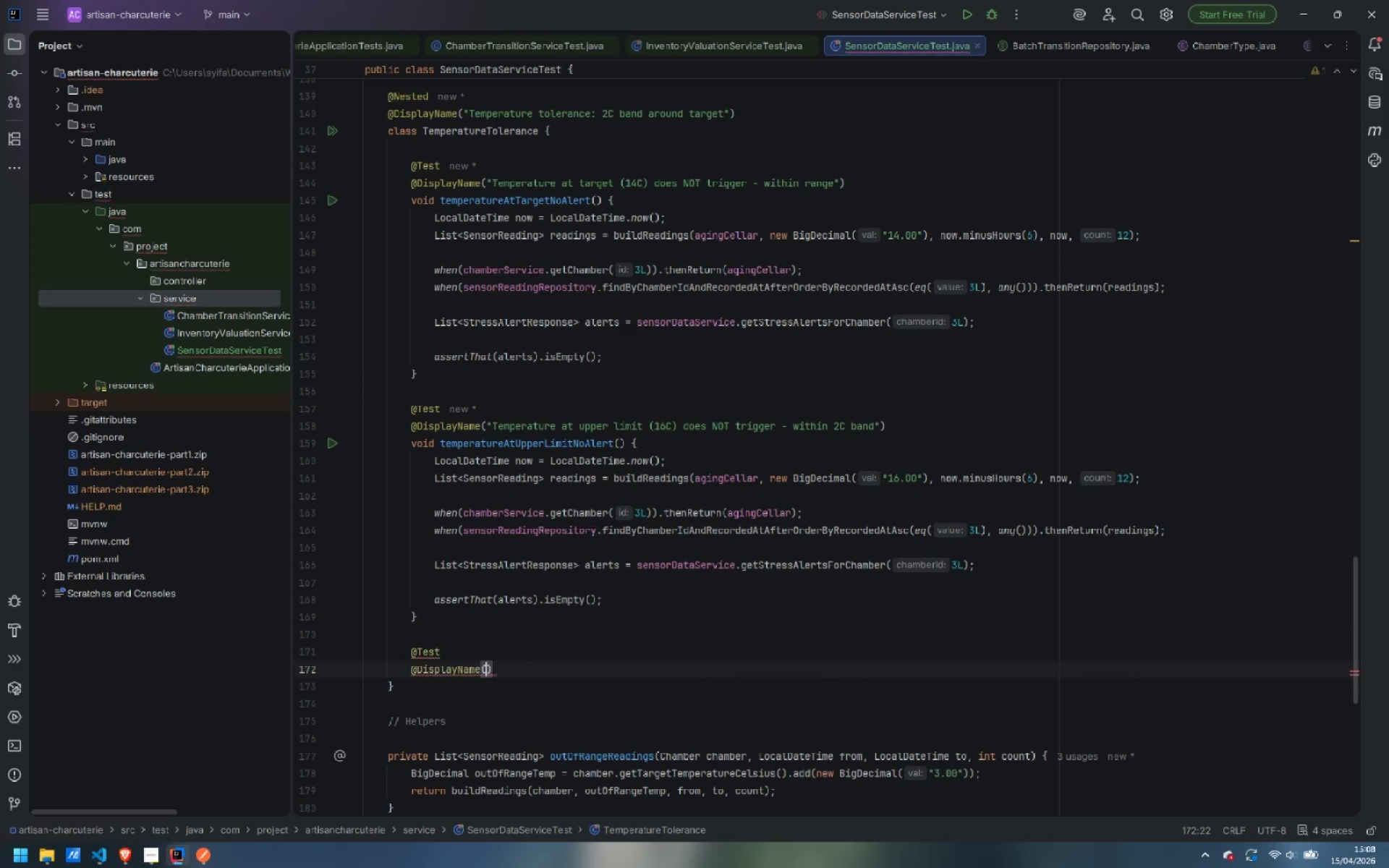 
type("Temperature exceeding upper limit (16.1C for 5h) TRIGGERS alert)
 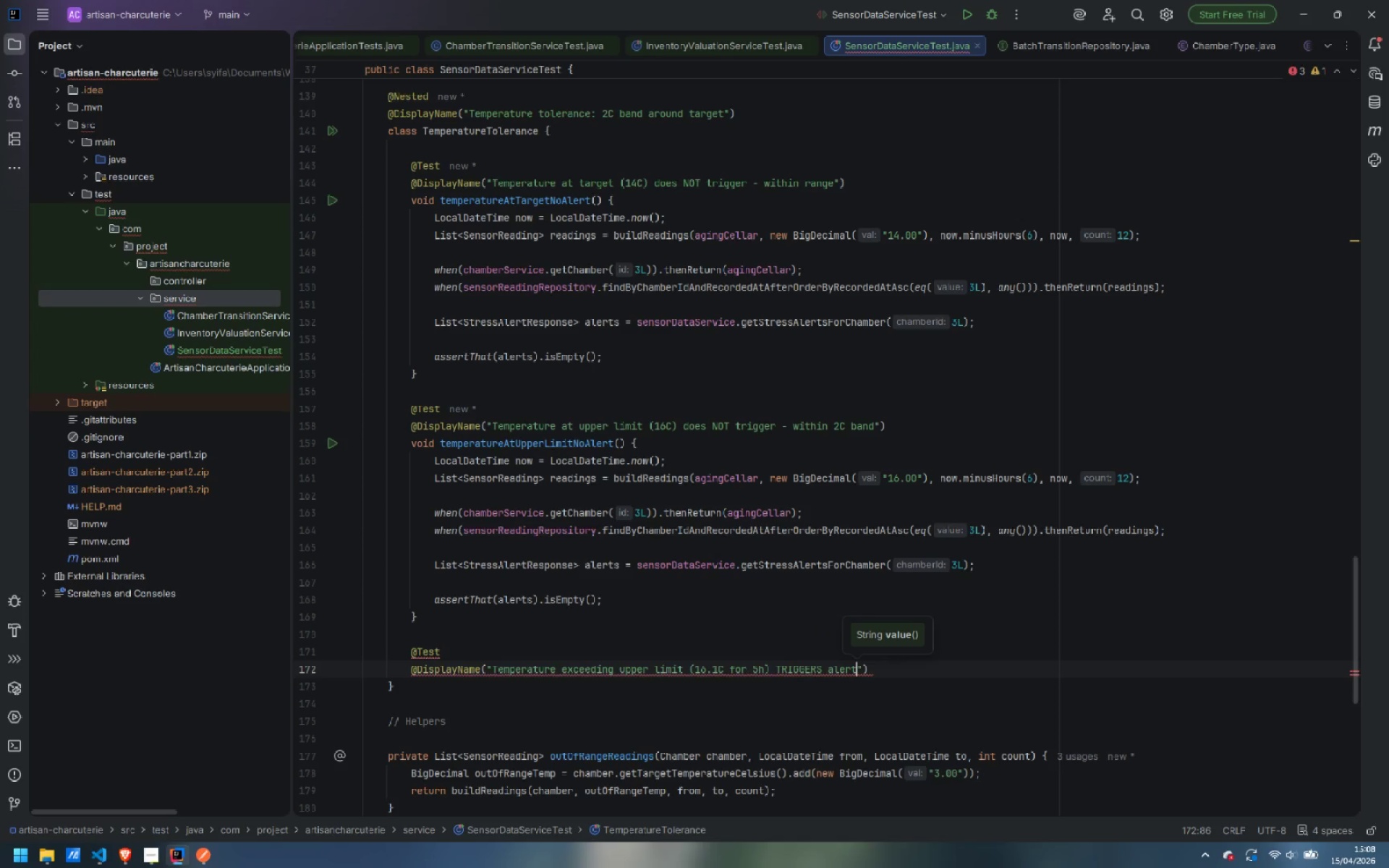 
 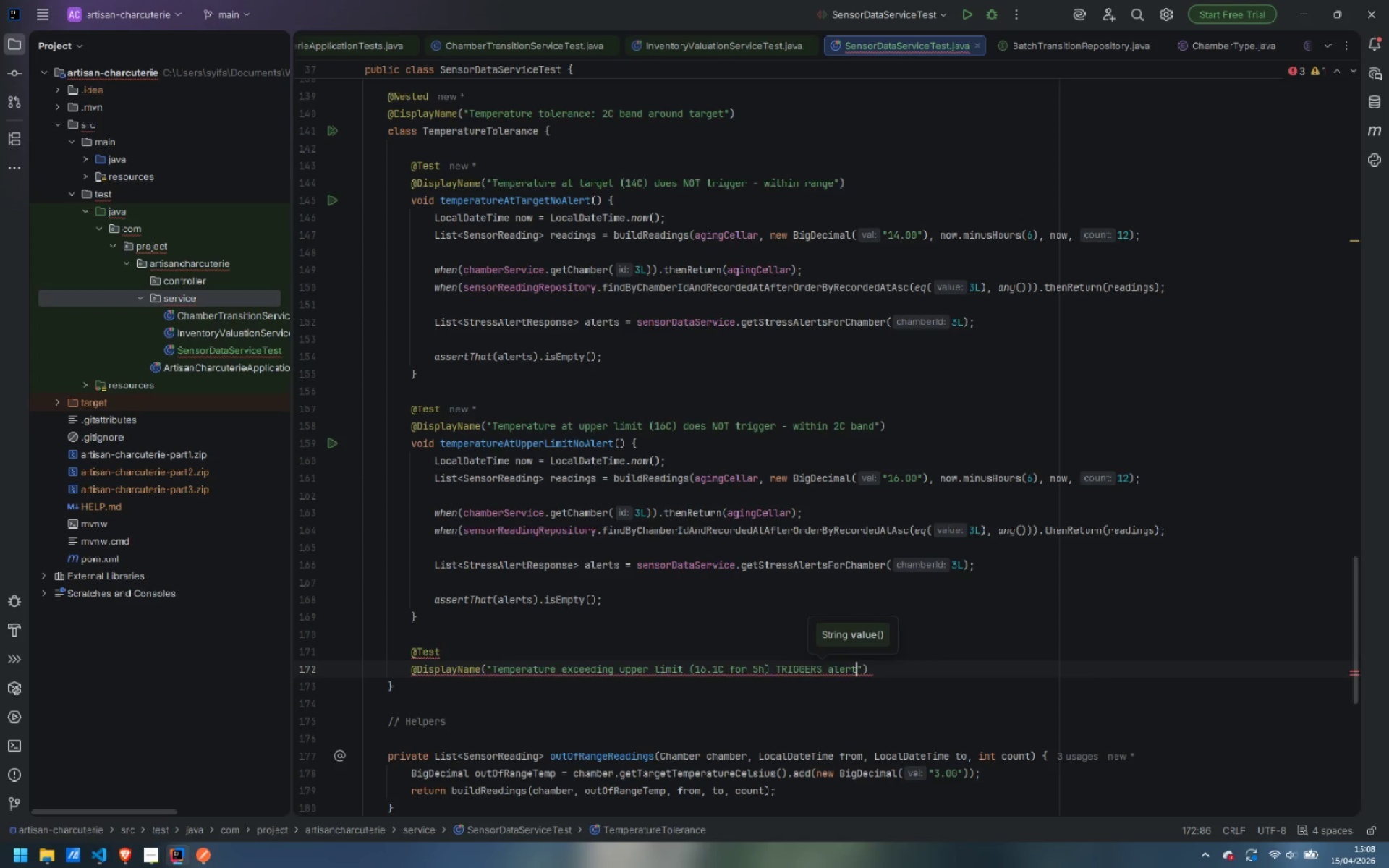 
key(ArrowRight)
 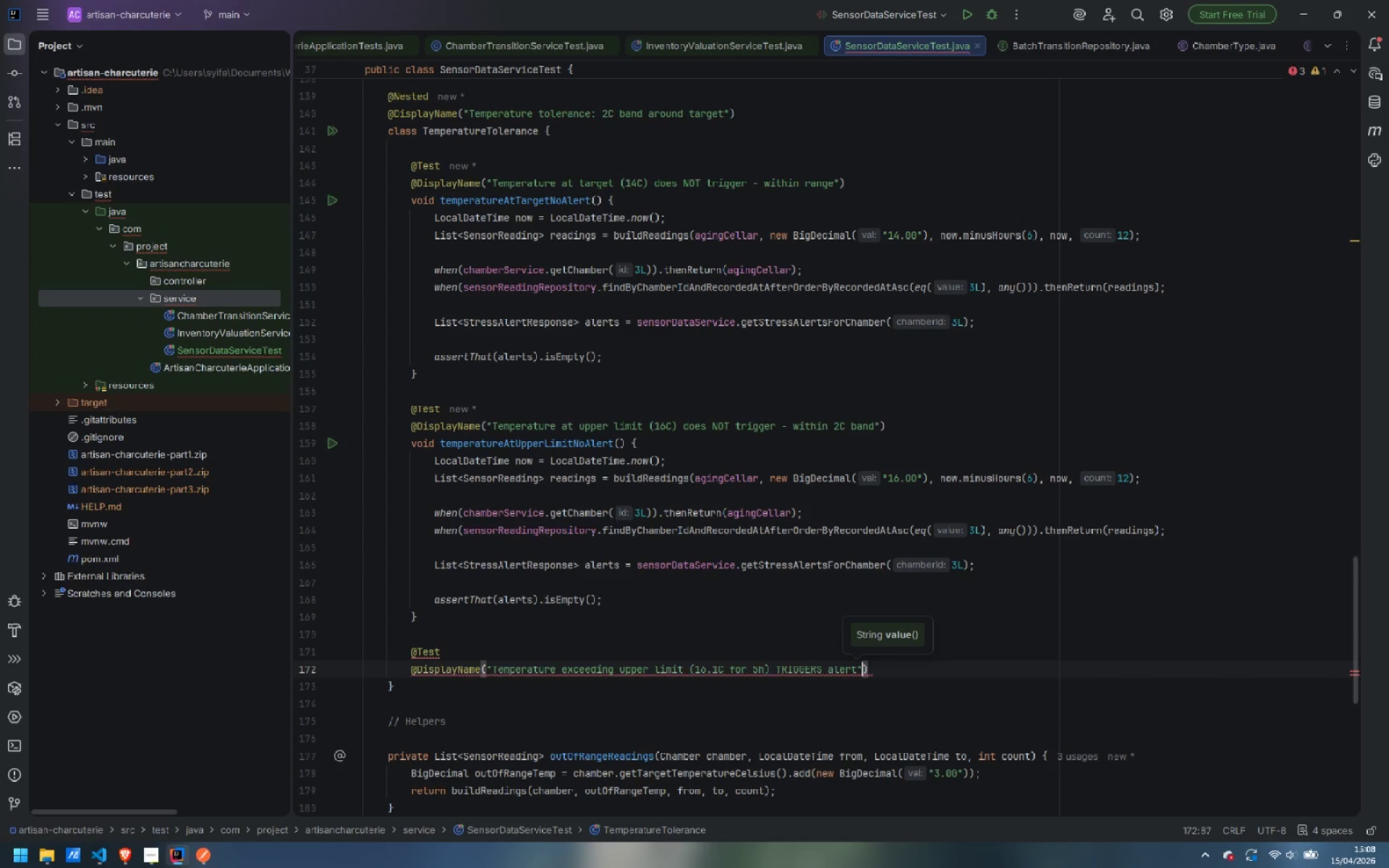 
key(ArrowRight)
 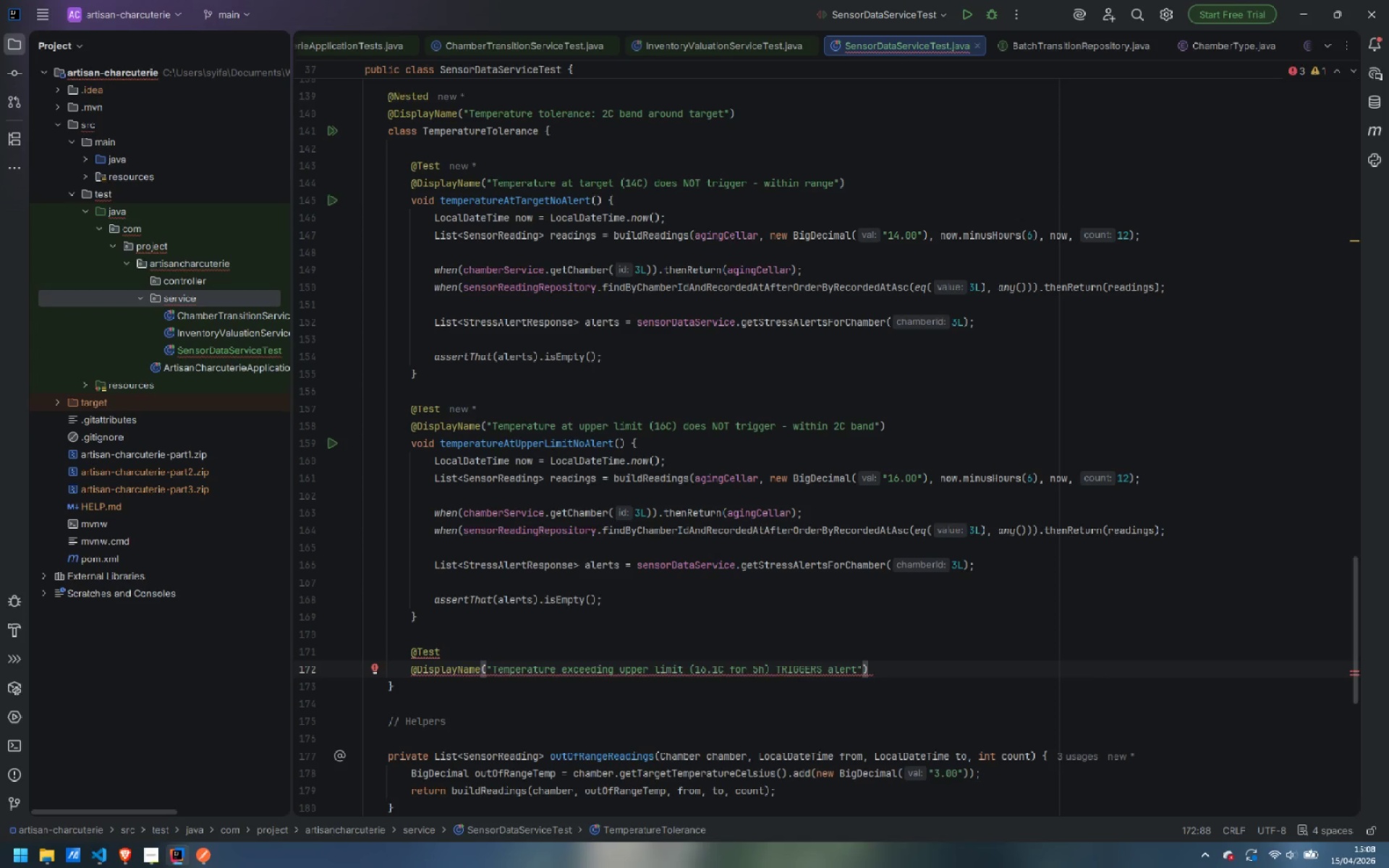 
key(Enter)
 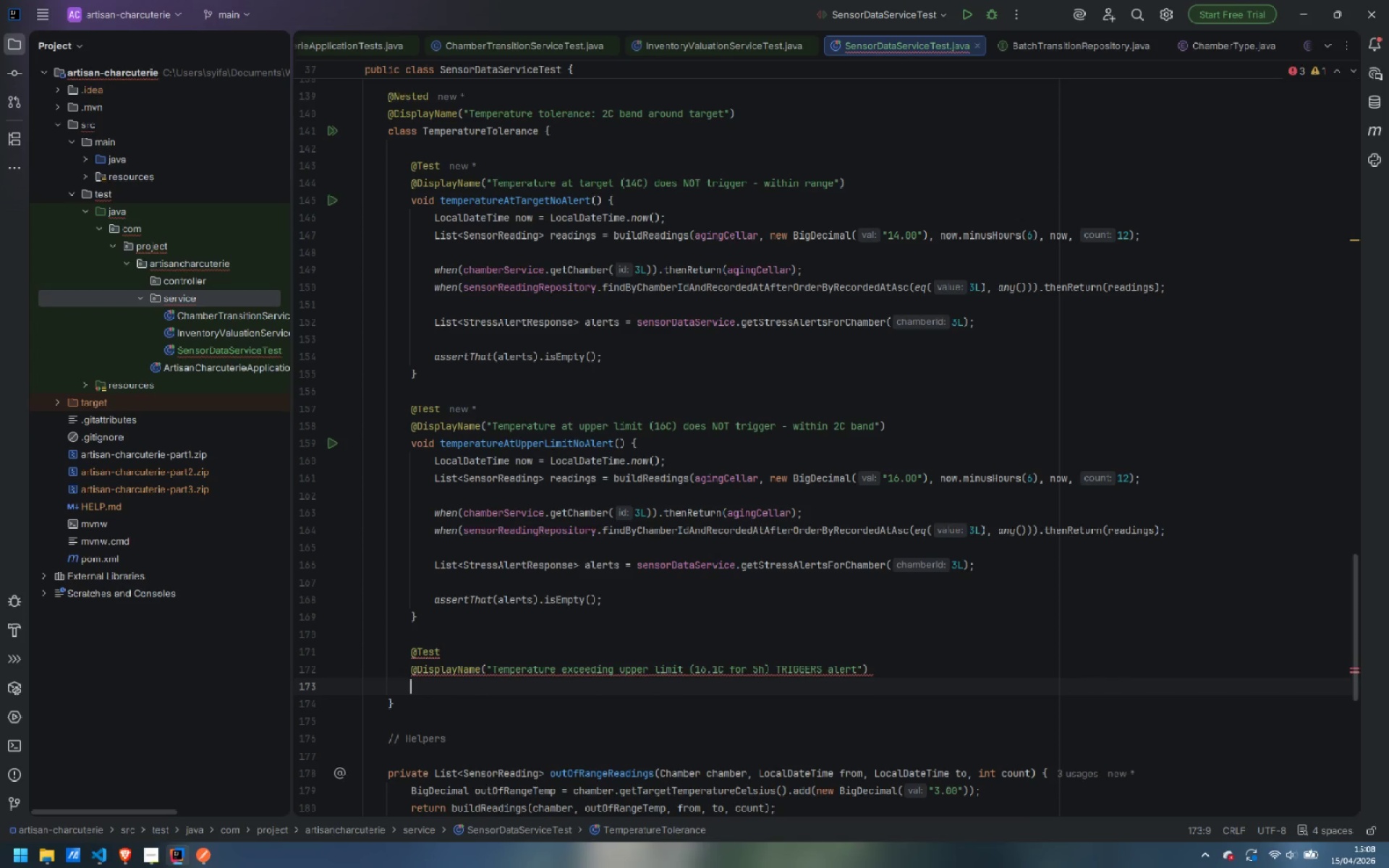 
type(void temperatureJustAboveUpperLimitTriggersAlert() {)
 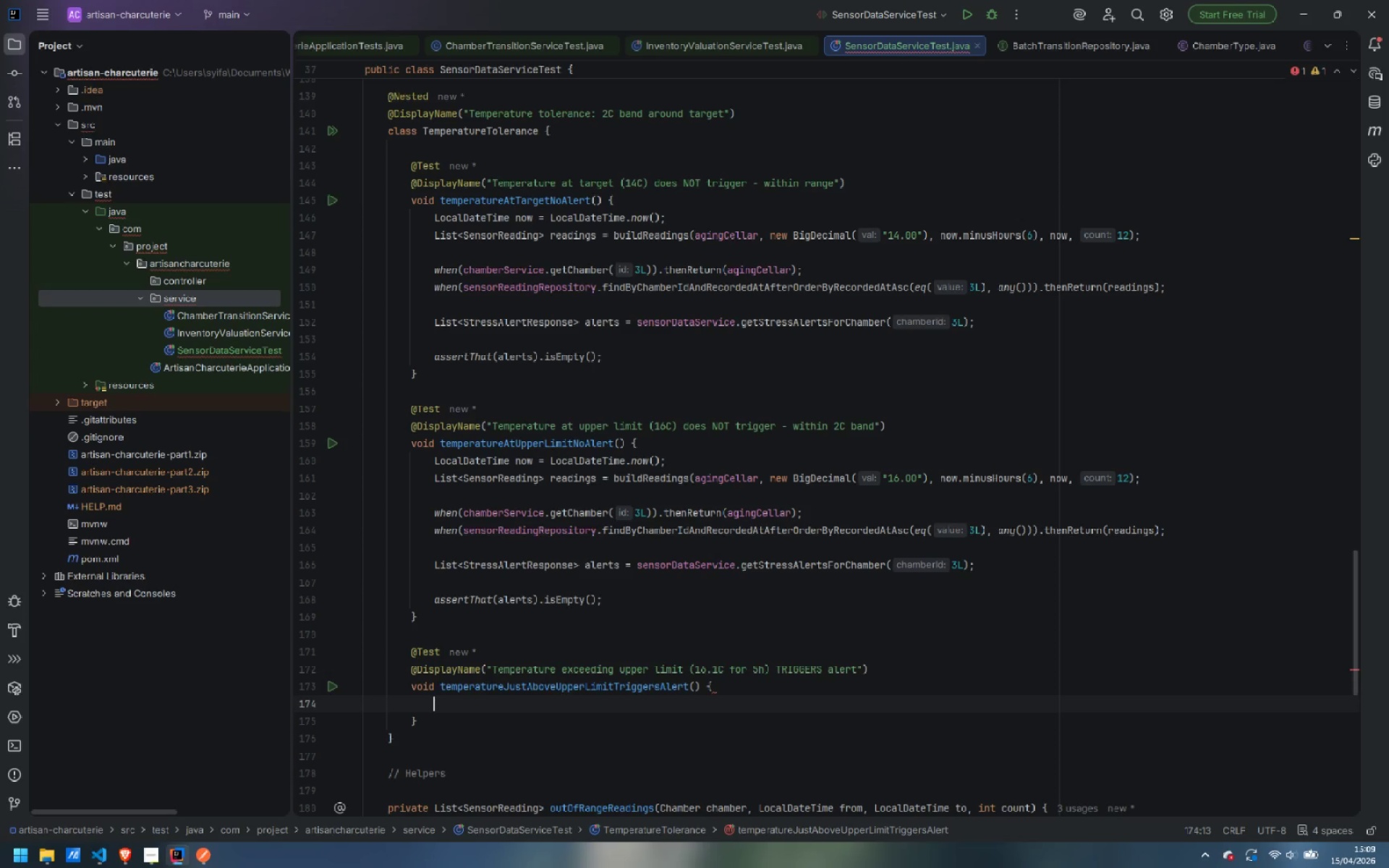 
 